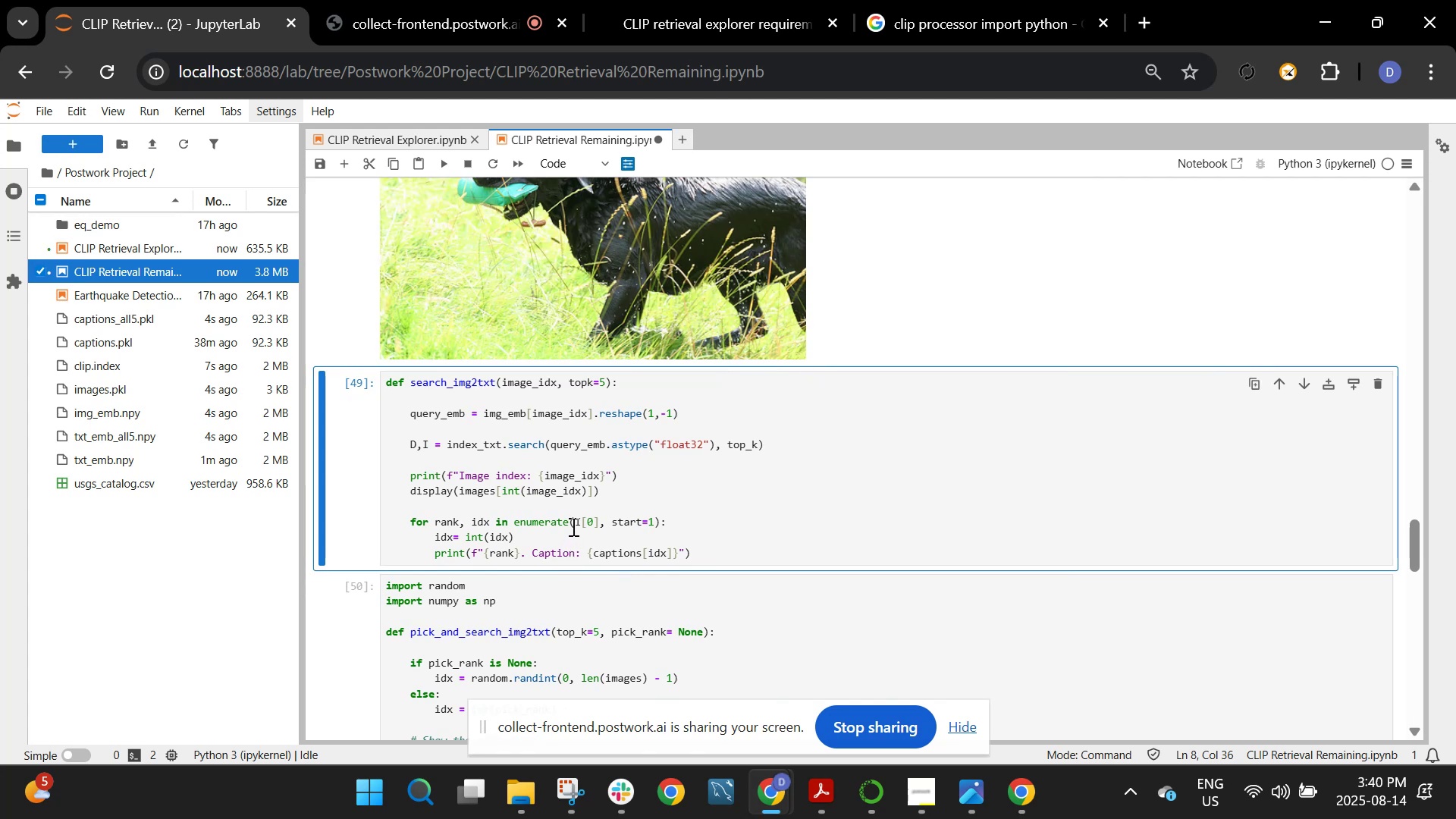 
hold_key(key=ShiftRight, duration=0.59)
 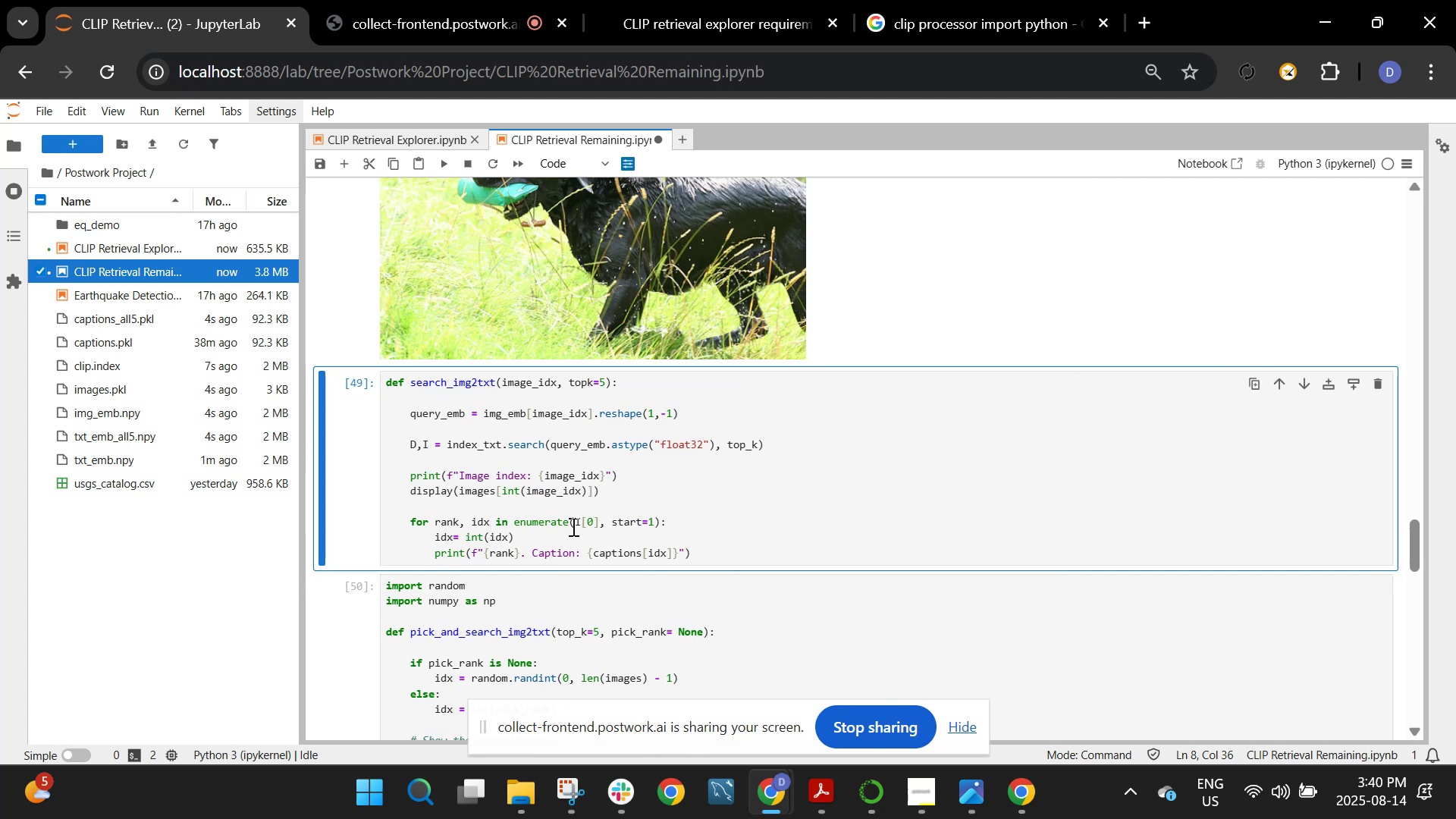 
key(Enter)
 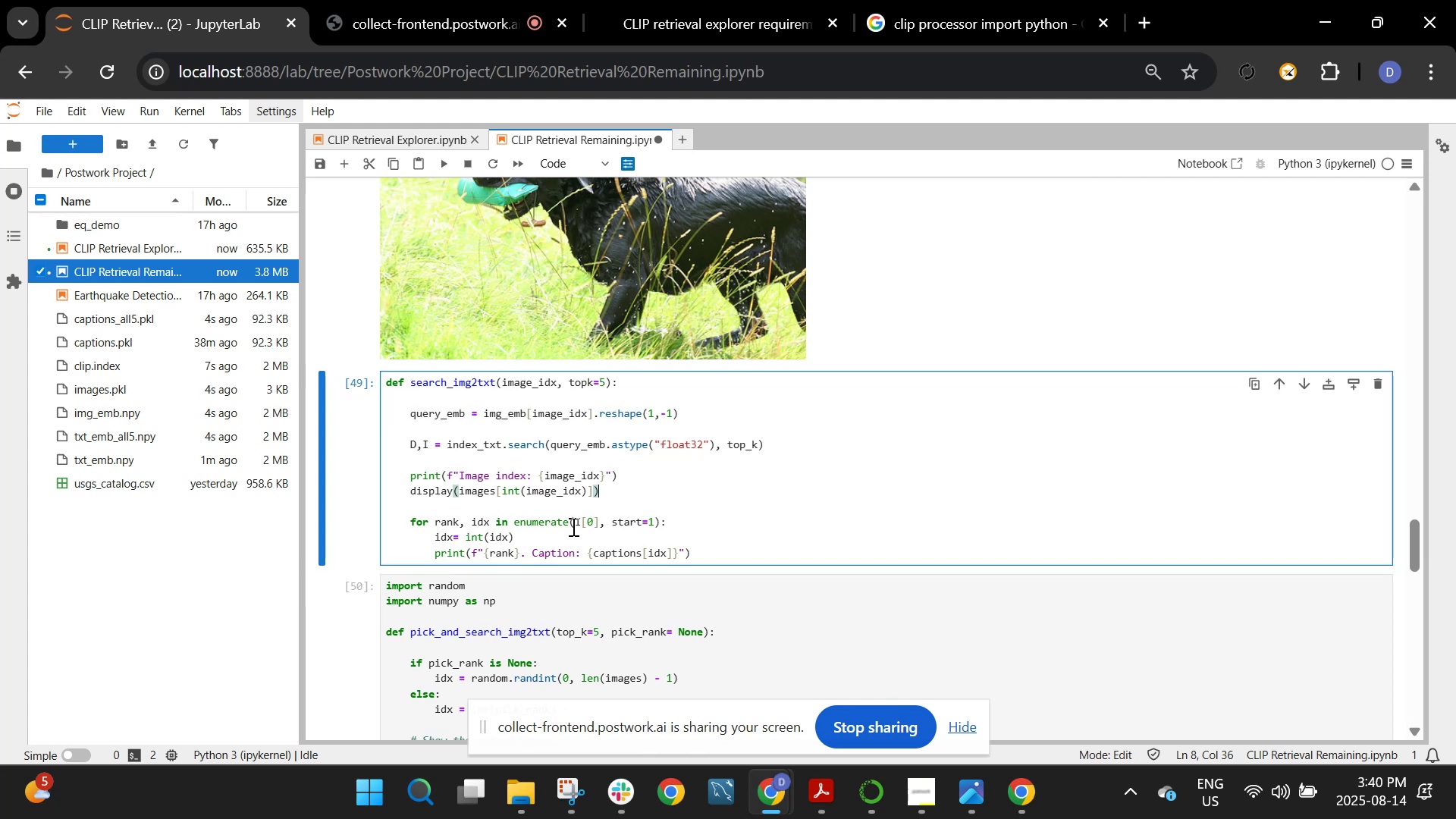 
key(Shift+ShiftRight)
 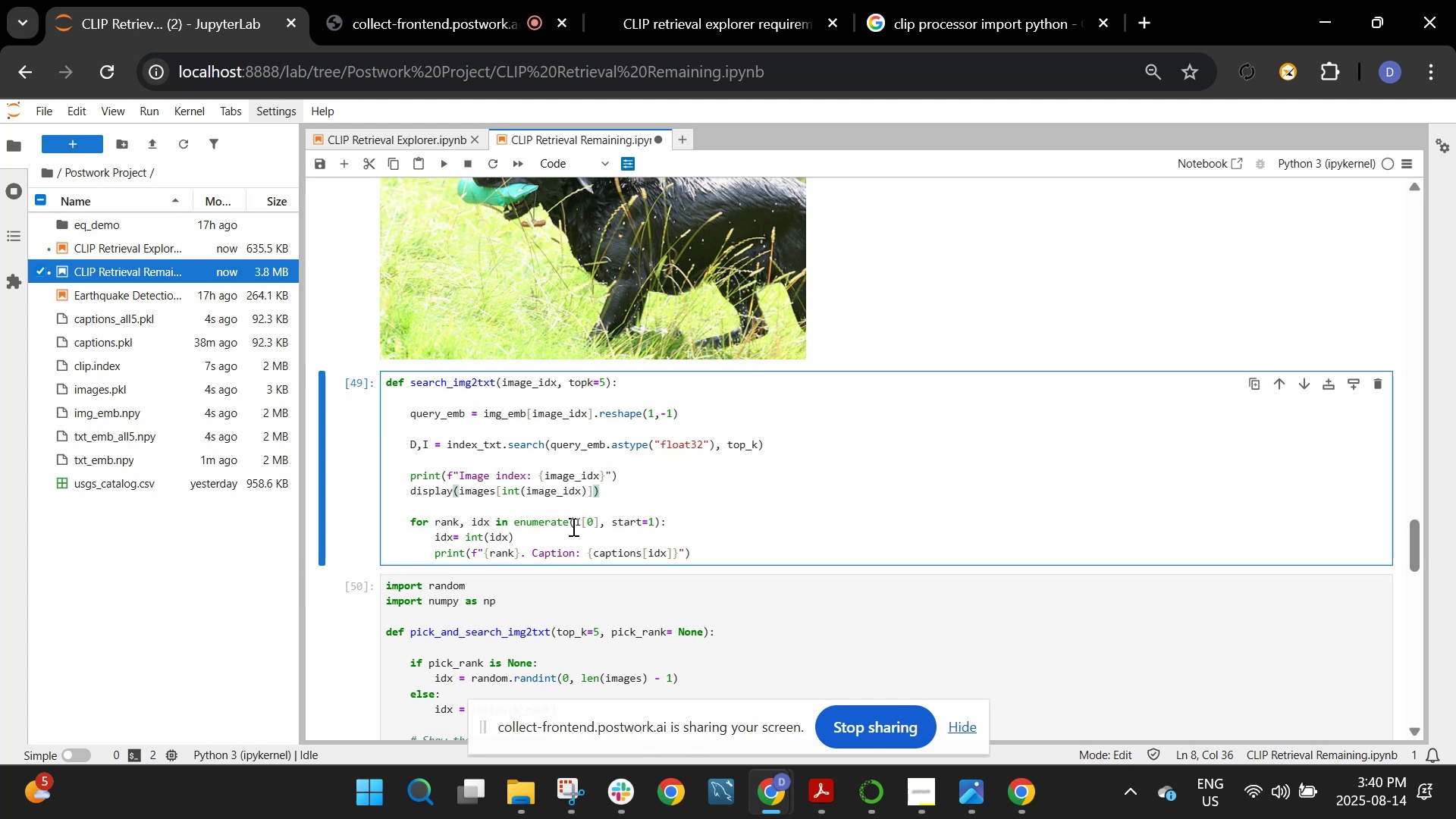 
key(Shift+Enter)
 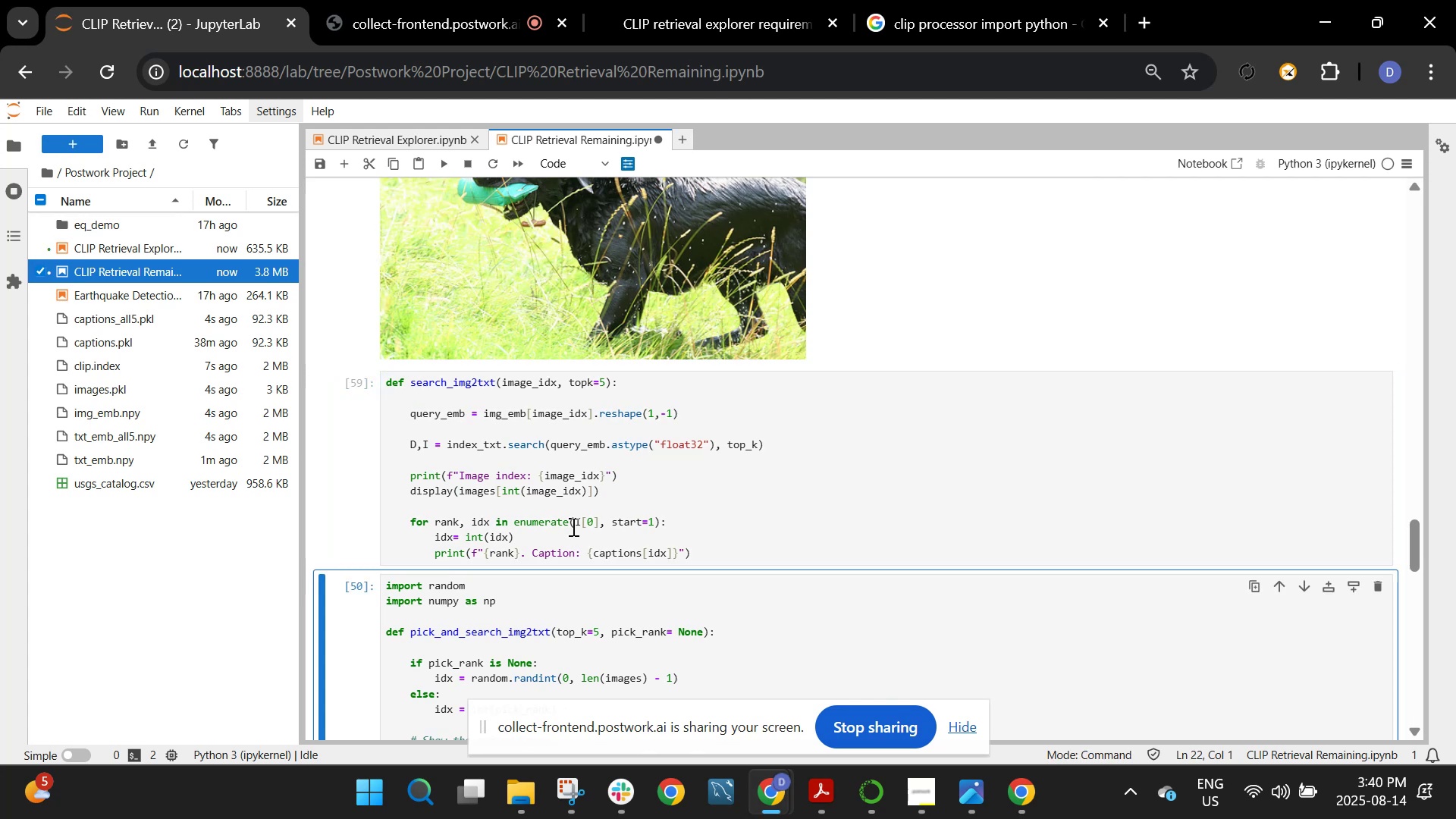 
scroll: coordinate [572, 526], scroll_direction: down, amount: 6.0
 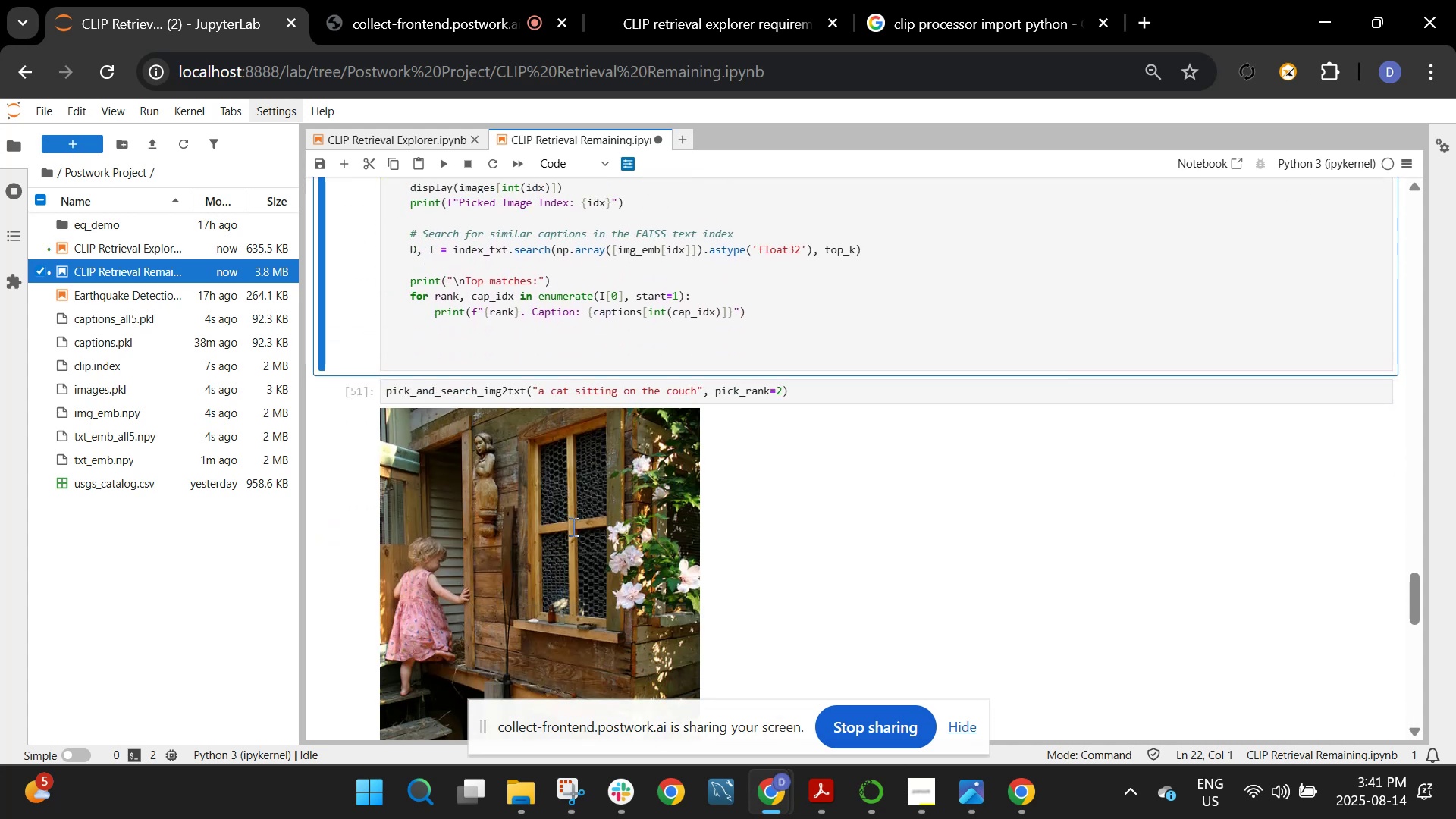 
scroll: coordinate [572, 526], scroll_direction: up, amount: 1.0
 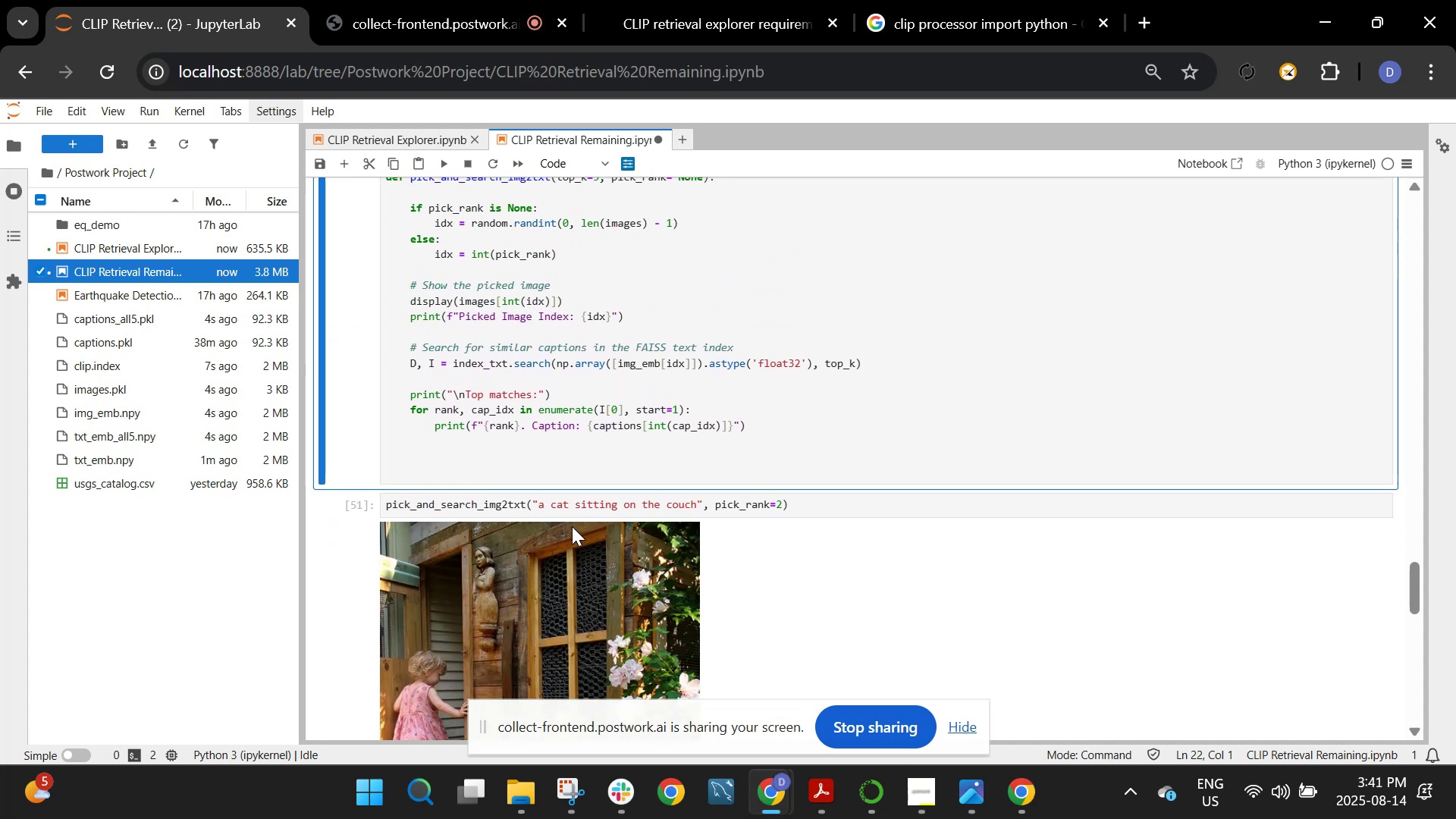 
key(Shift+ShiftRight)
 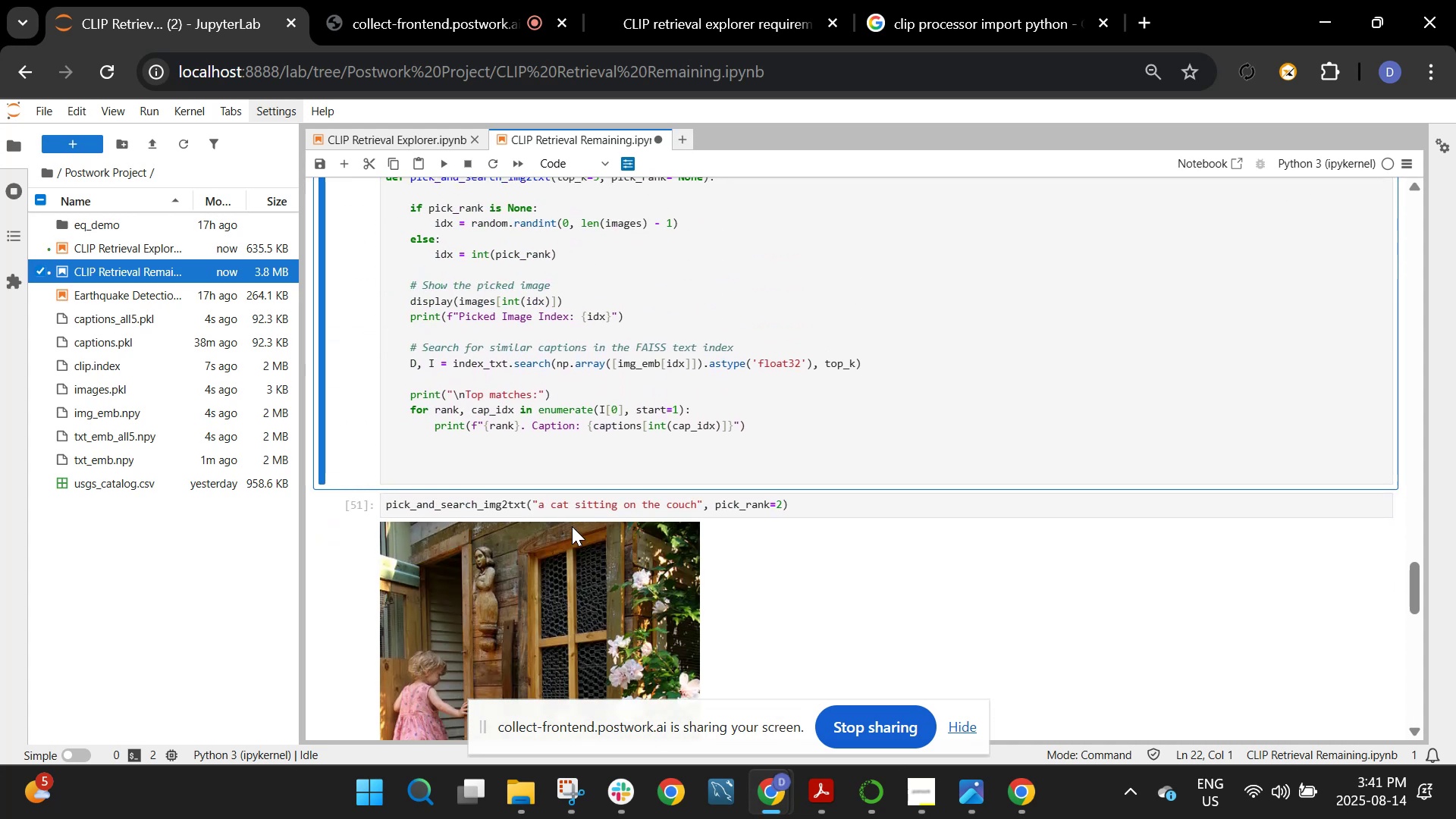 
key(Shift+Enter)
 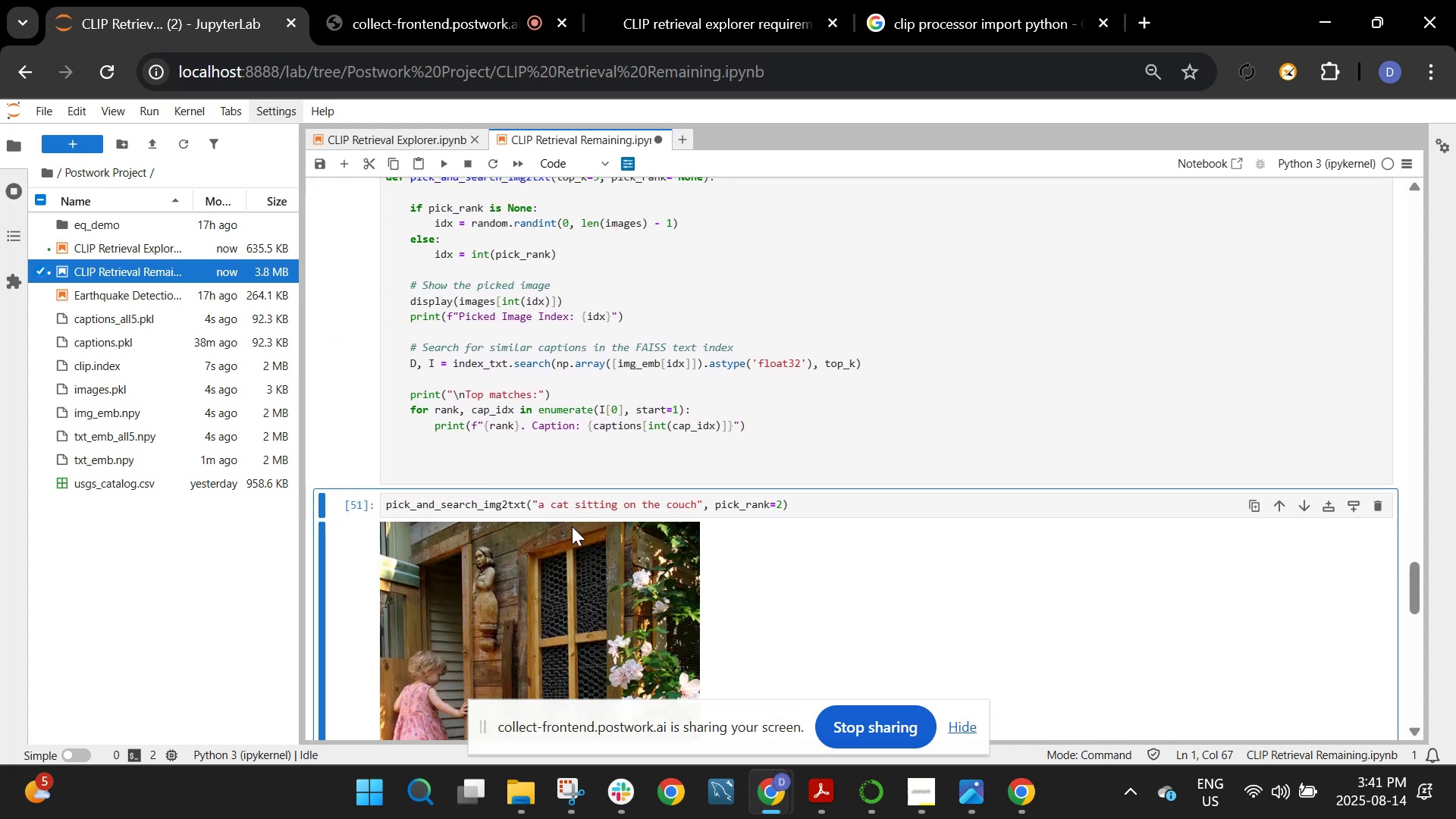 
scroll: coordinate [572, 526], scroll_direction: down, amount: 5.0
 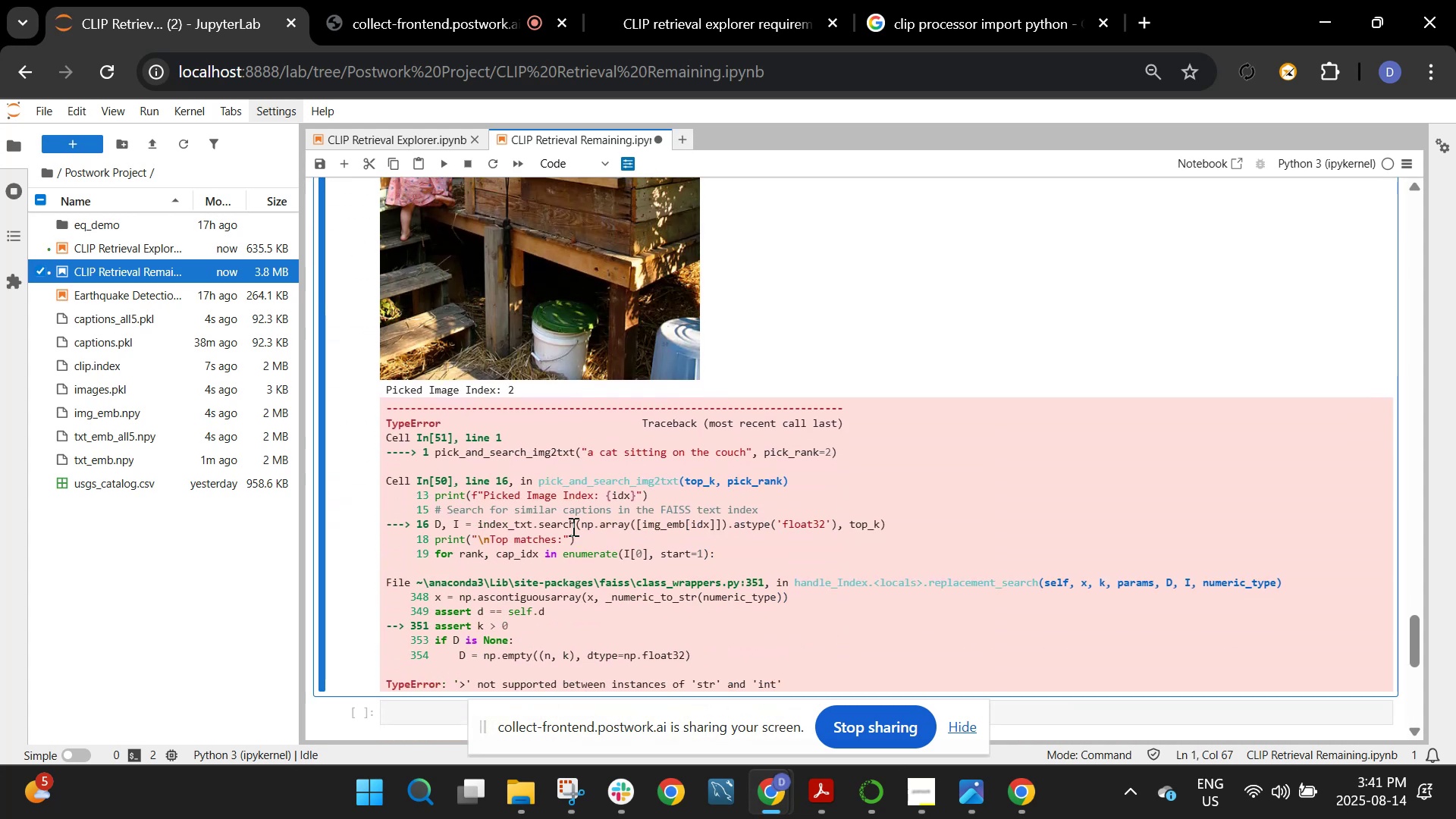 
key(Shift+ShiftRight)
 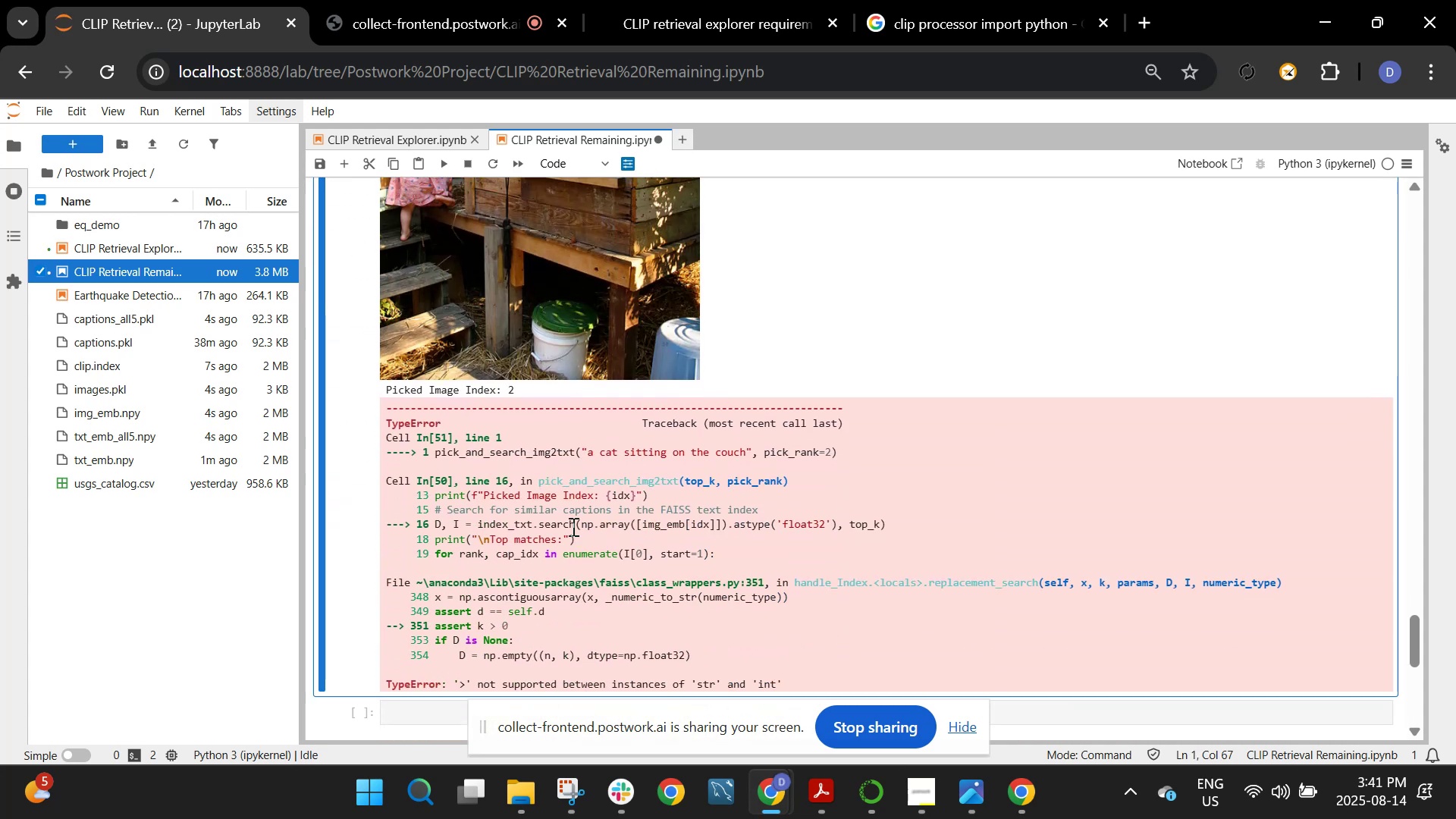 
key(Shift+Enter)
 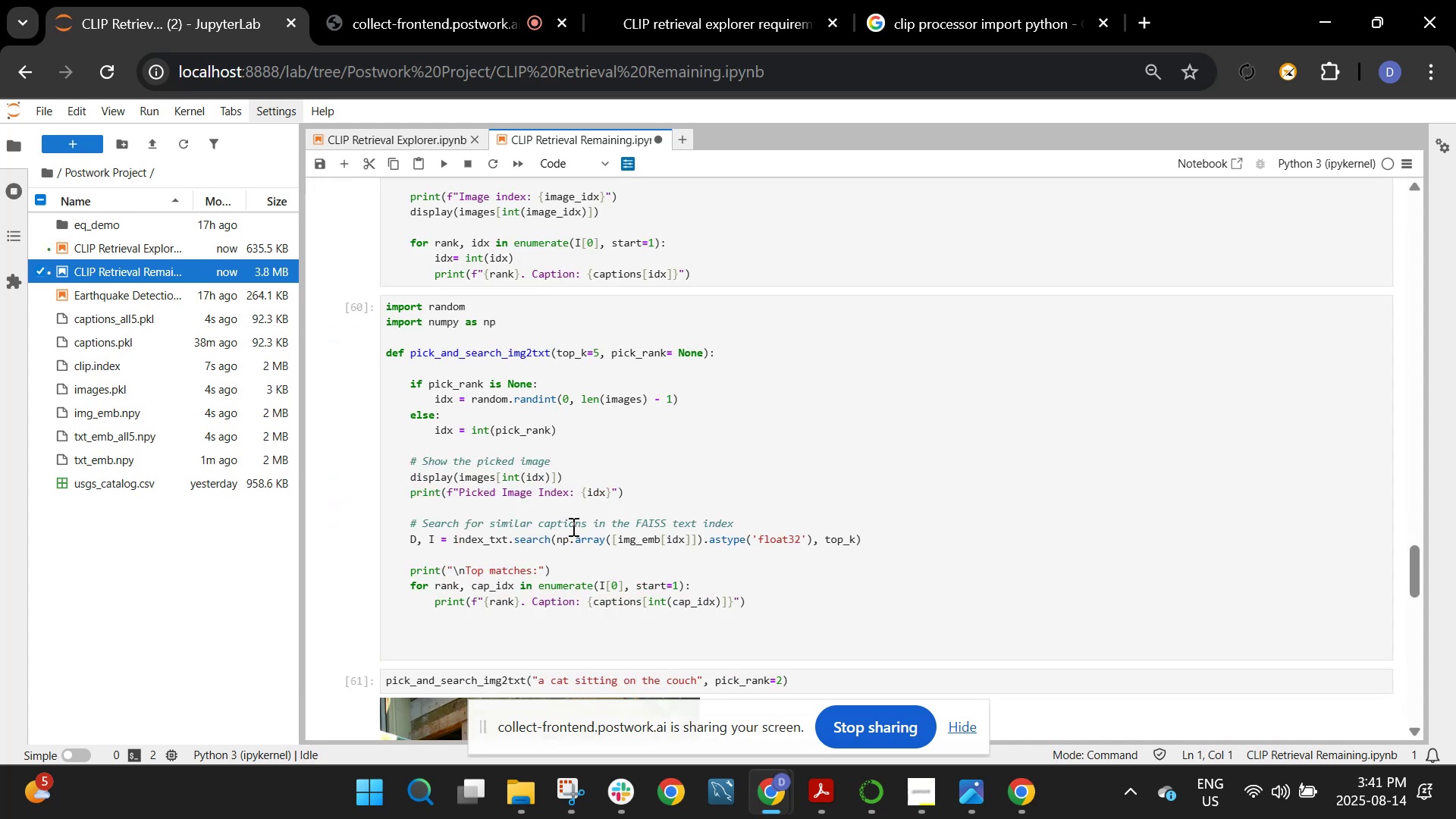 
scroll: coordinate [572, 526], scroll_direction: down, amount: 12.0
 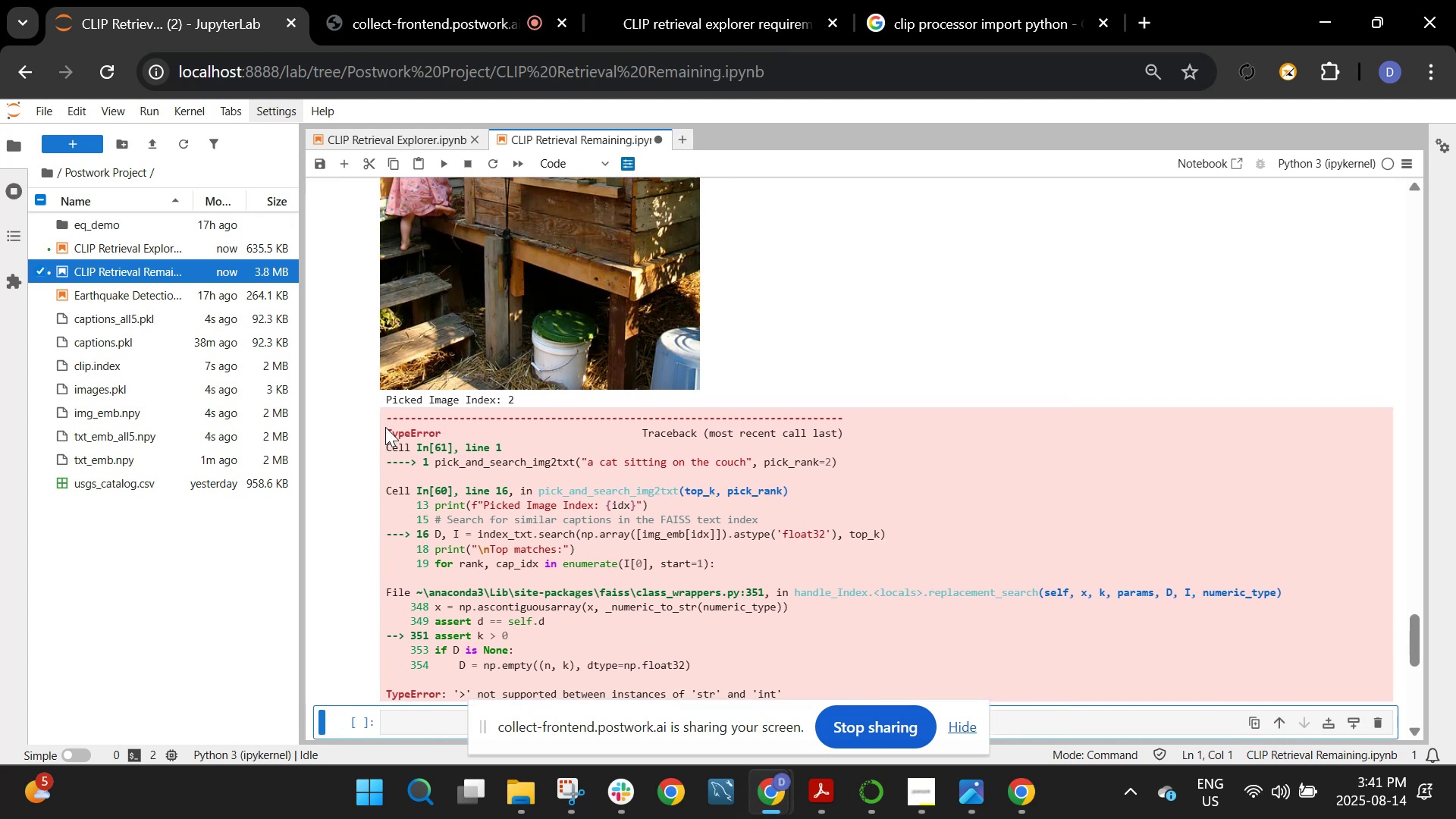 
left_click_drag(start_coordinate=[389, 437], to_coordinate=[789, 711])
 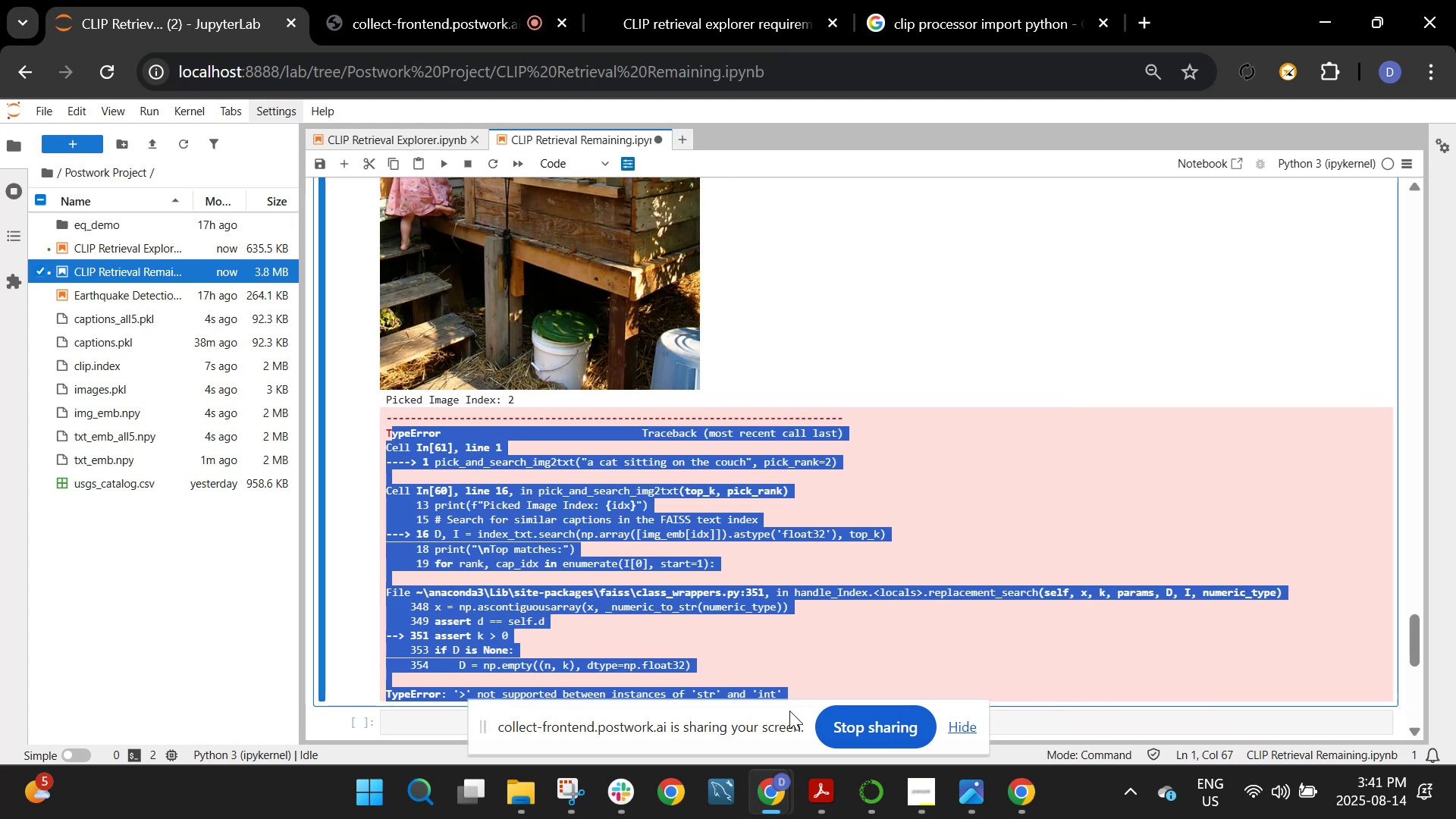 
key(Control+C)
 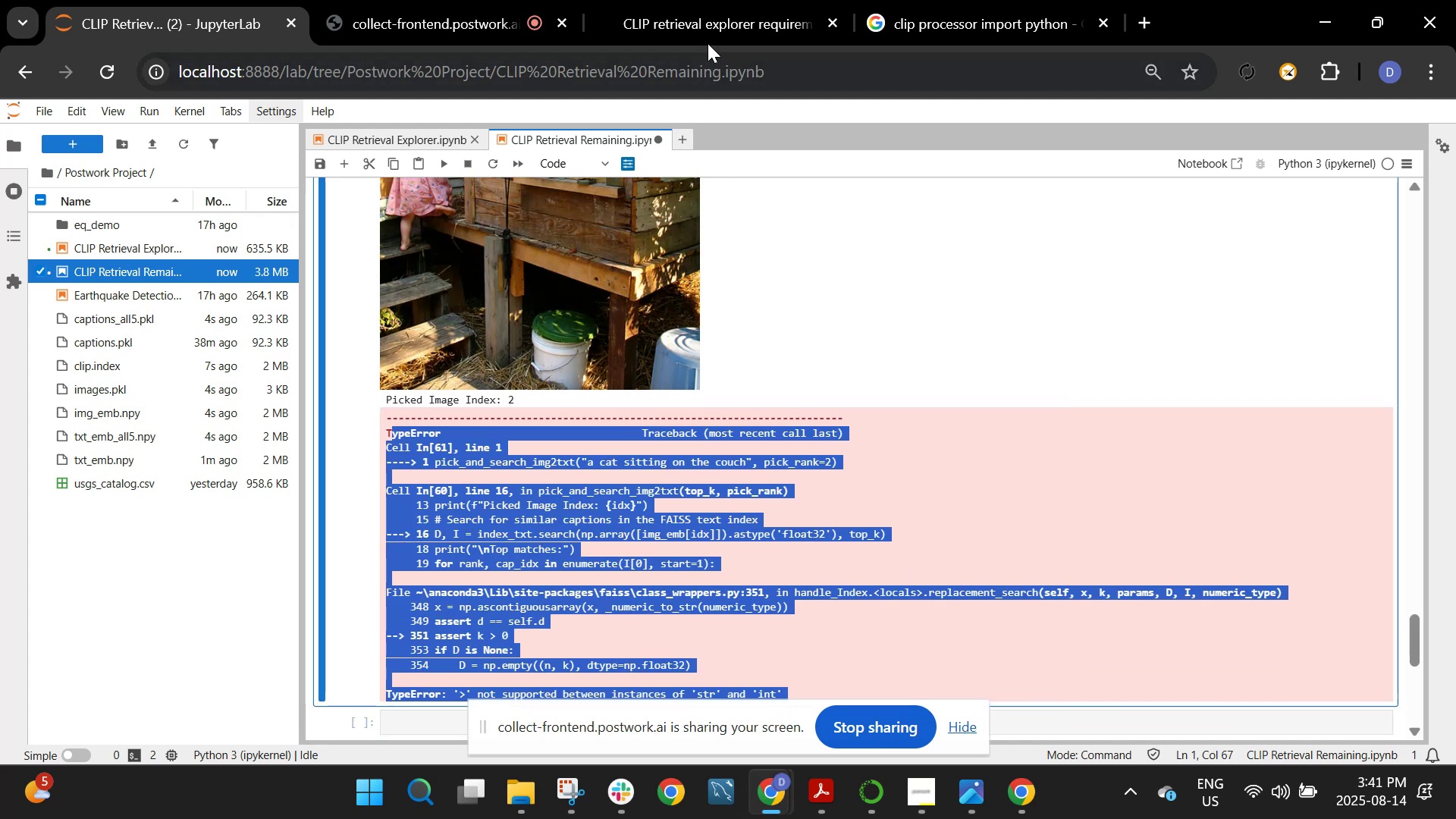 
left_click([720, 0])
 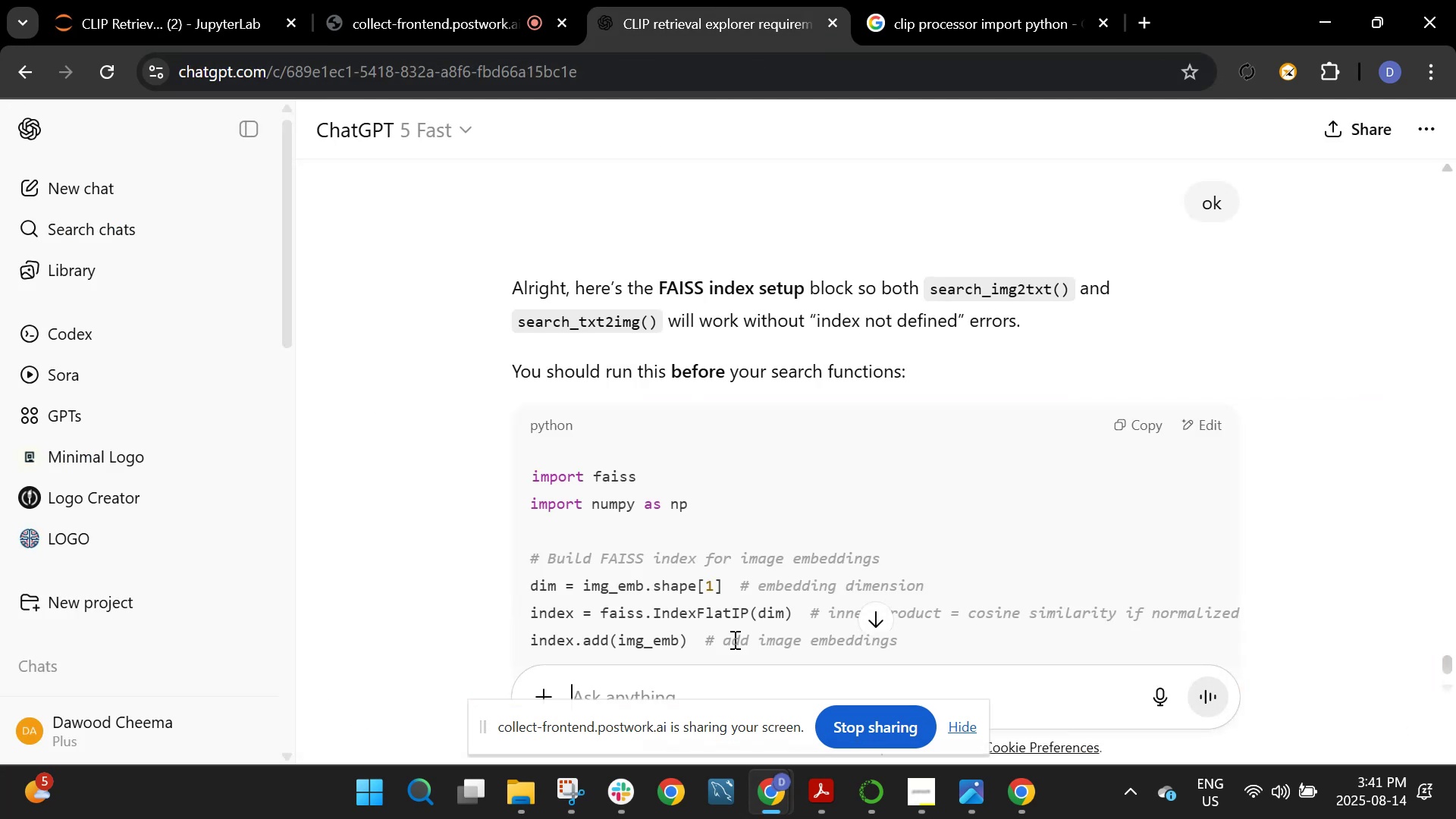 
key(Control+V)
 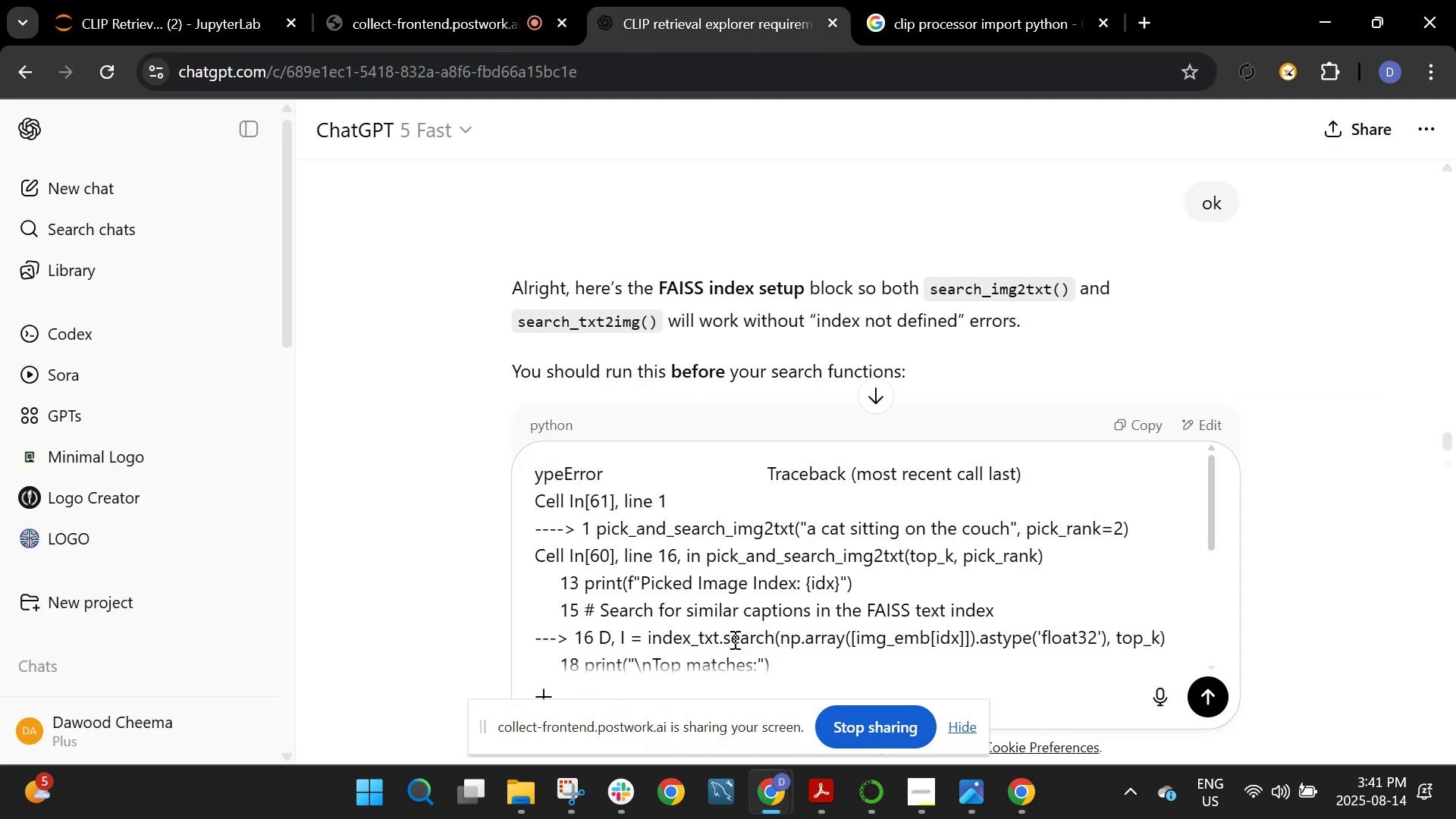 
key(Enter)
 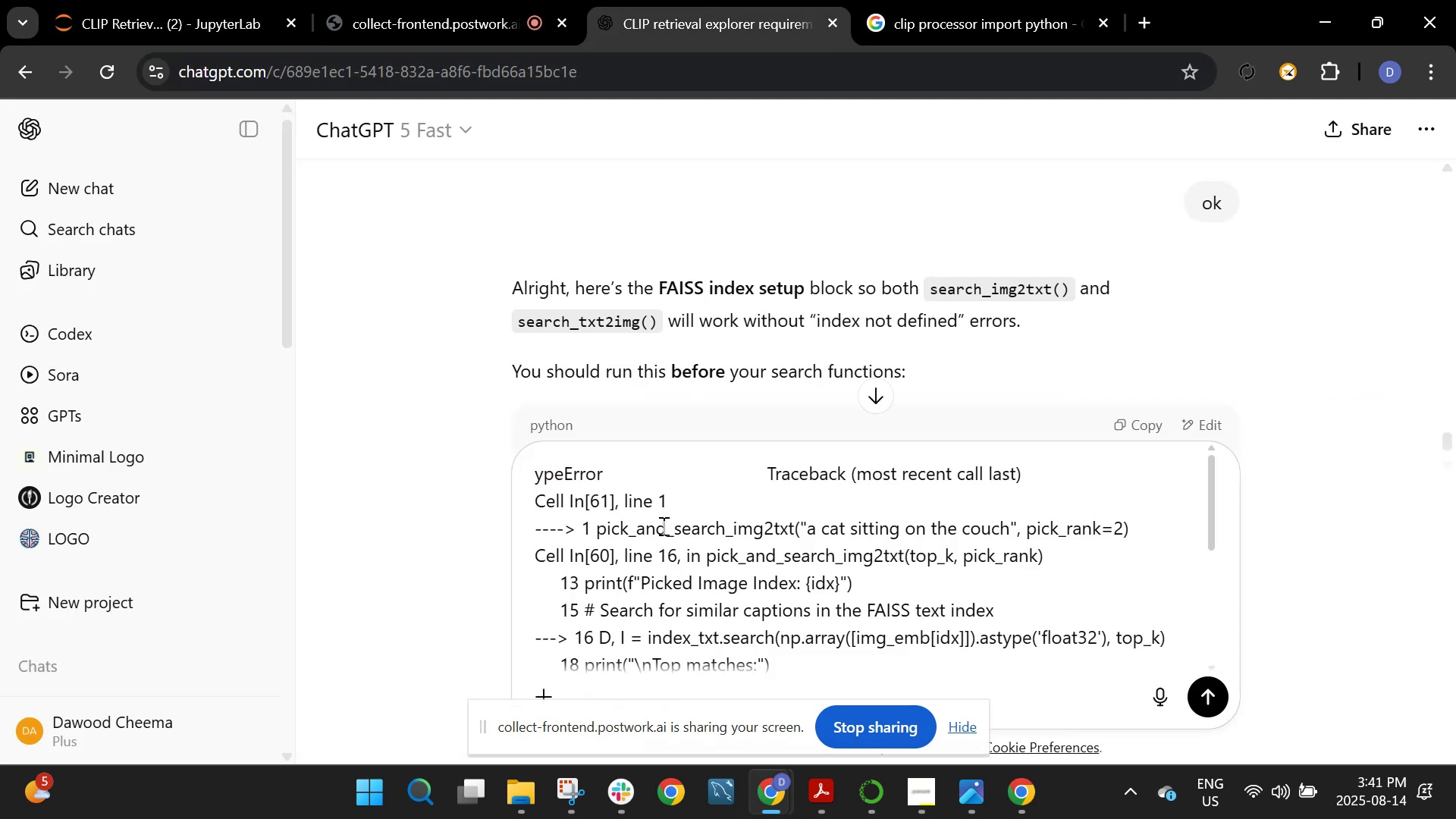 
scroll: coordinate [685, 414], scroll_direction: up, amount: 22.0
 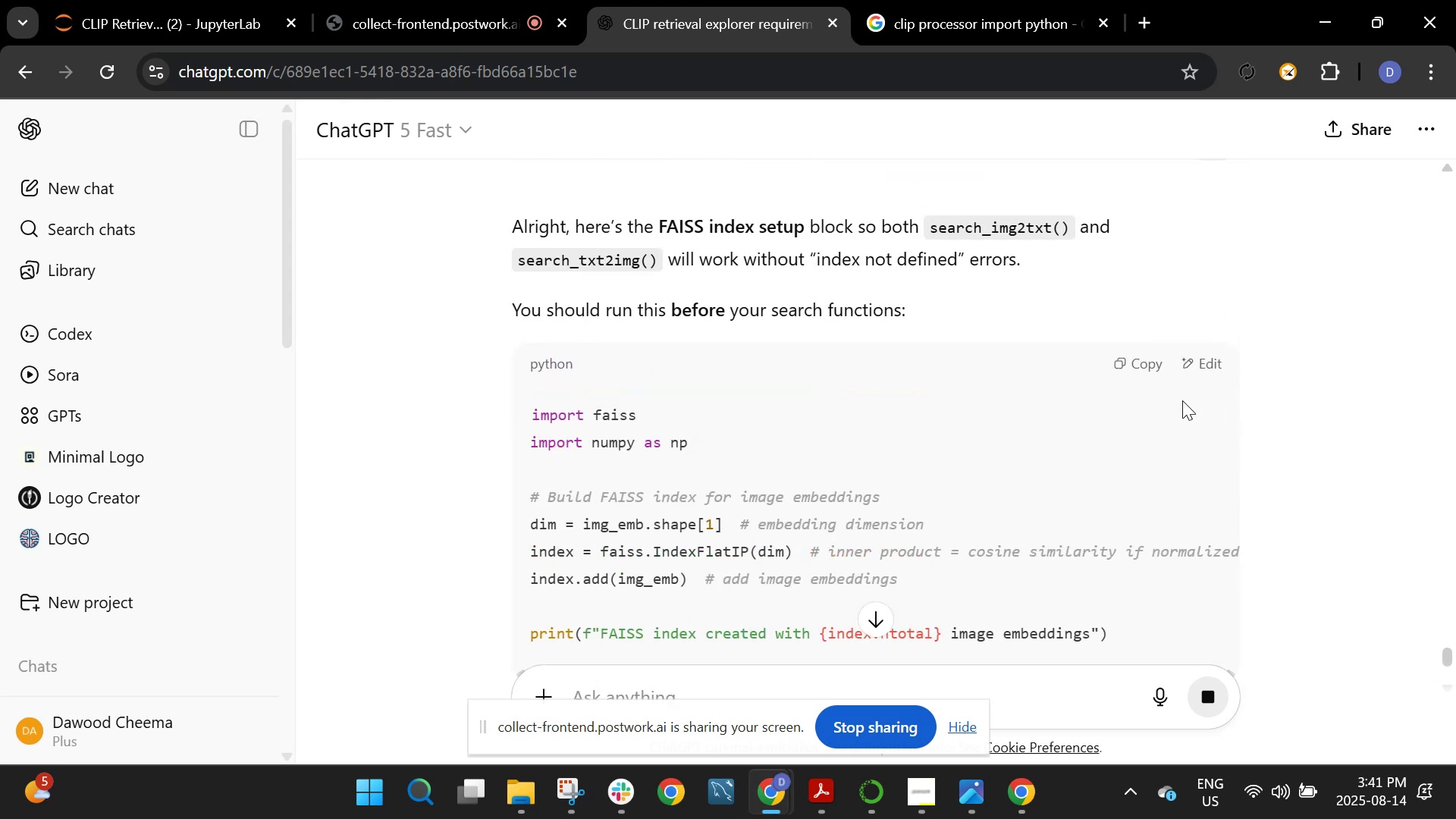 
wait(5.03)
 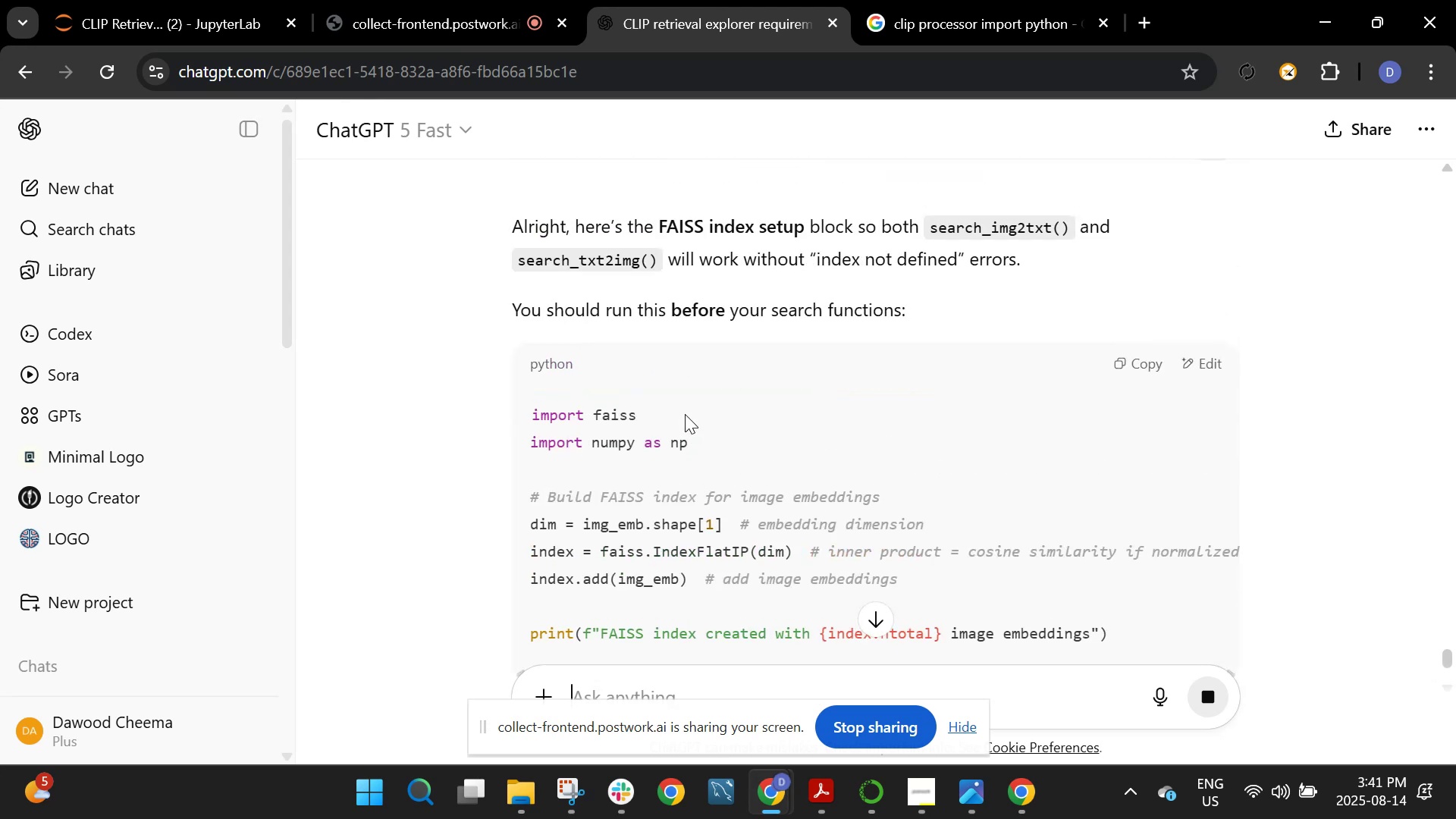 
left_click([1143, 369])
 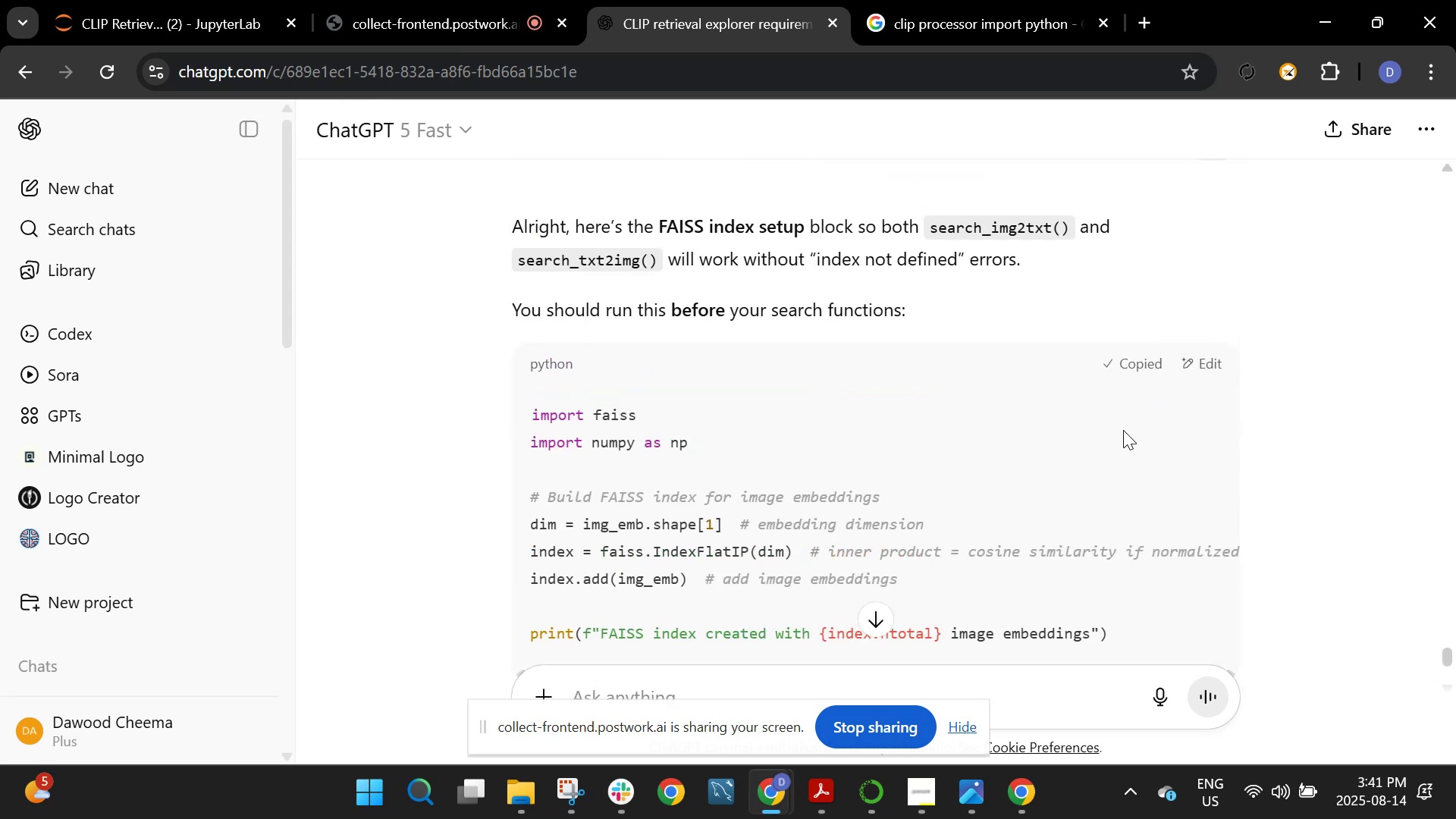 
scroll: coordinate [915, 476], scroll_direction: down, amount: 13.0
 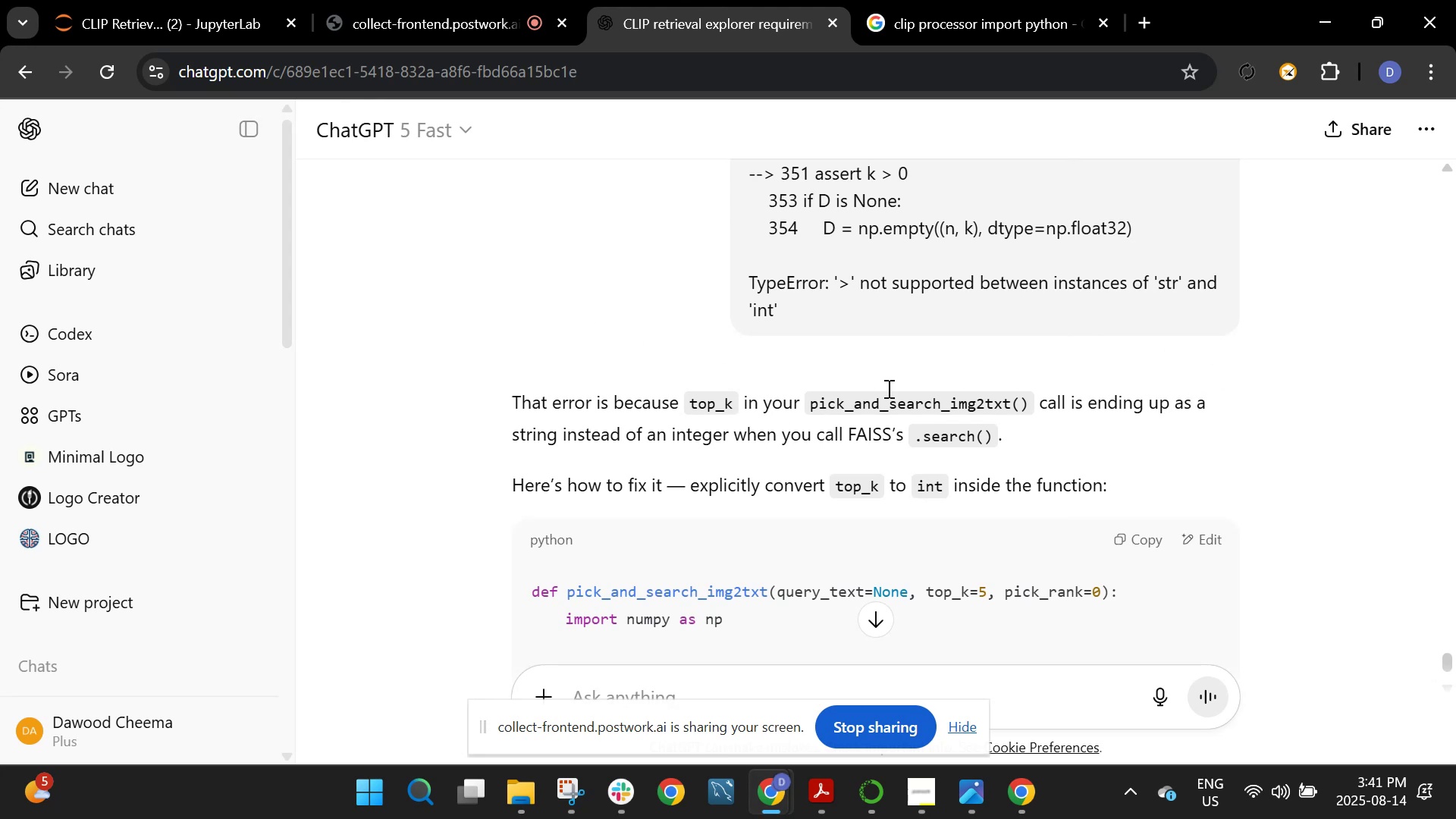 
left_click([195, 0])
 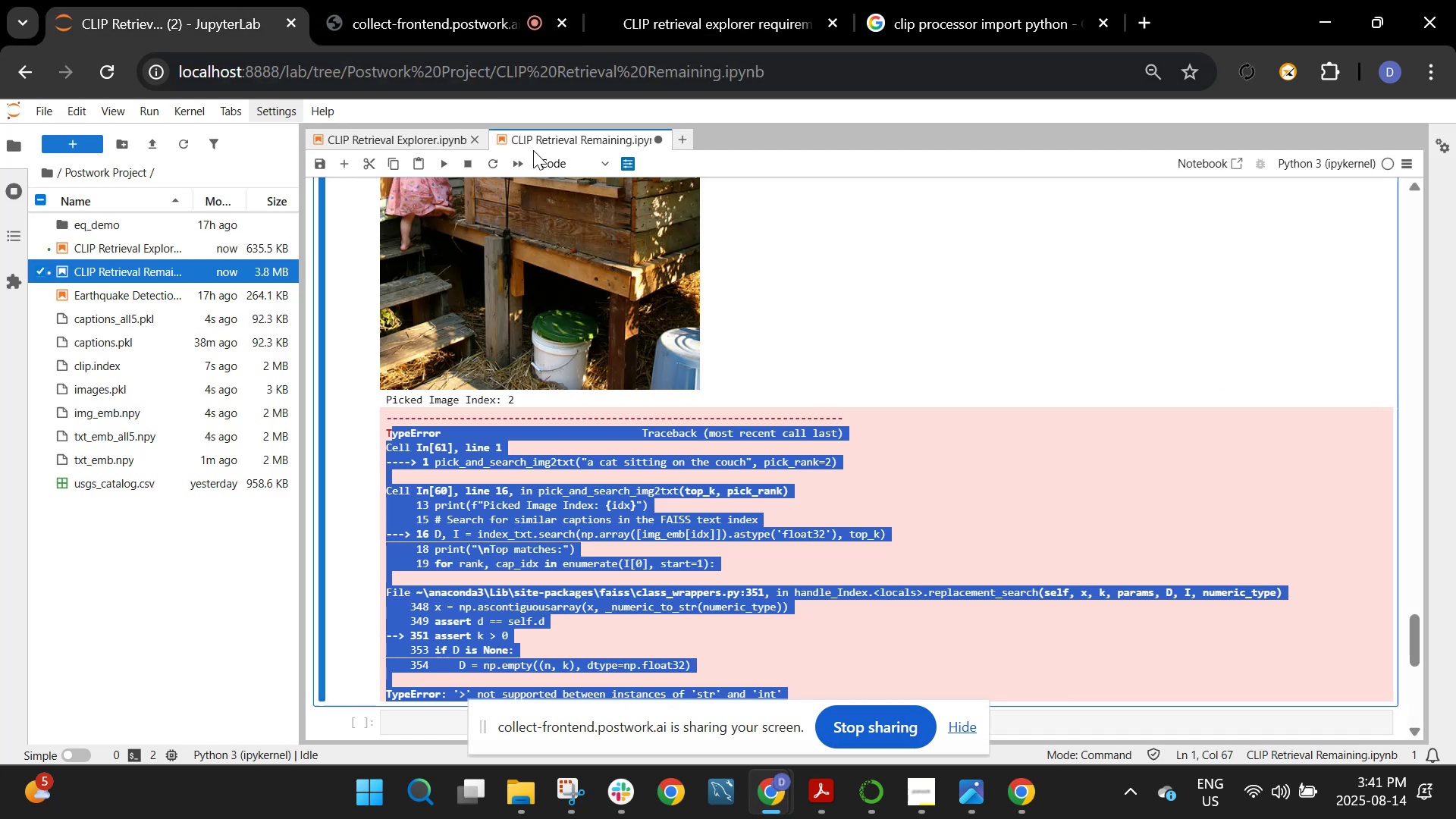 
scroll: coordinate [646, 375], scroll_direction: up, amount: 44.0
 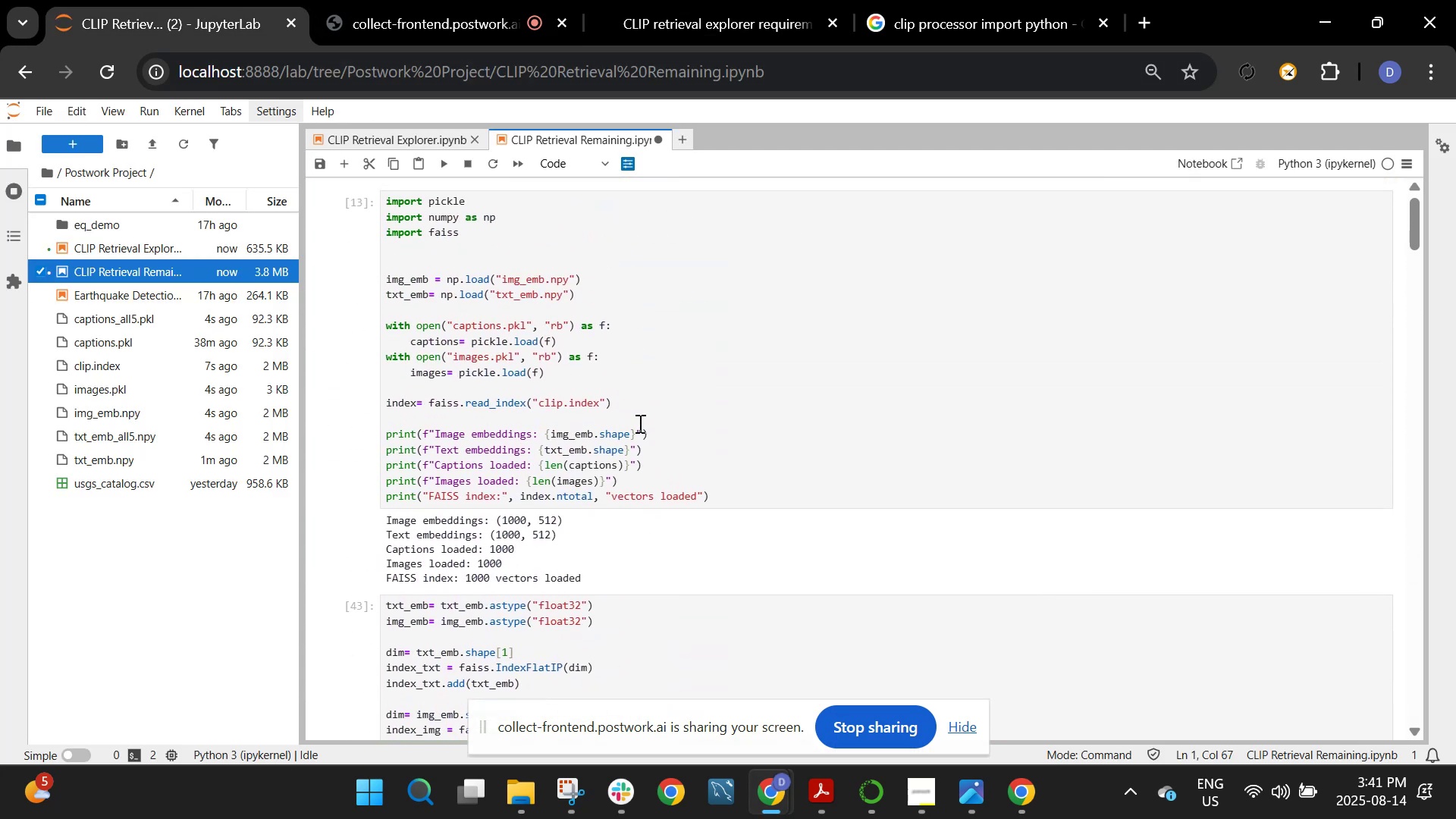 
scroll: coordinate [626, 532], scroll_direction: down, amount: 3.0
 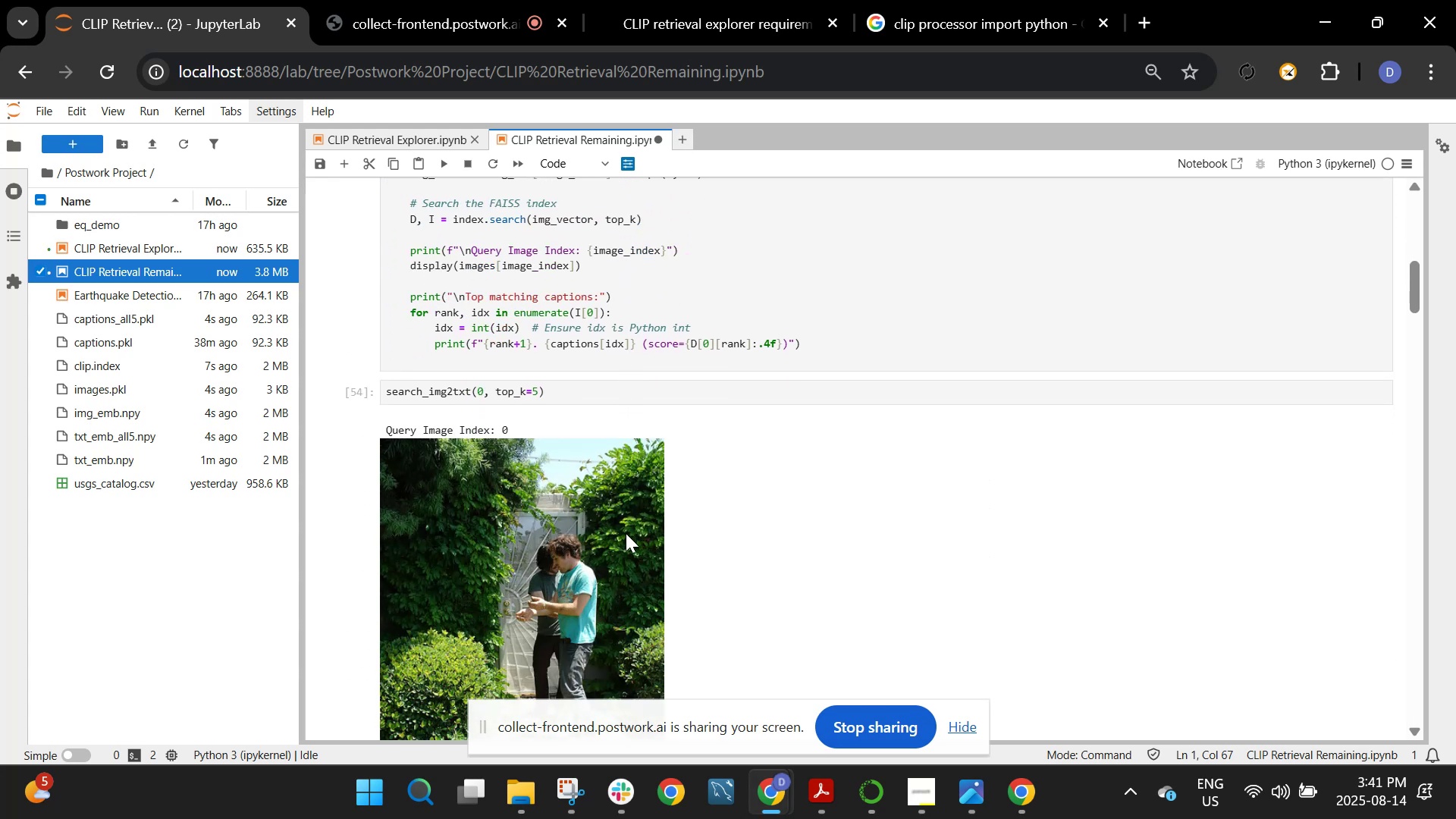 
scroll: coordinate [626, 533], scroll_direction: up, amount: 6.0
 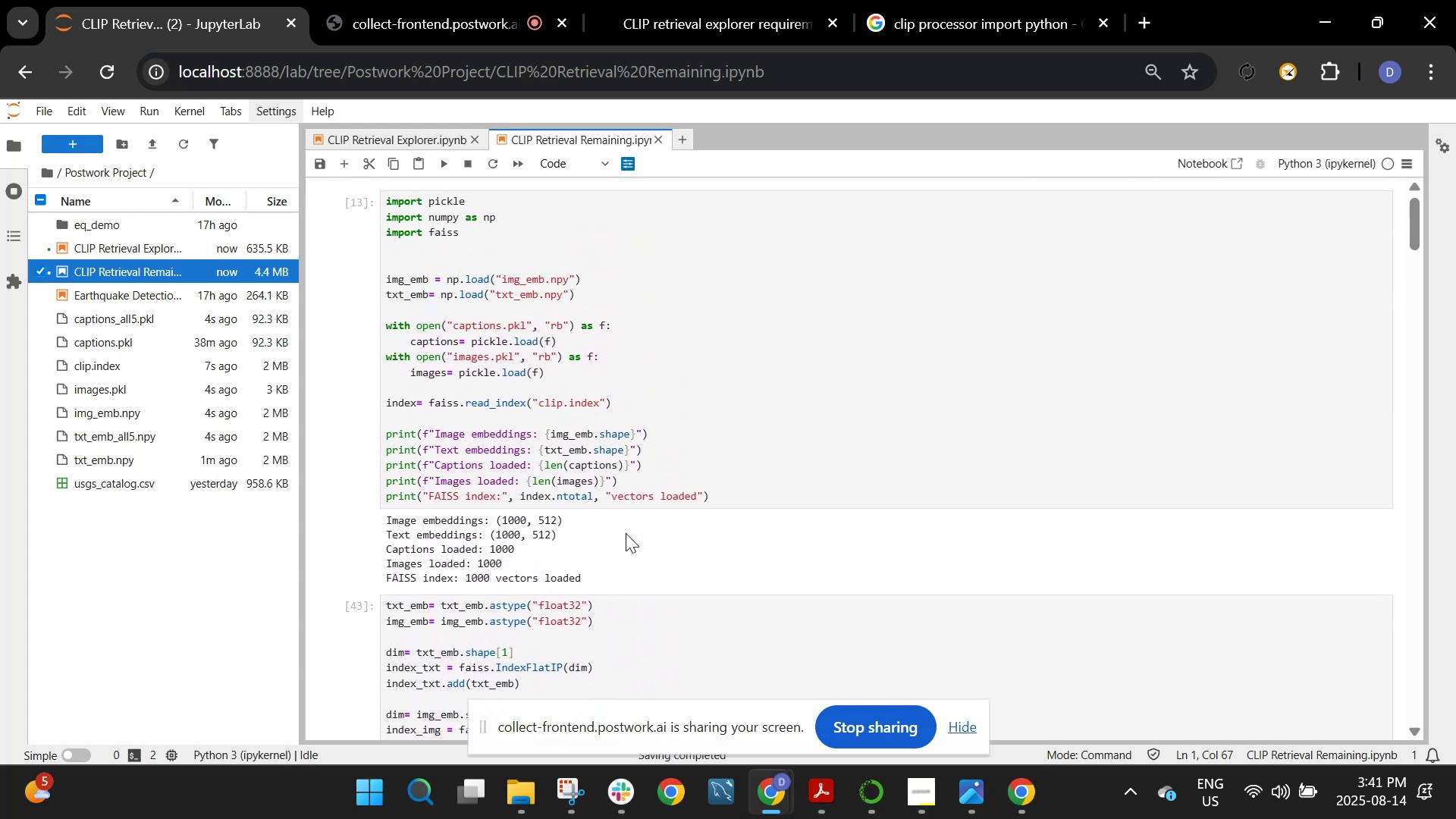 
scroll: coordinate [626, 533], scroll_direction: down, amount: 1.0
 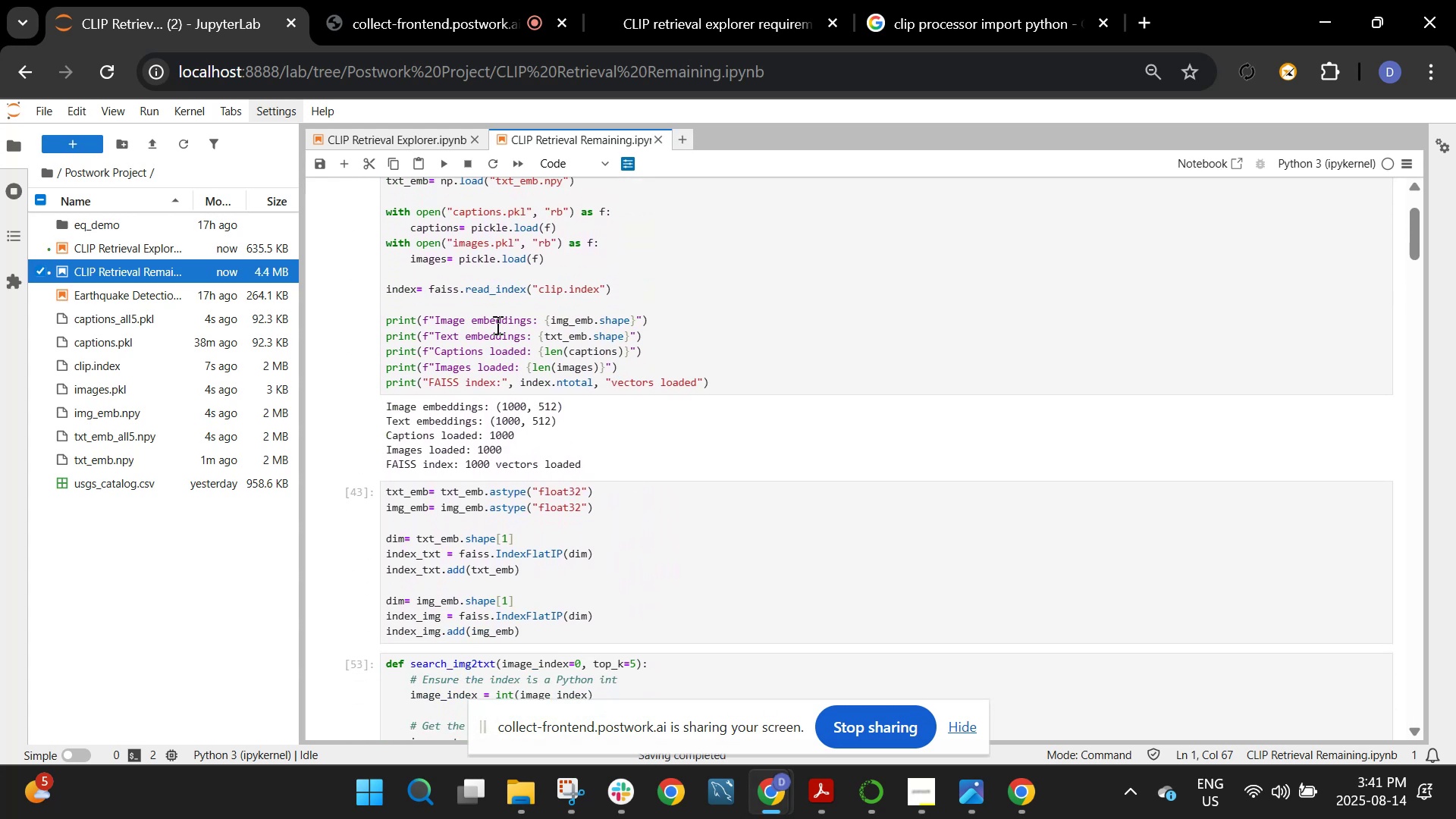 
scroll: coordinate [495, 326], scroll_direction: up, amount: 2.0
 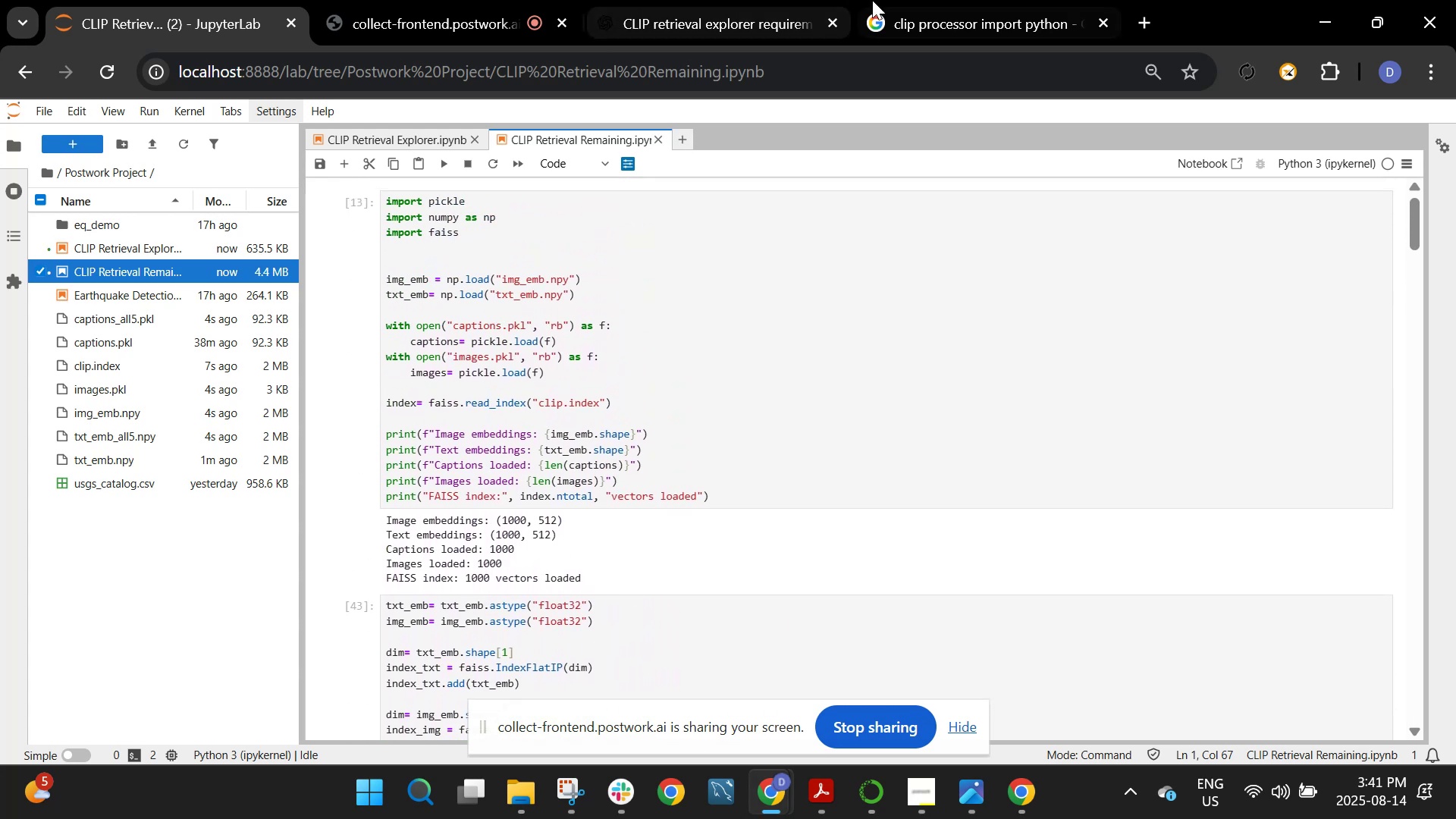 
left_click([738, 1])
 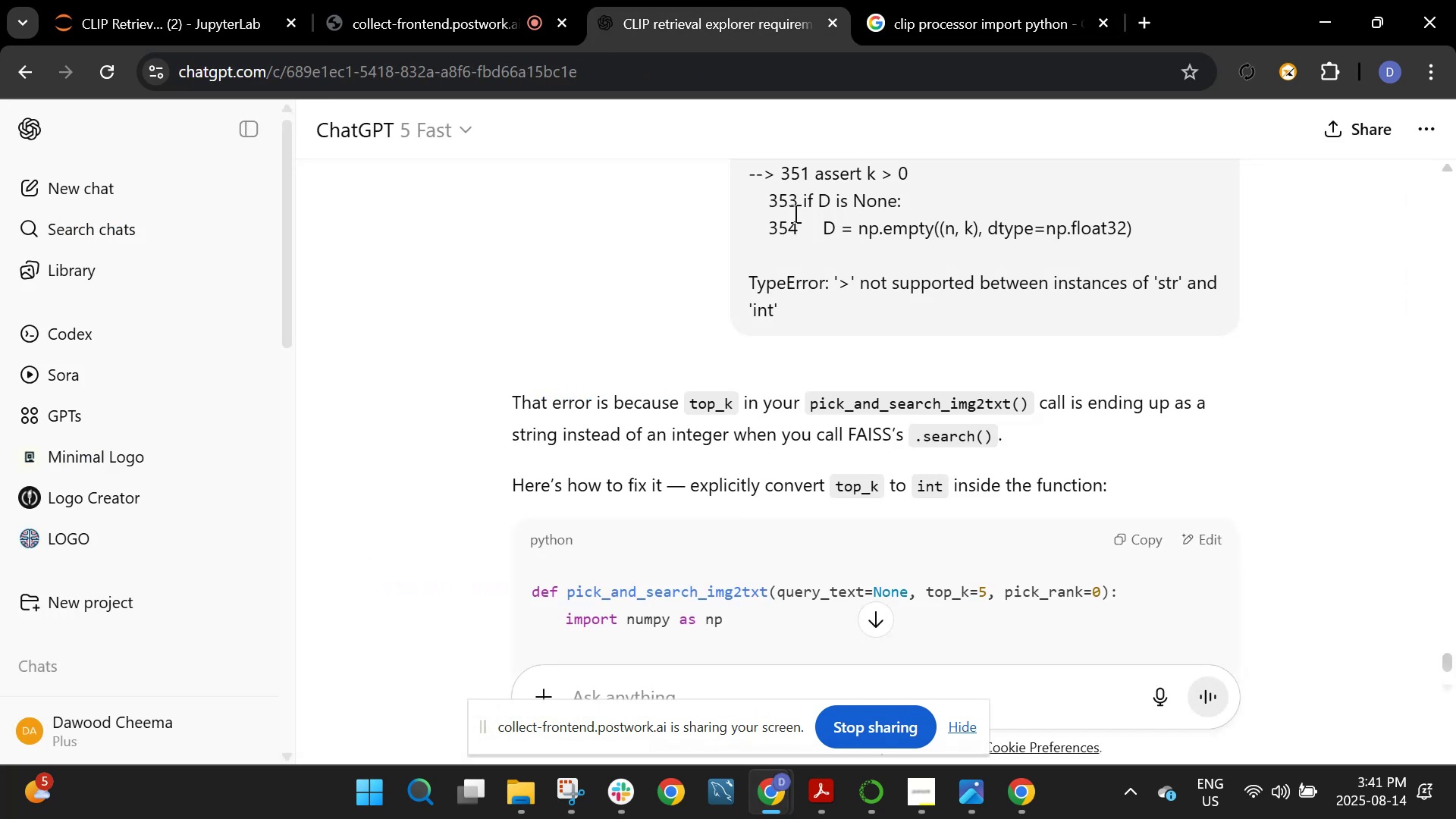 
scroll: coordinate [930, 701], scroll_direction: down, amount: 8.0
 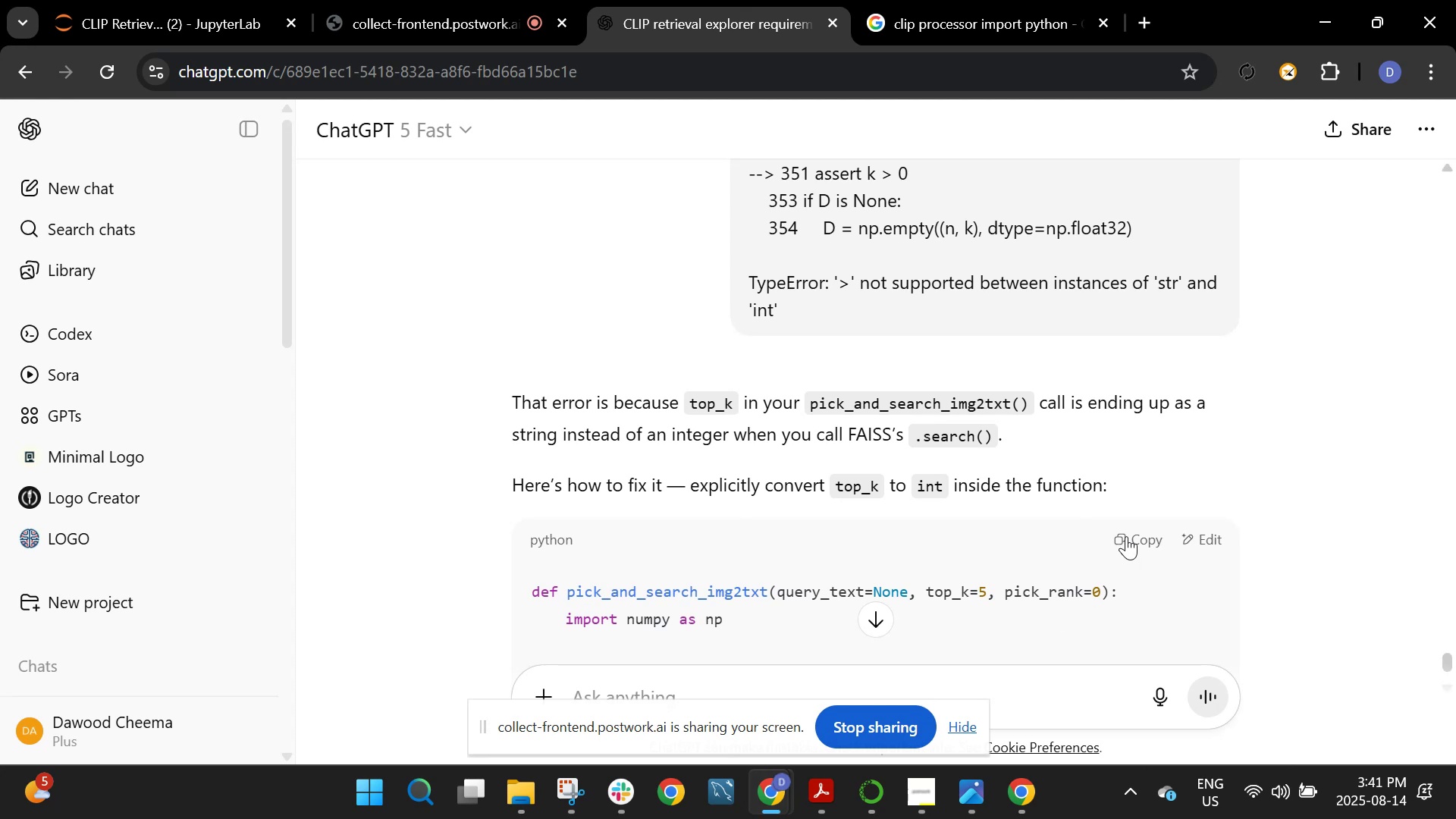 
left_click([1126, 536])
 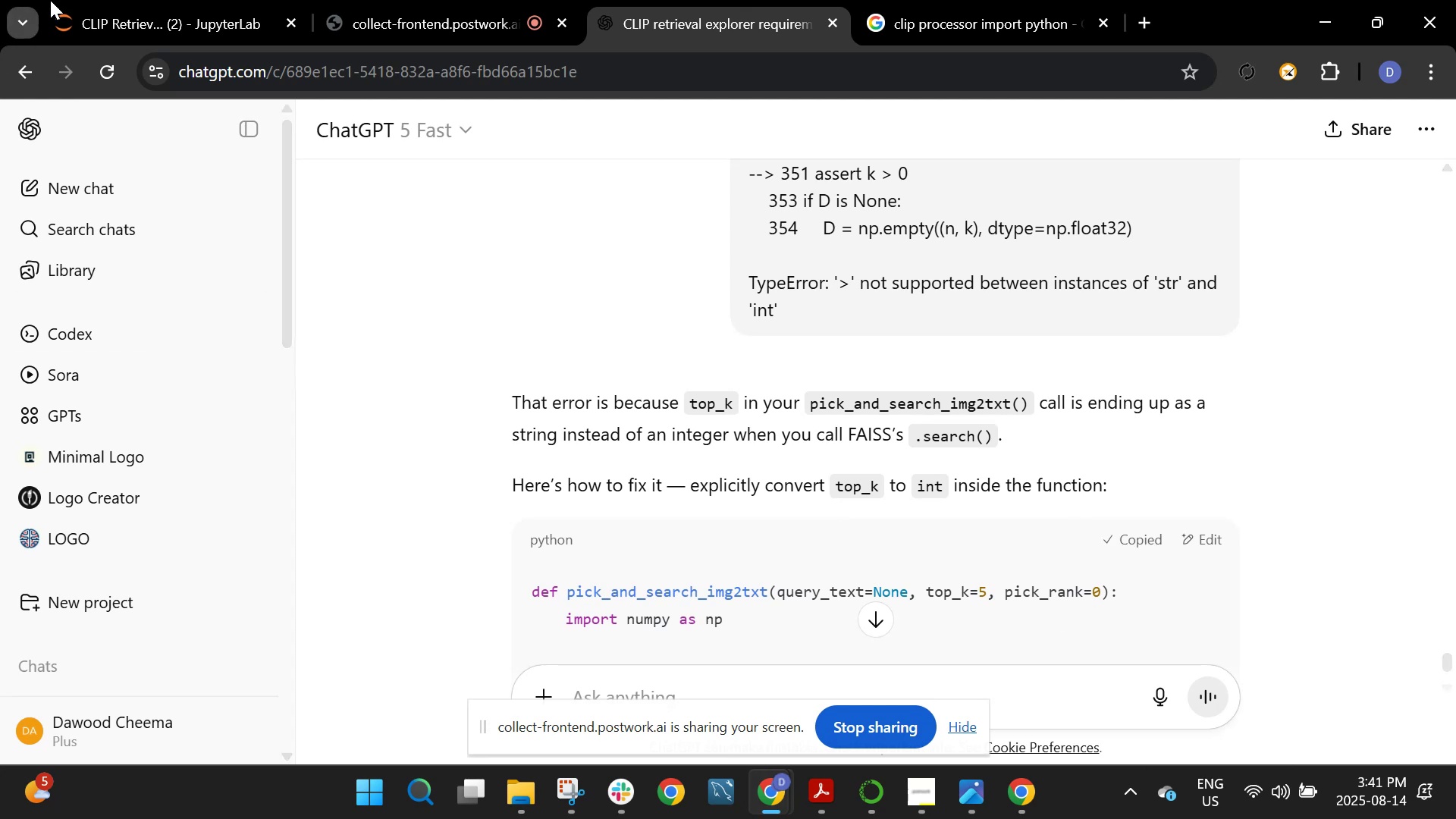 
left_click([149, 1])
 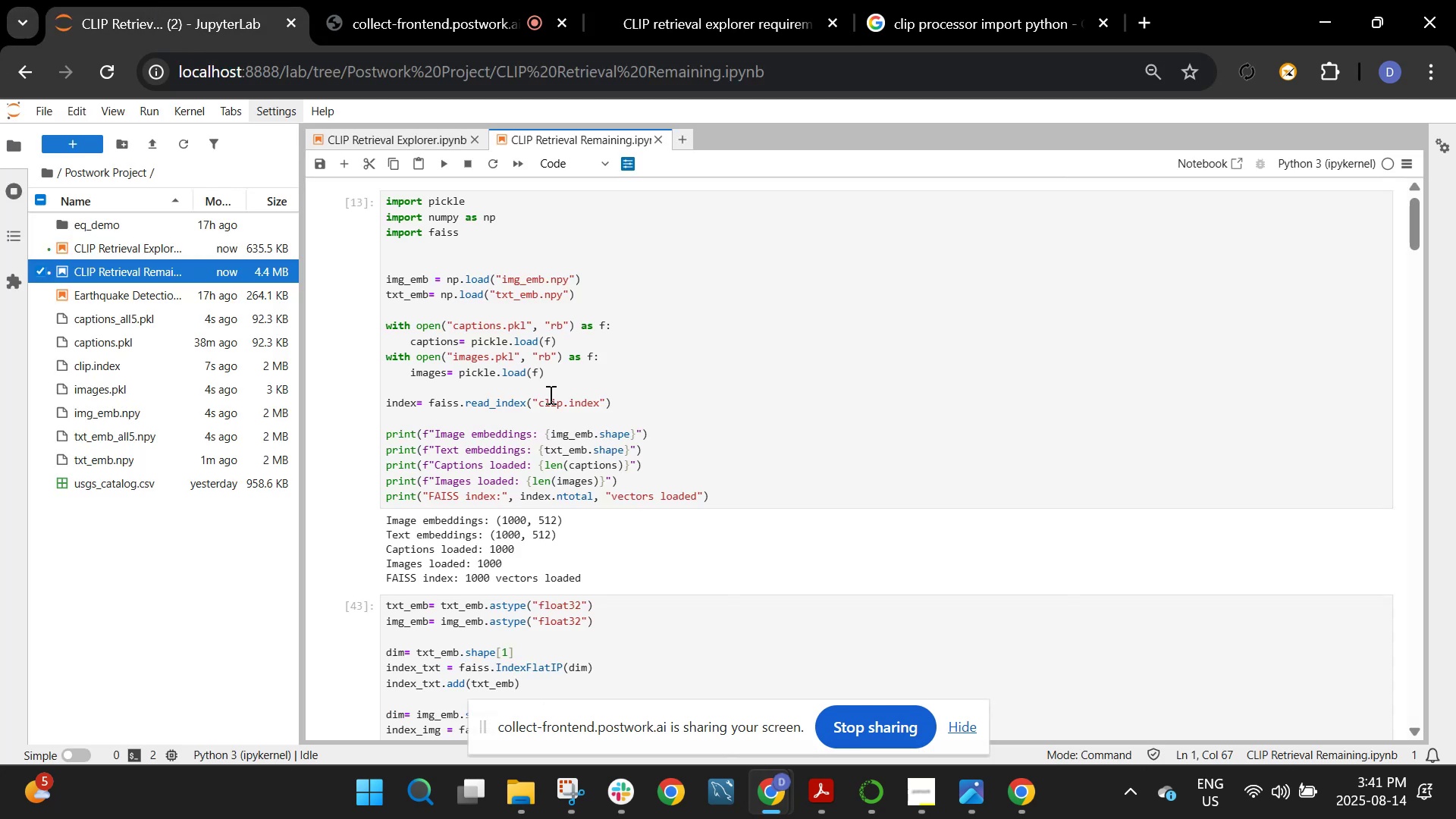 
scroll: coordinate [694, 601], scroll_direction: down, amount: 34.0
 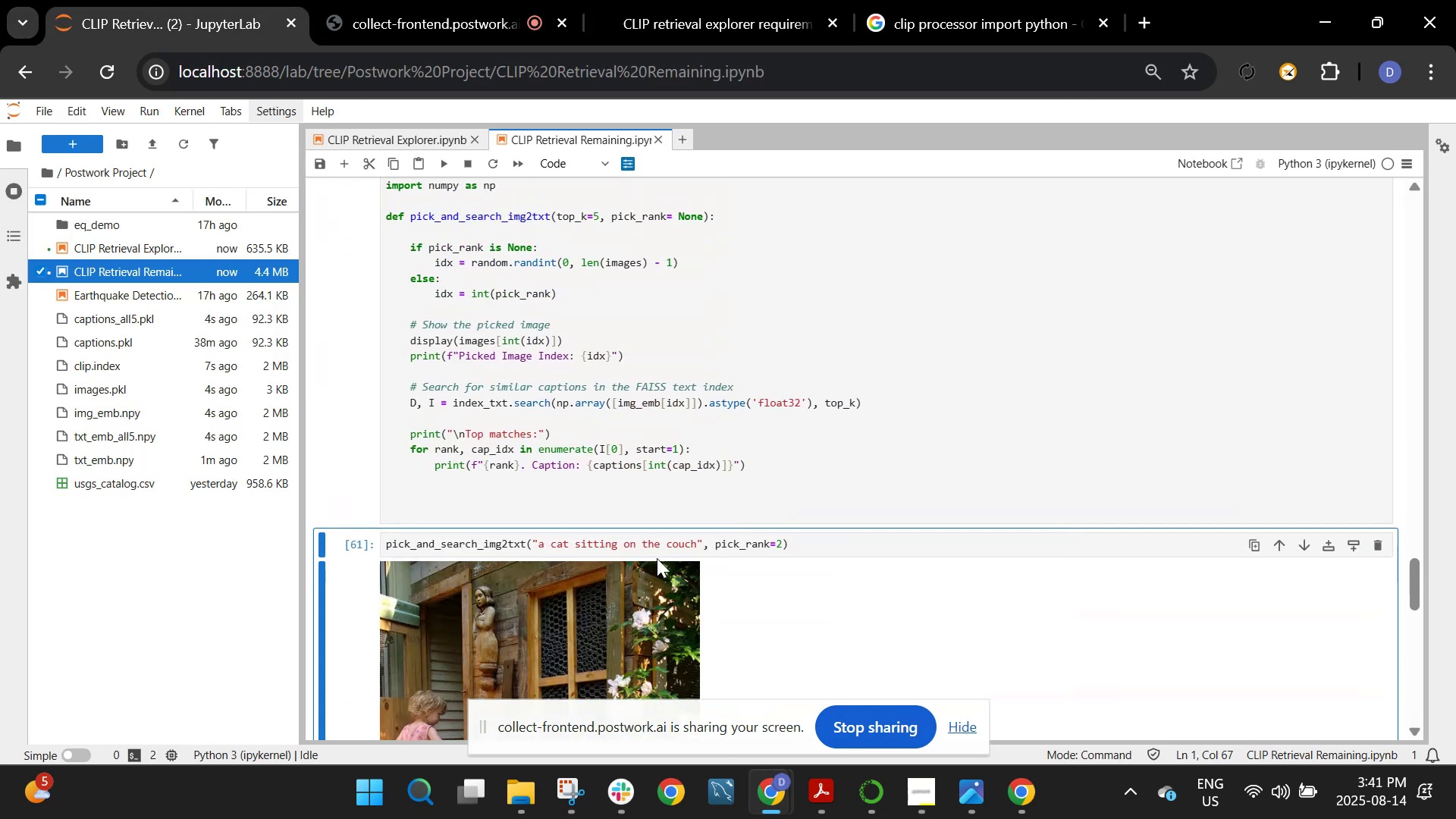 
left_click_drag(start_coordinate=[634, 488], to_coordinate=[384, 425])
 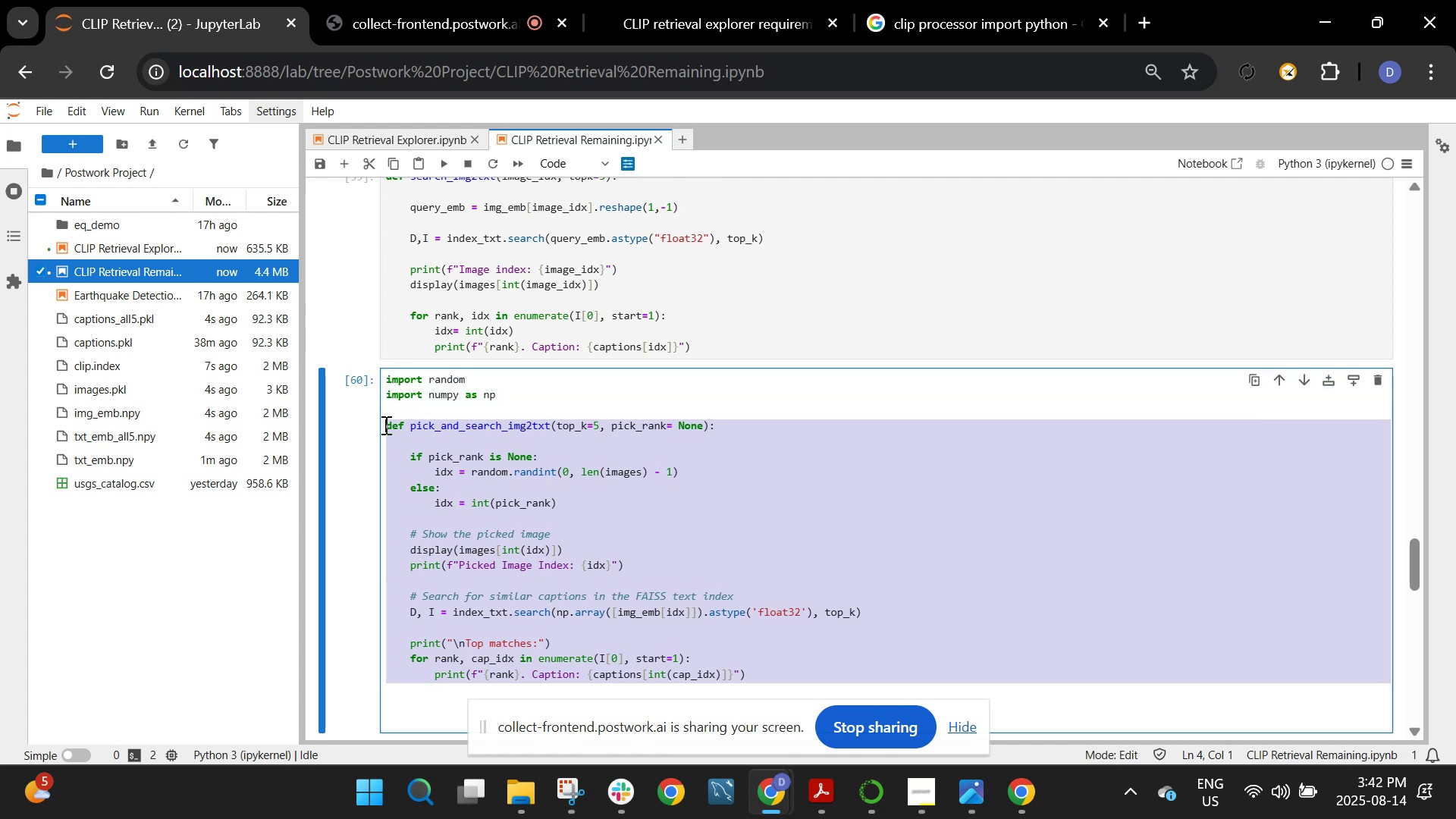 
key(Control+V)
 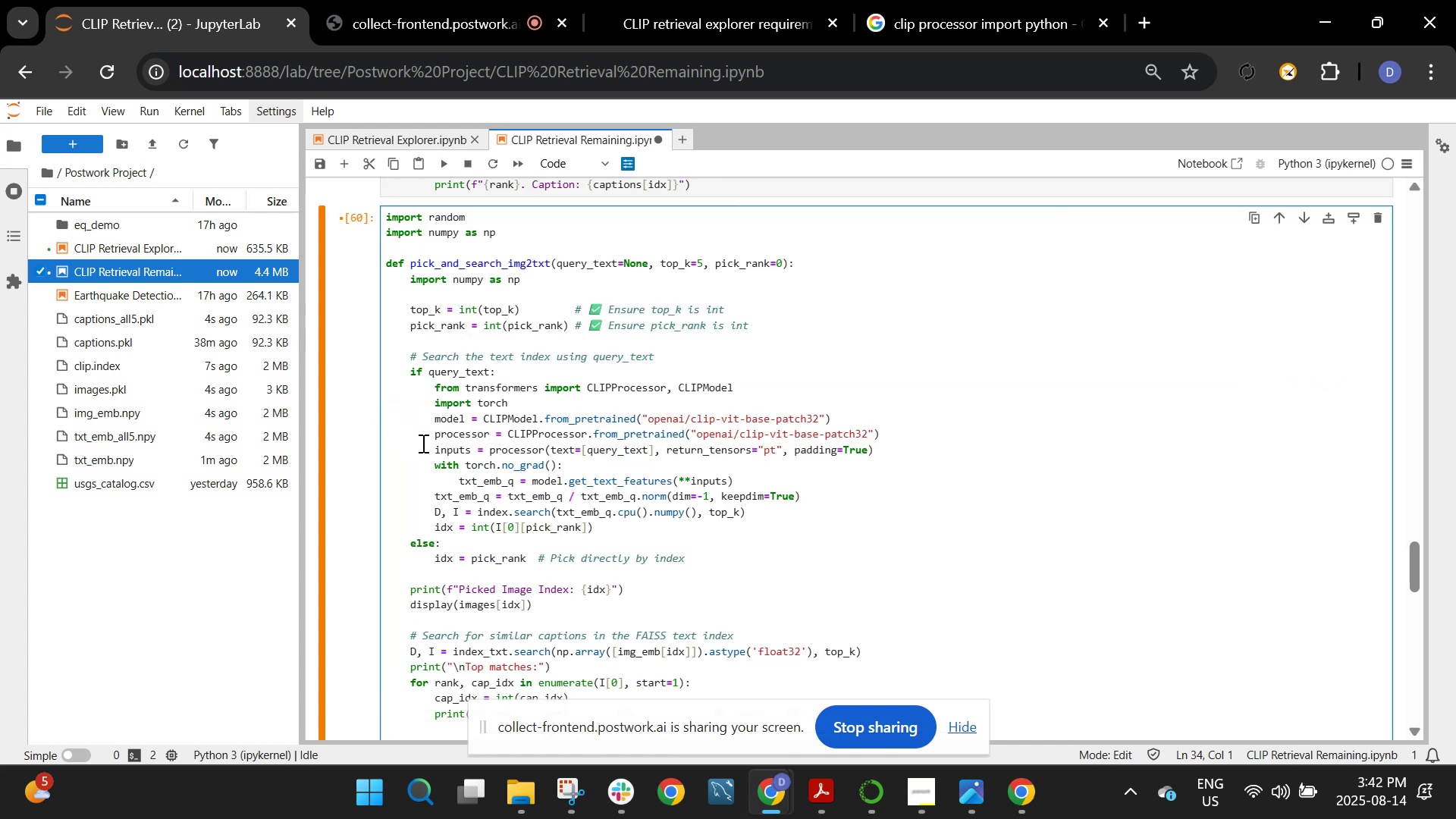 
scroll: coordinate [576, 489], scroll_direction: down, amount: 2.0
 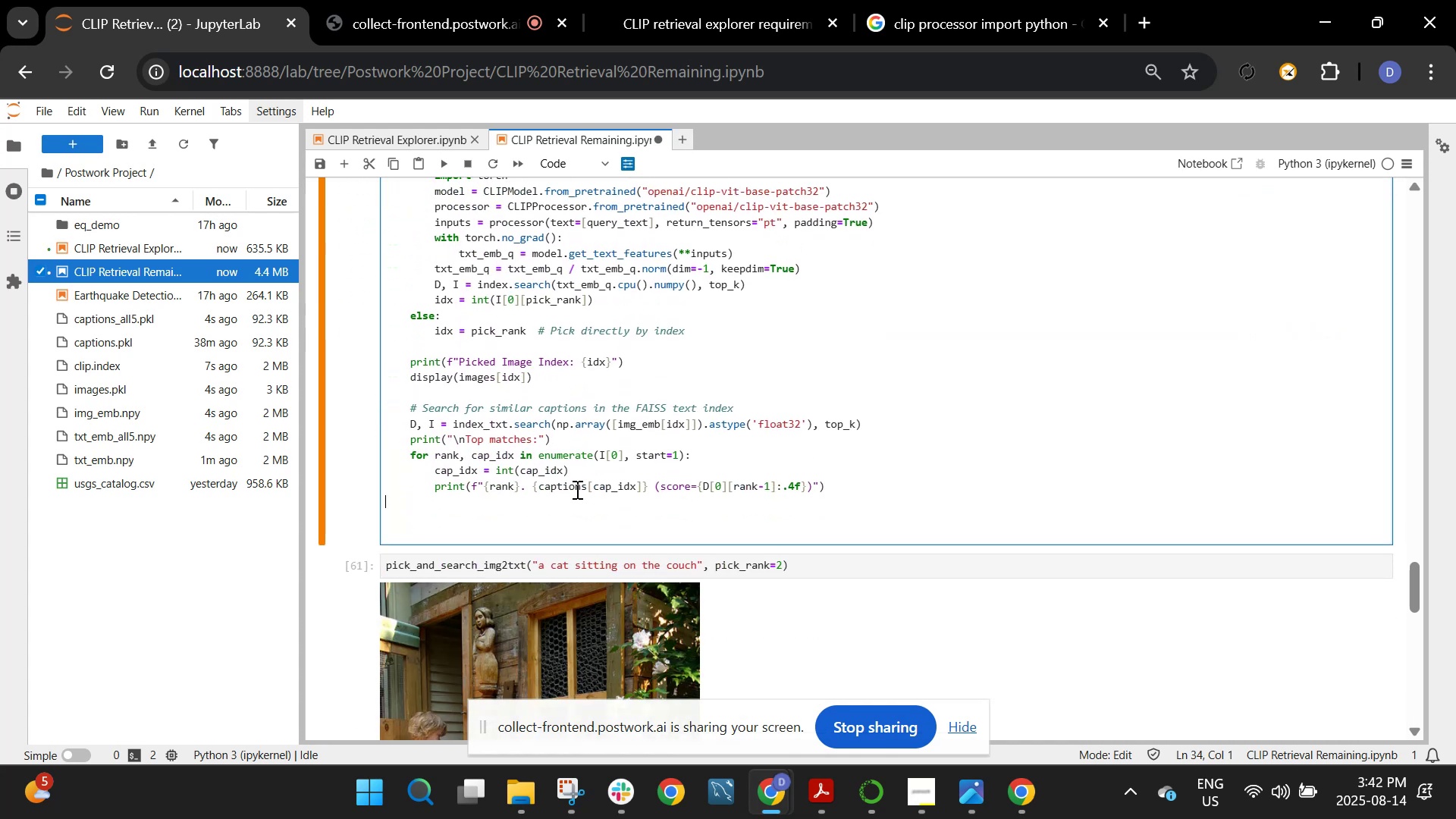 
key(ArrowDown)
 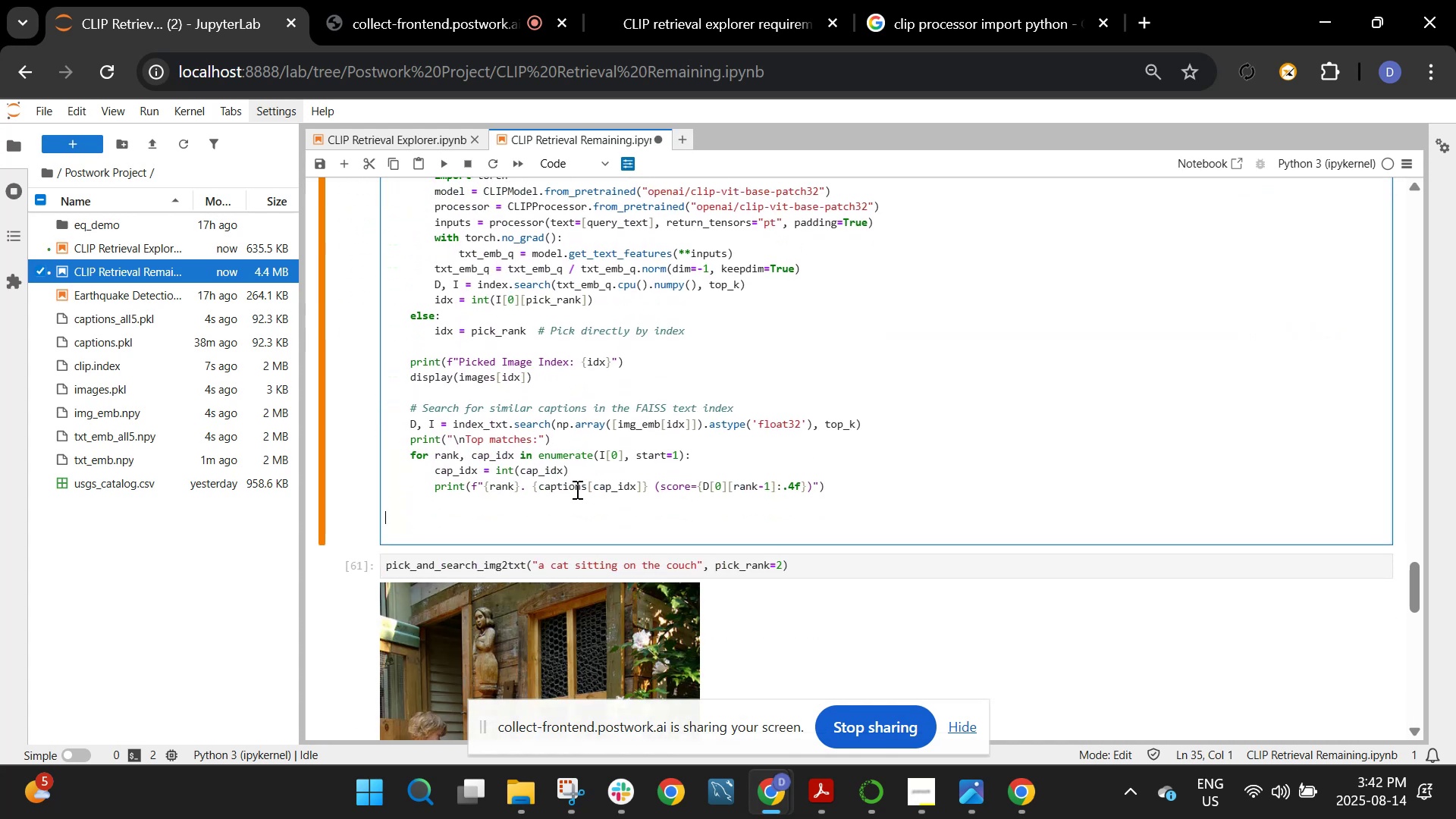 
key(ArrowDown)
 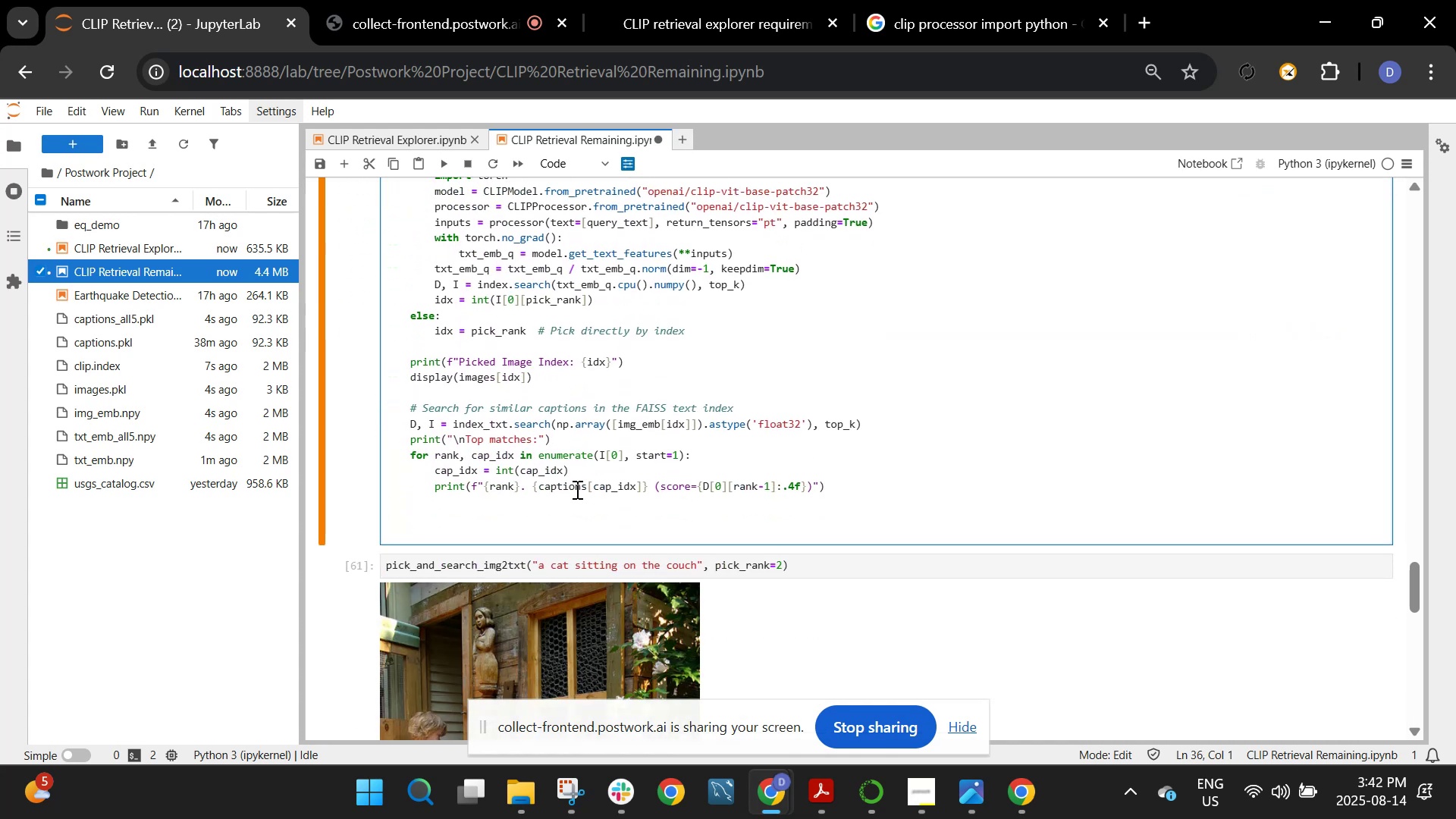 
key(Backspace)
 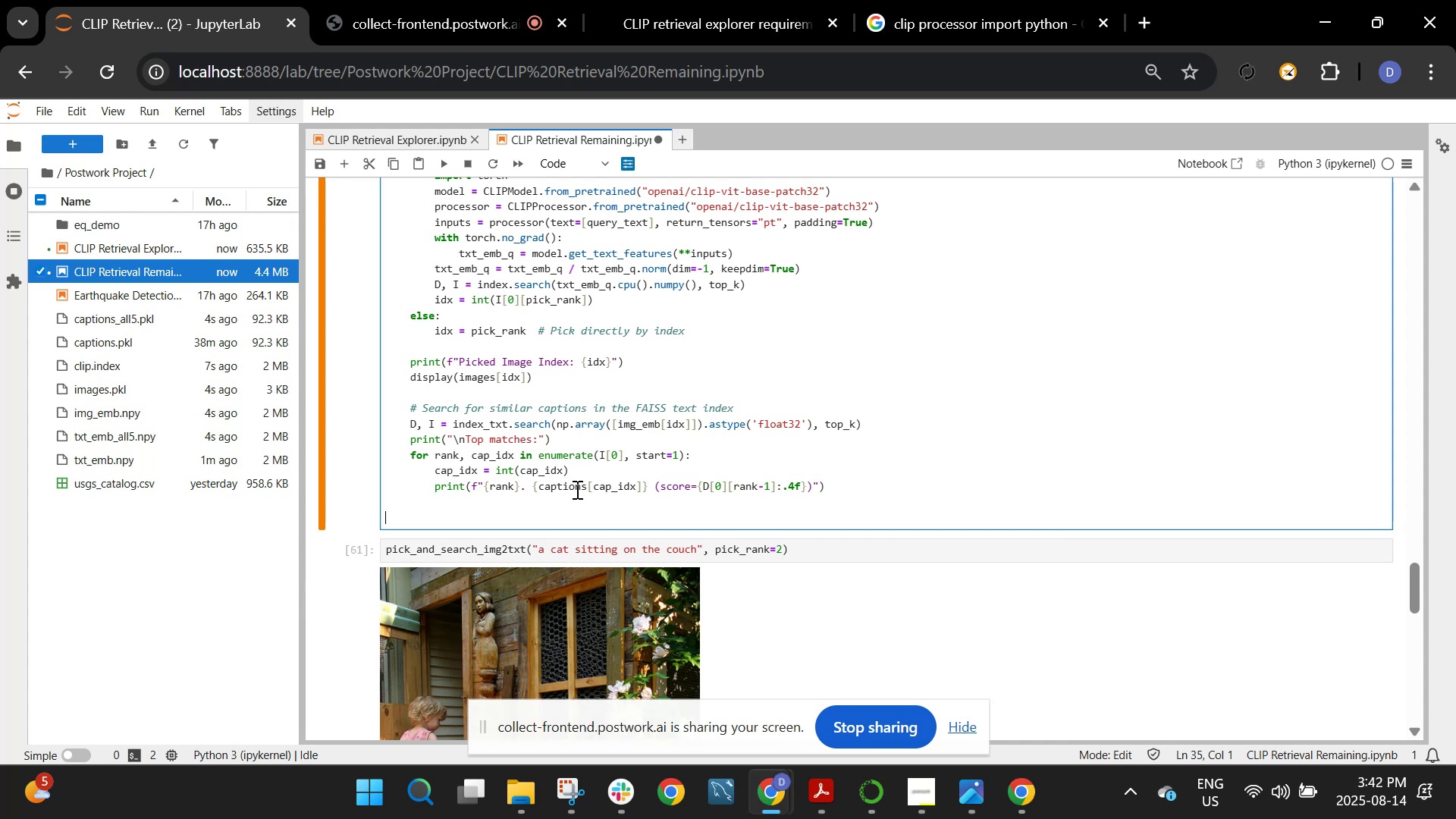 
key(Backspace)
 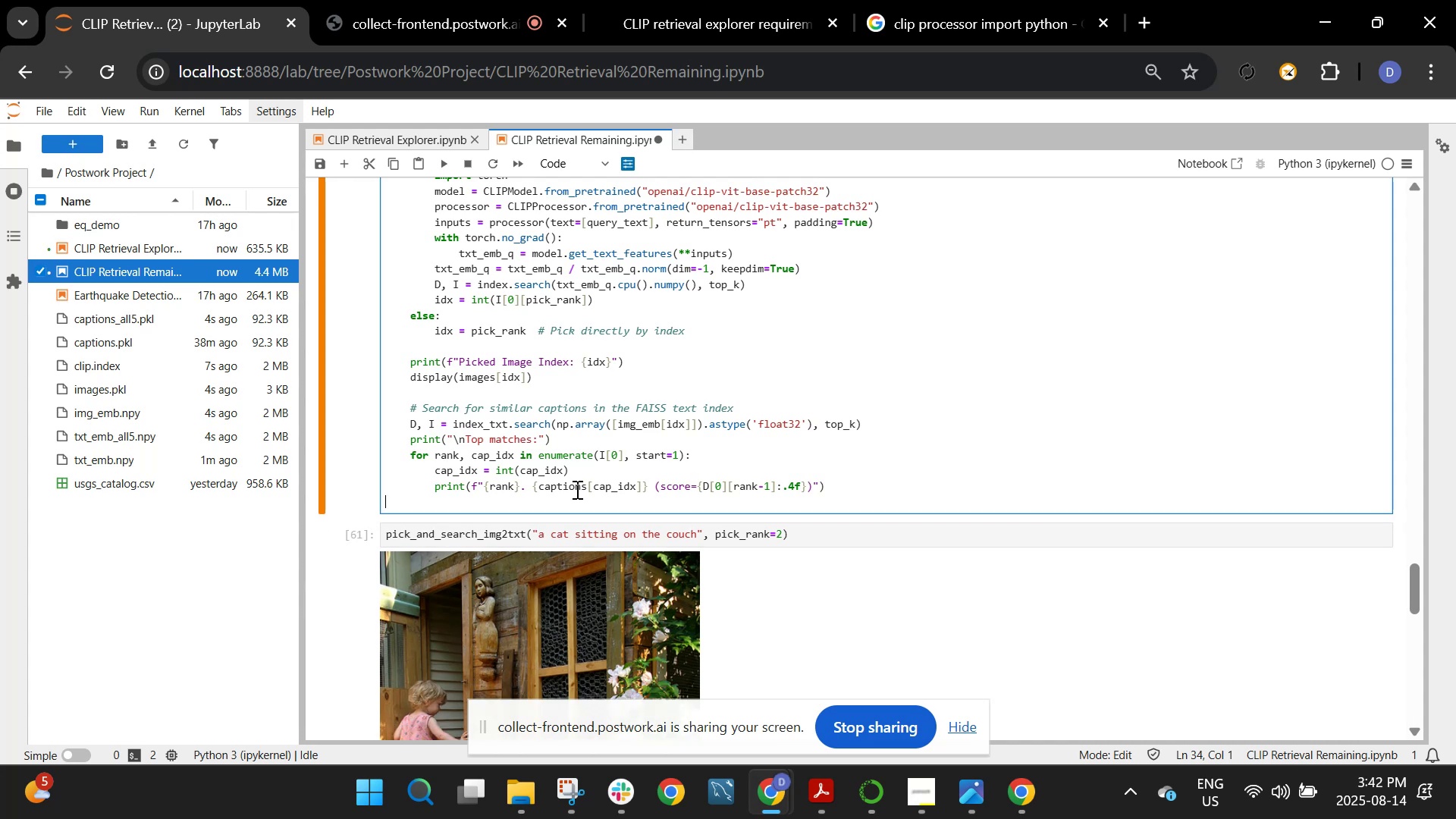 
key(Backspace)
 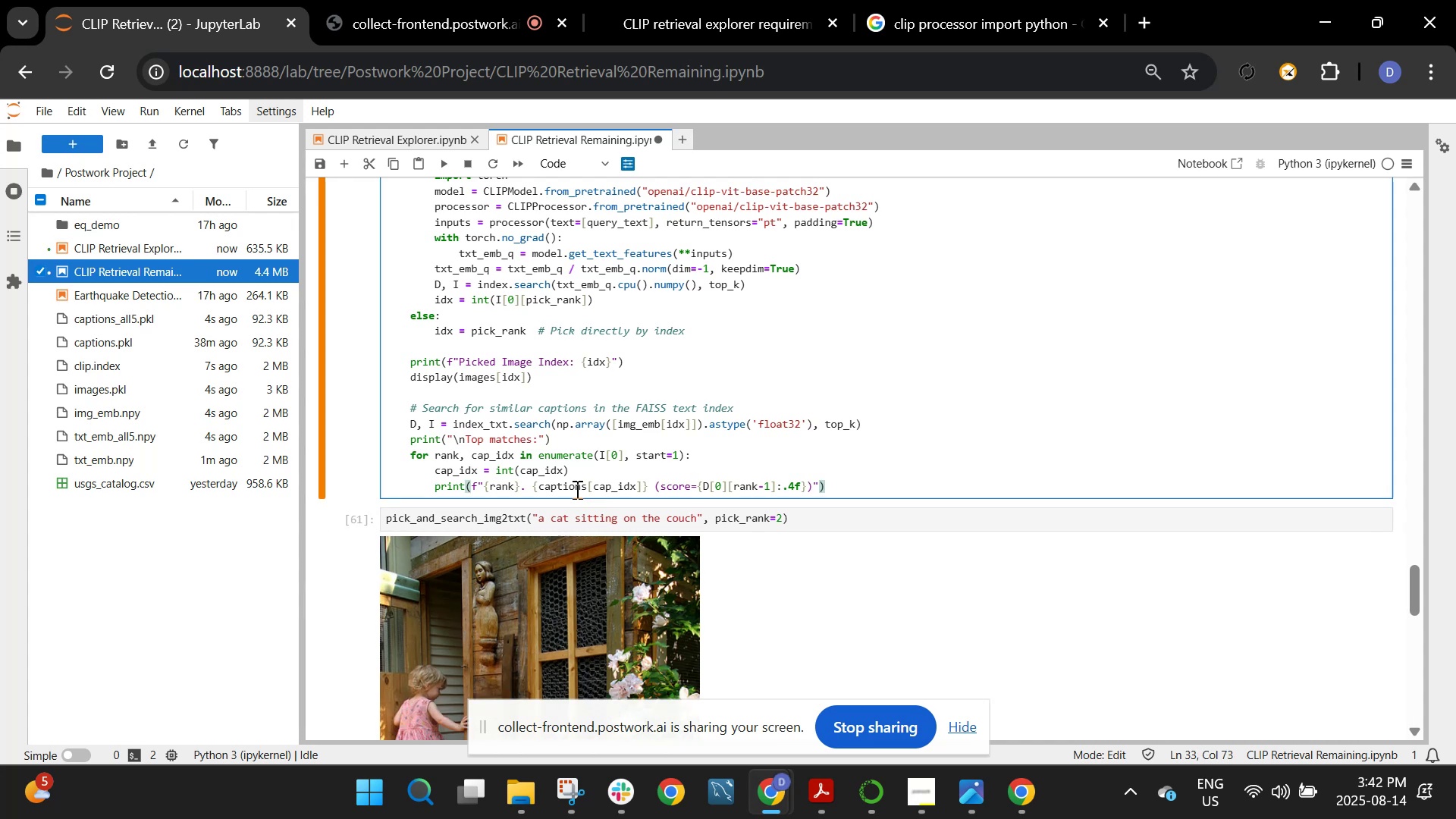 
key(Shift+ShiftRight)
 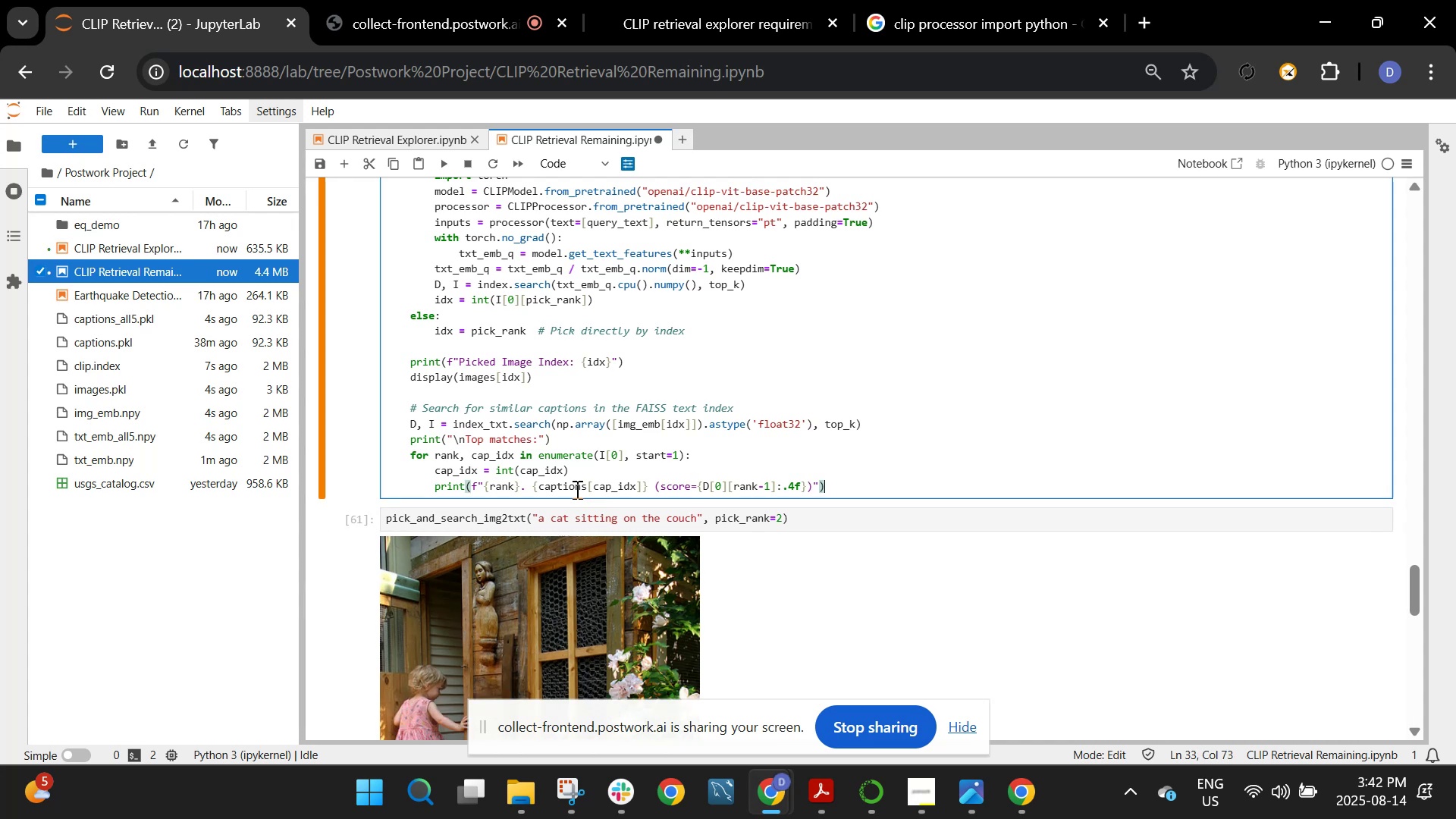 
key(Shift+Enter)
 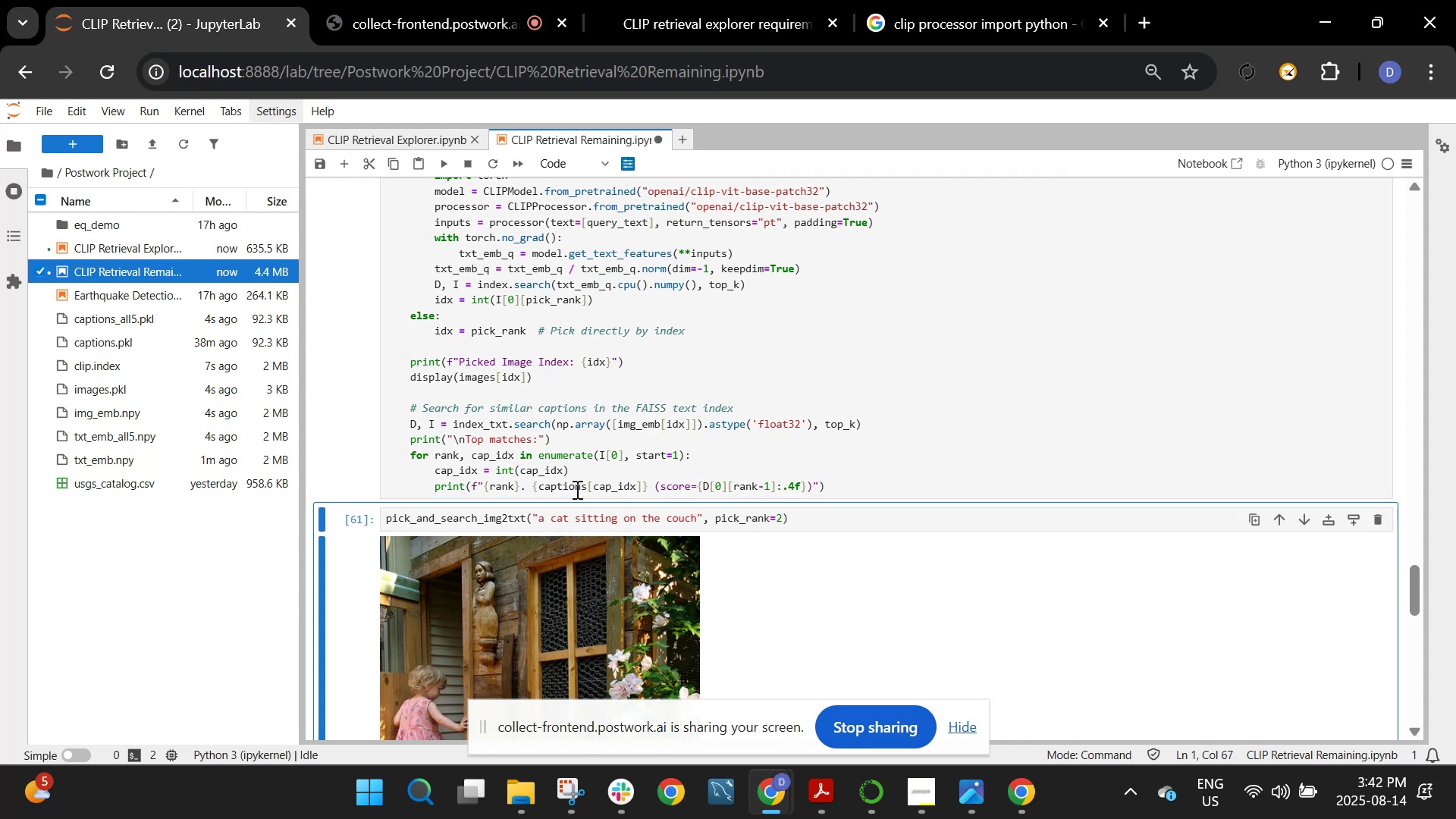 
key(Shift+Enter)
 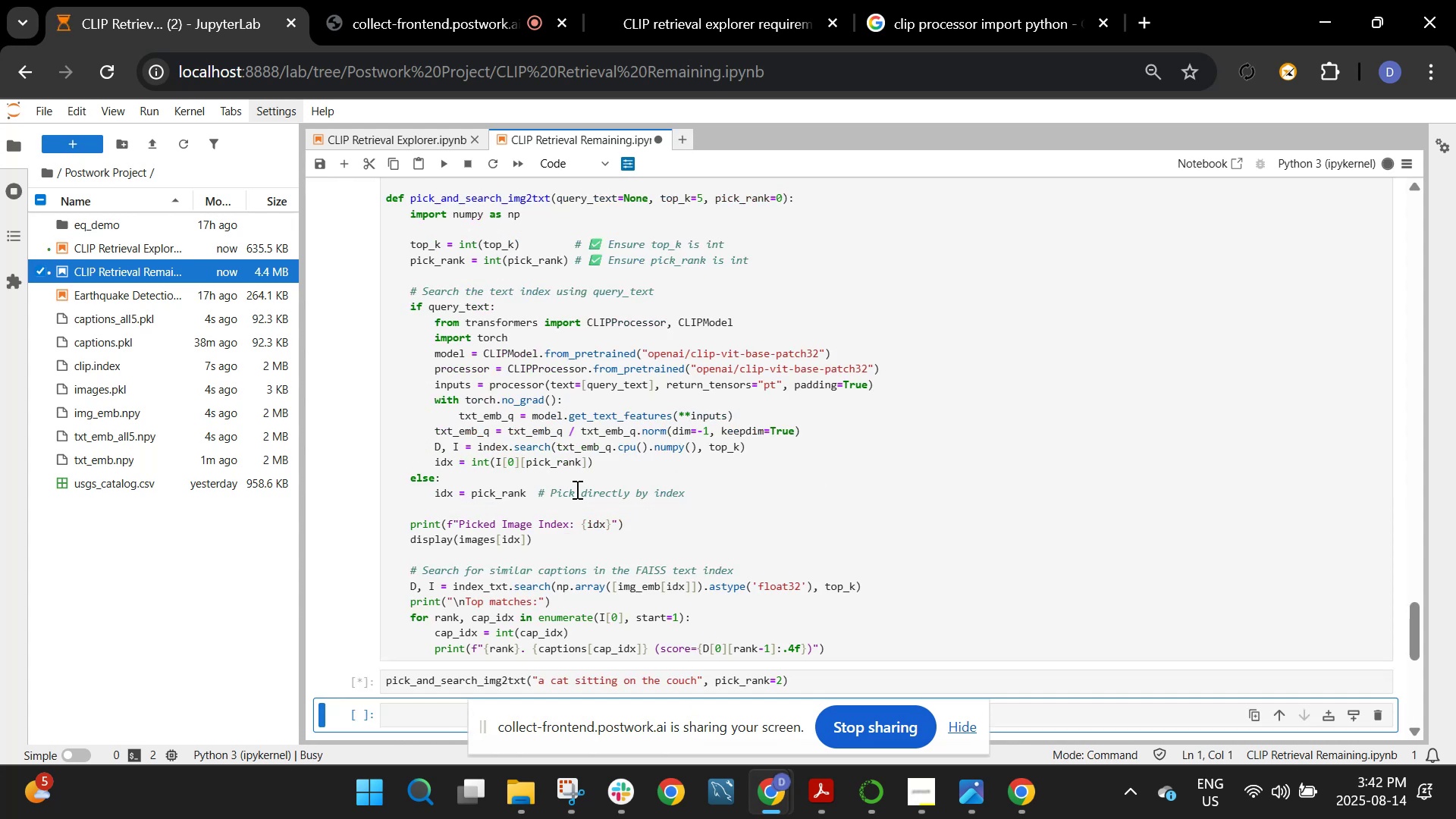 
scroll: coordinate [748, 398], scroll_direction: down, amount: 6.0
 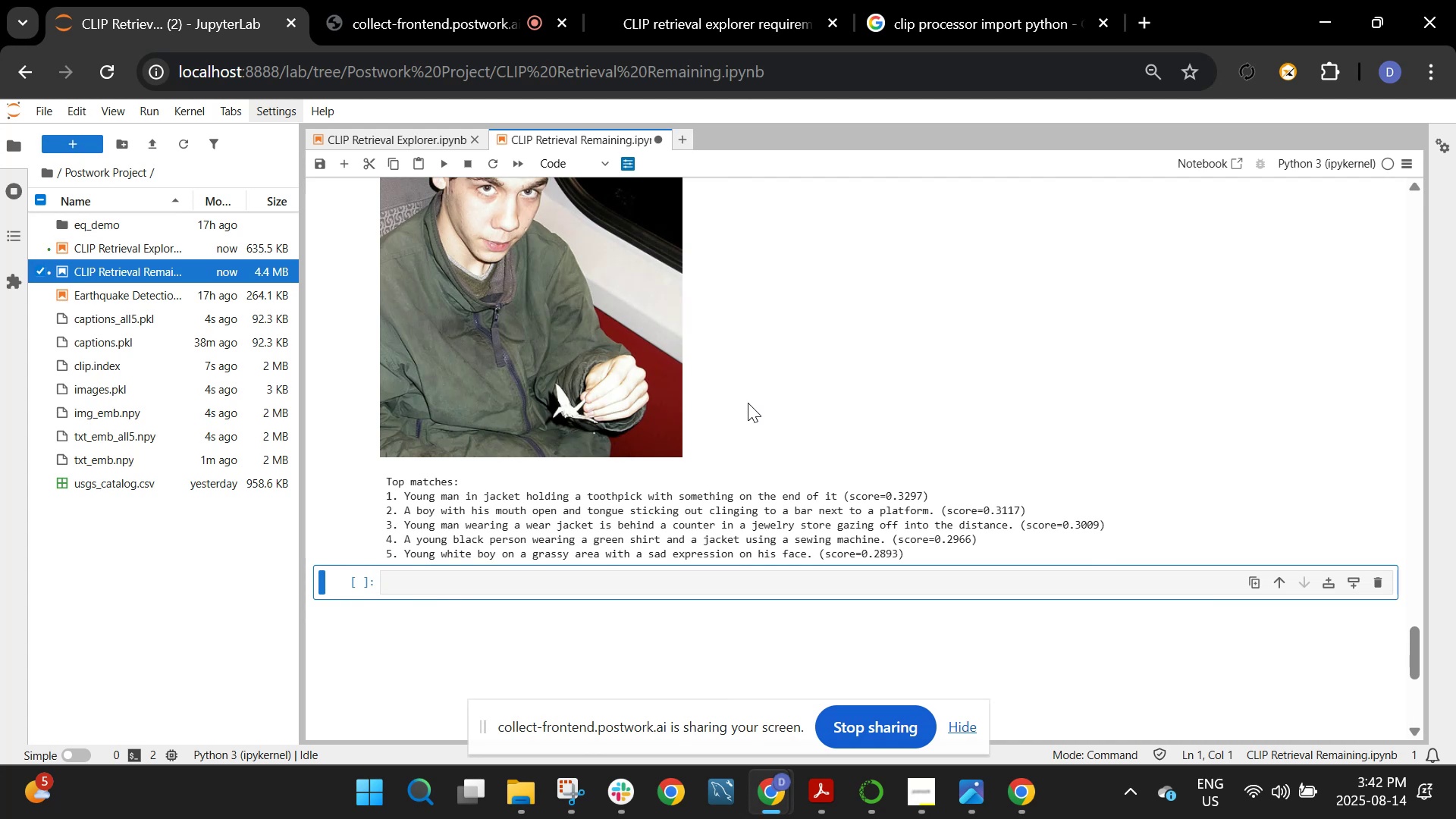 
wait(6.84)
 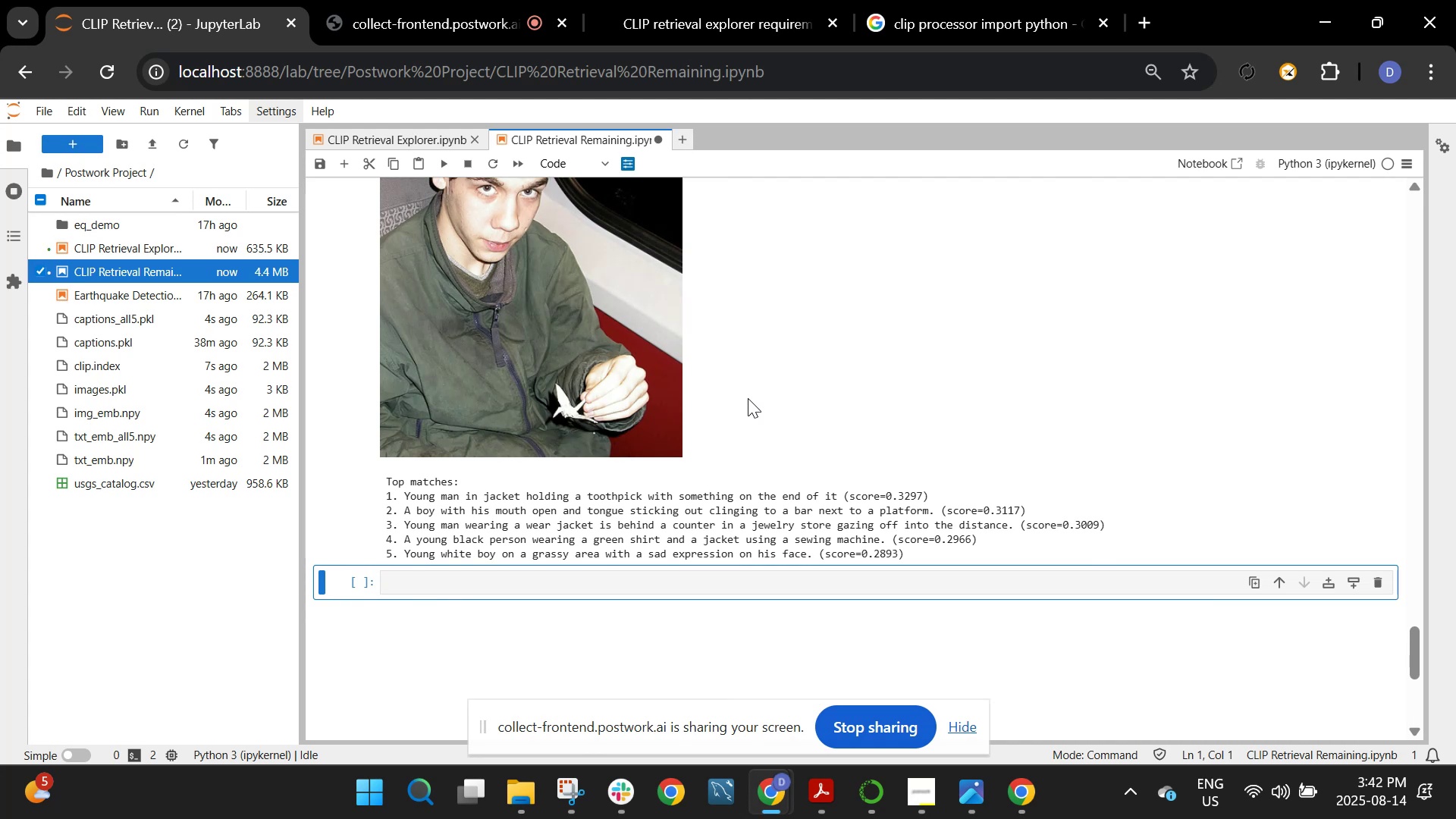 
left_click([549, 785])
 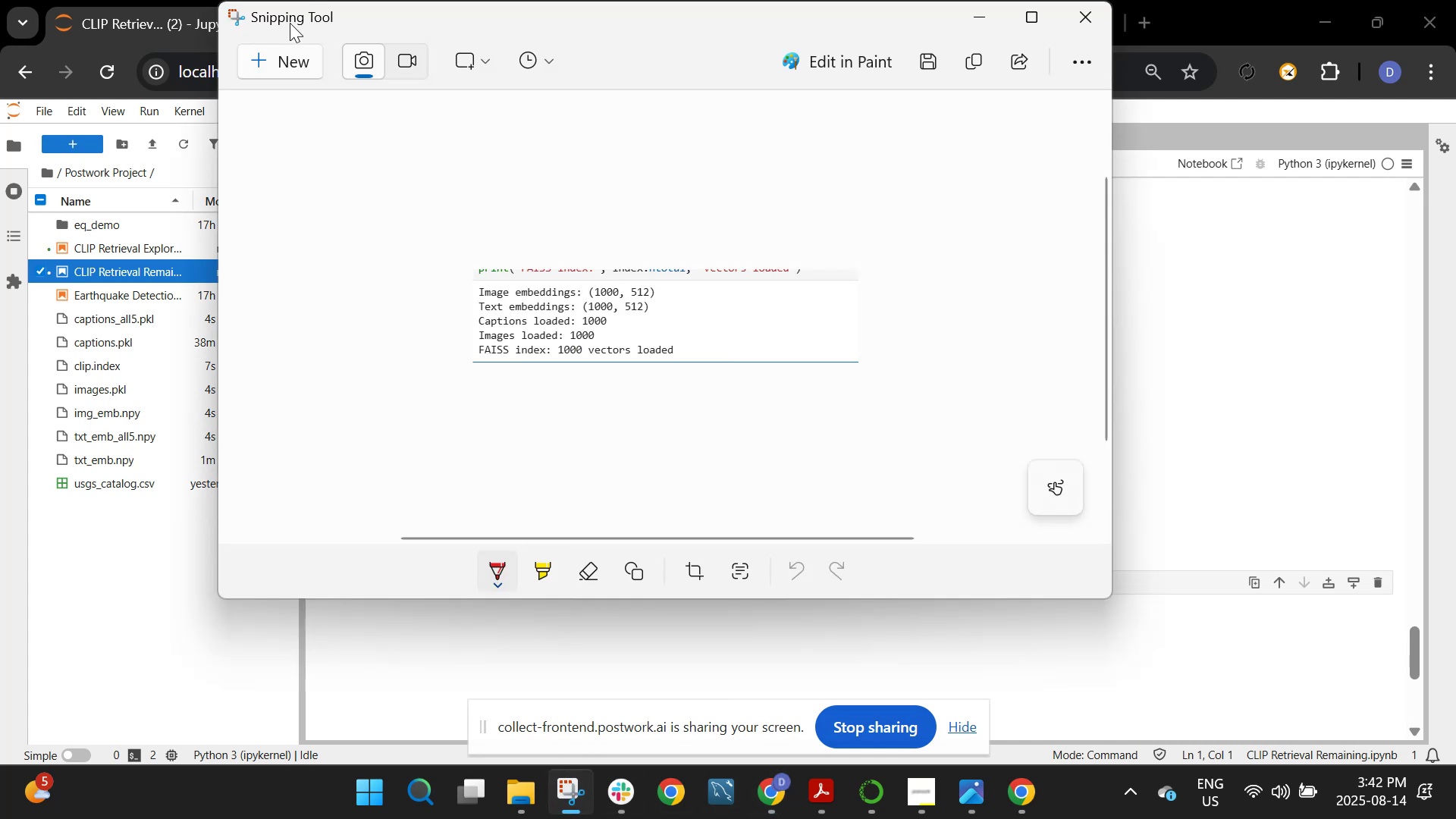 
left_click([291, 56])
 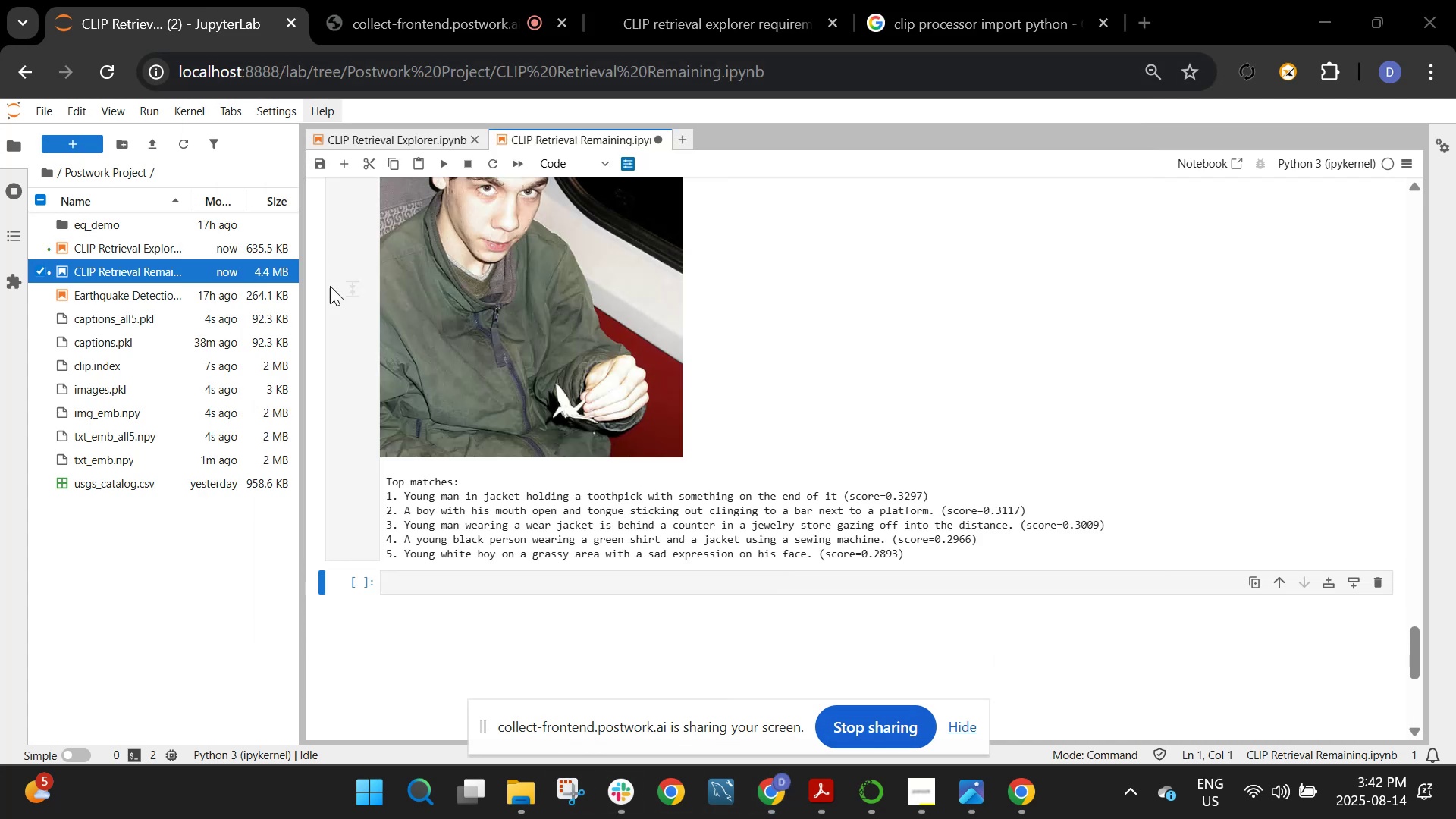 
left_click_drag(start_coordinate=[331, 322], to_coordinate=[1032, 565])
 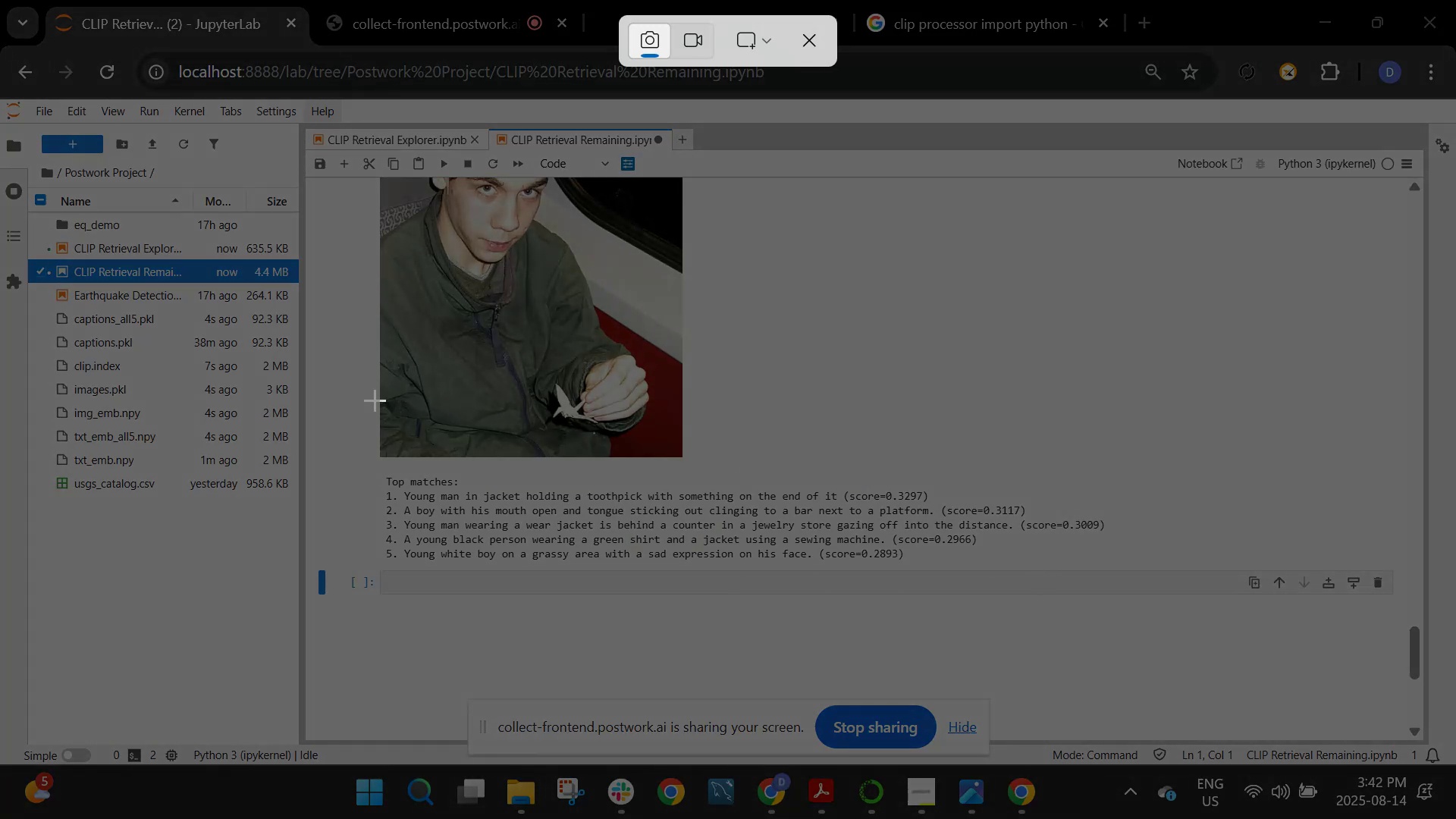 
left_click_drag(start_coordinate=[355, 401], to_coordinate=[1203, 560])
 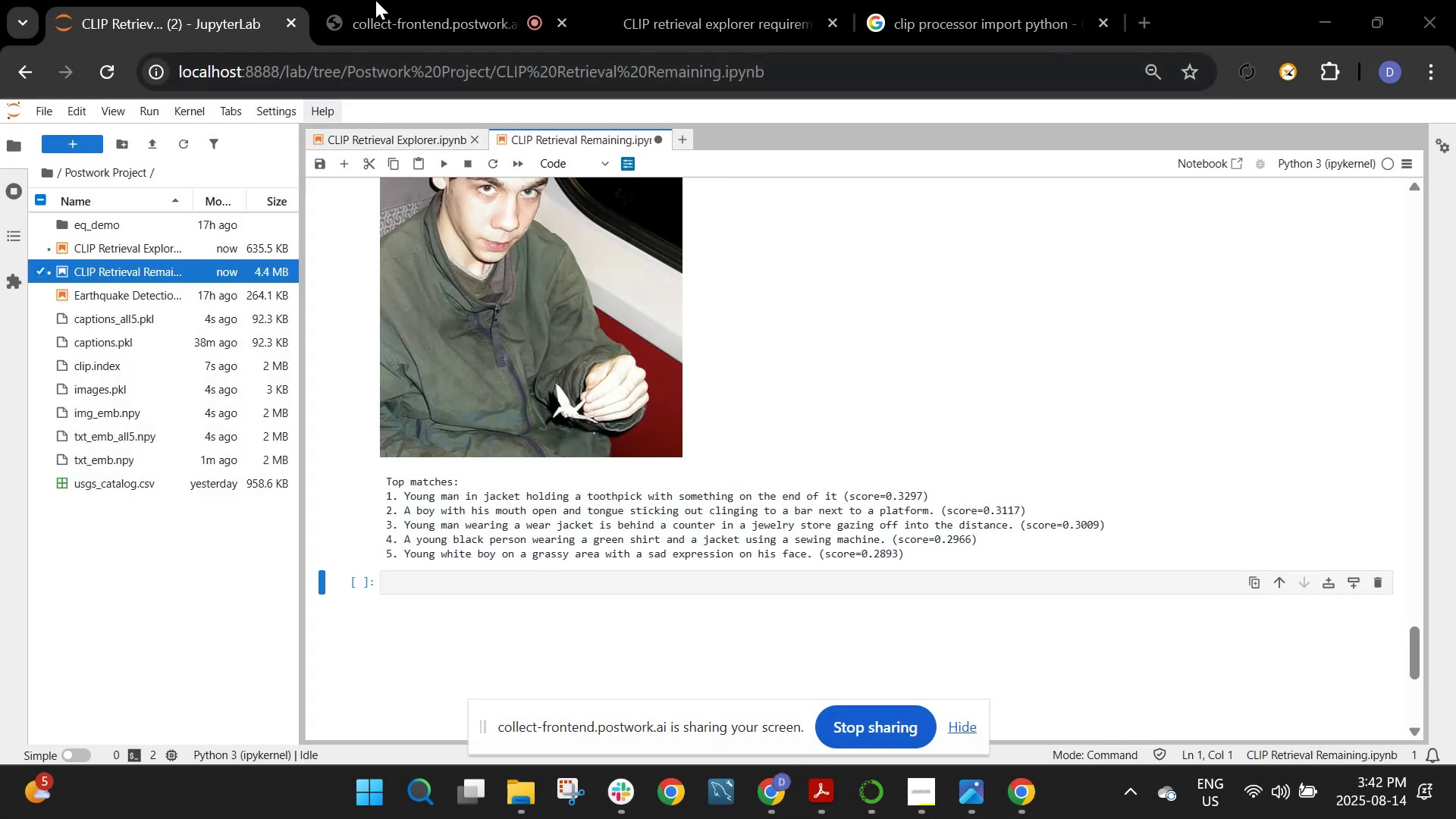 
left_click([405, 0])
 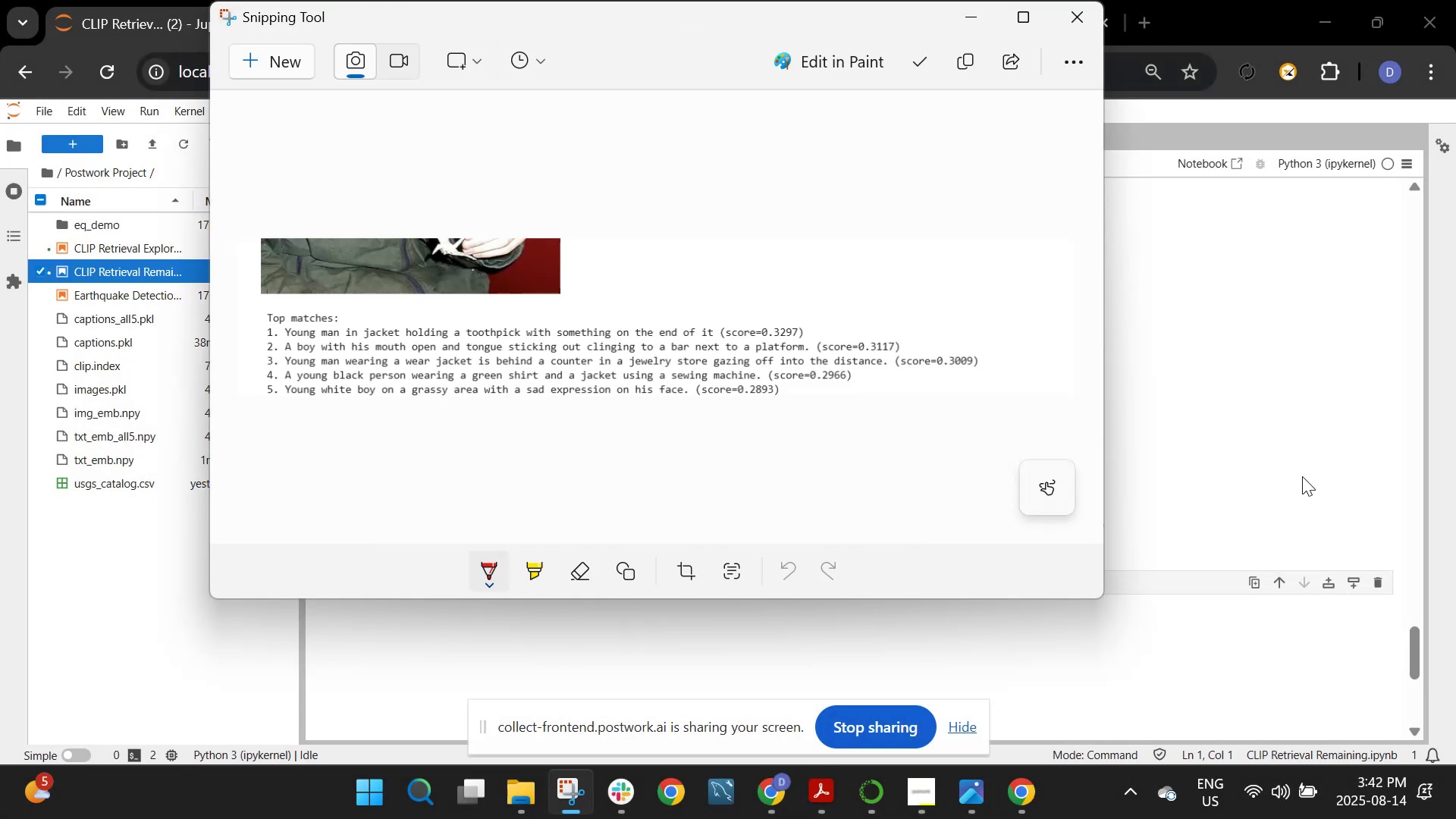 
left_click([1309, 416])
 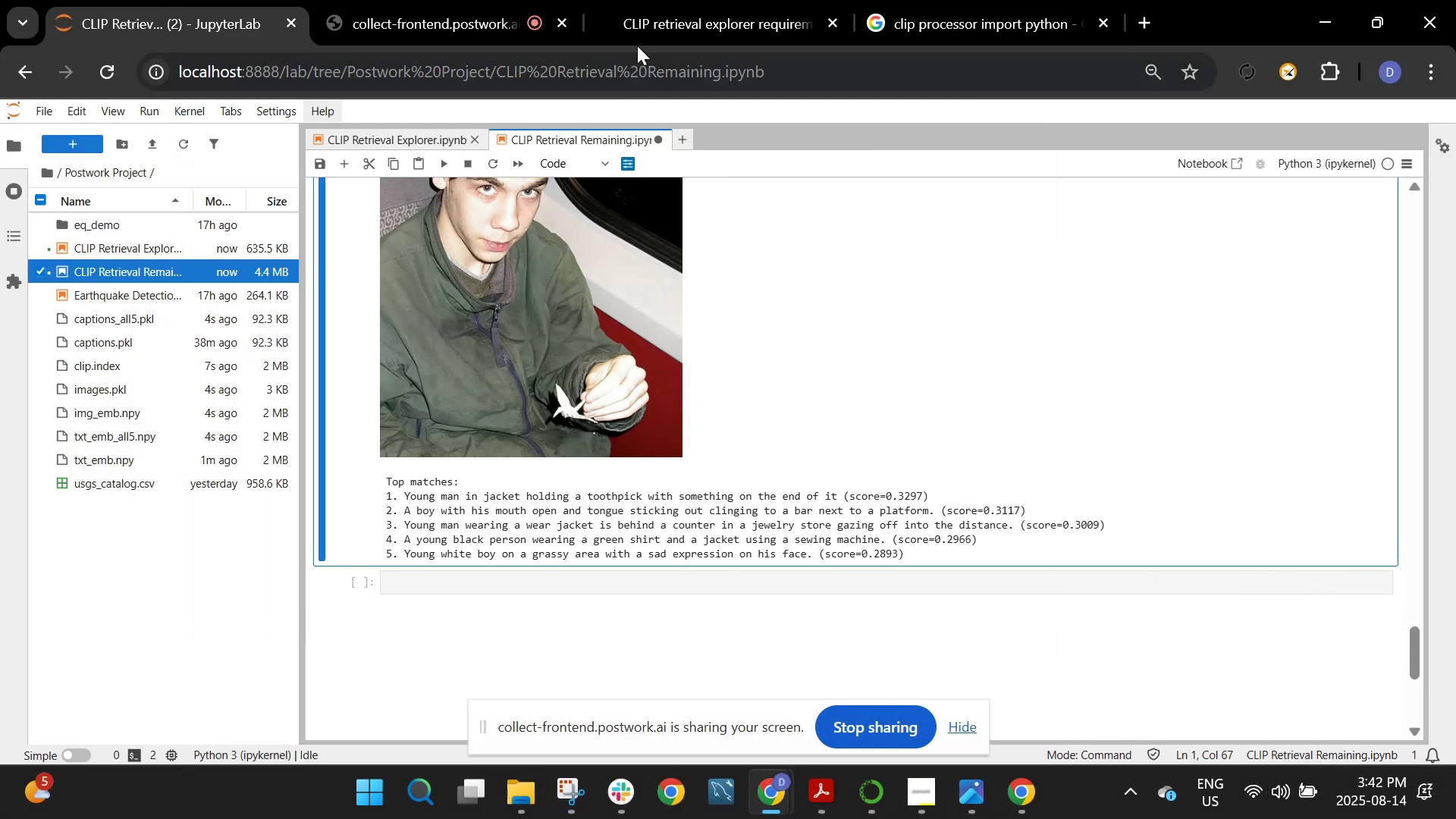 
left_click([703, 0])
 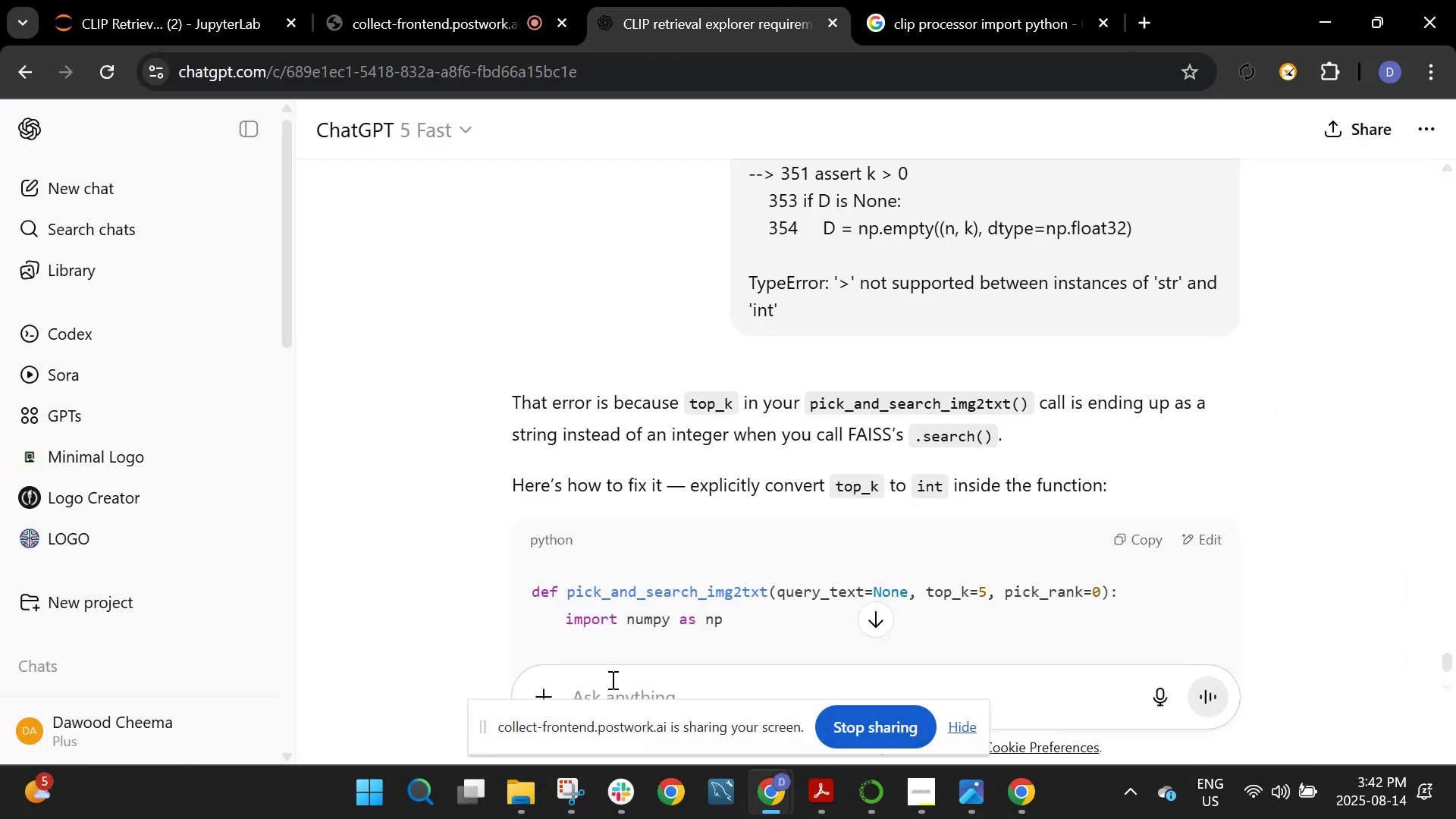 
key(Control+V)
 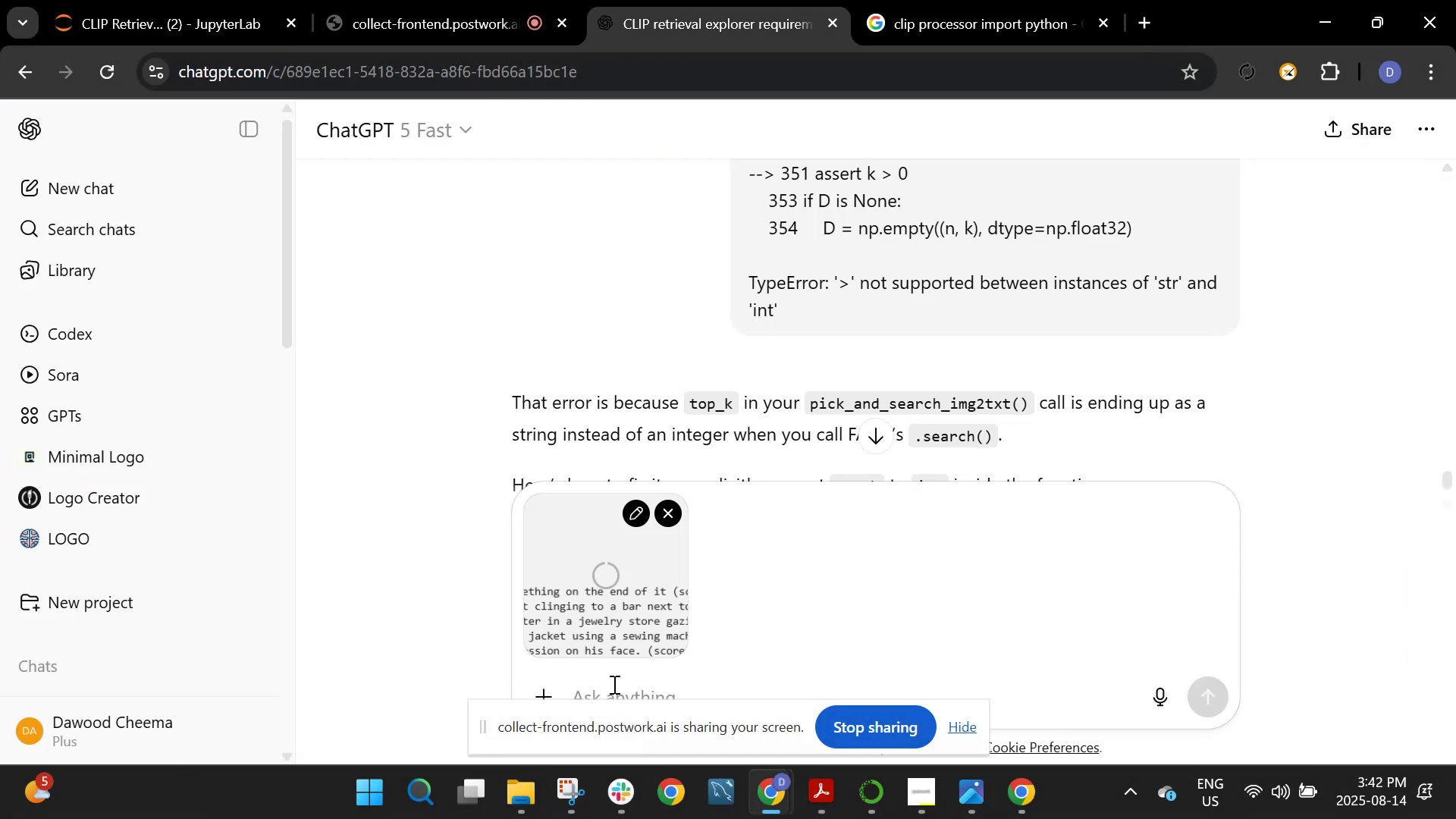 
key(Enter)
 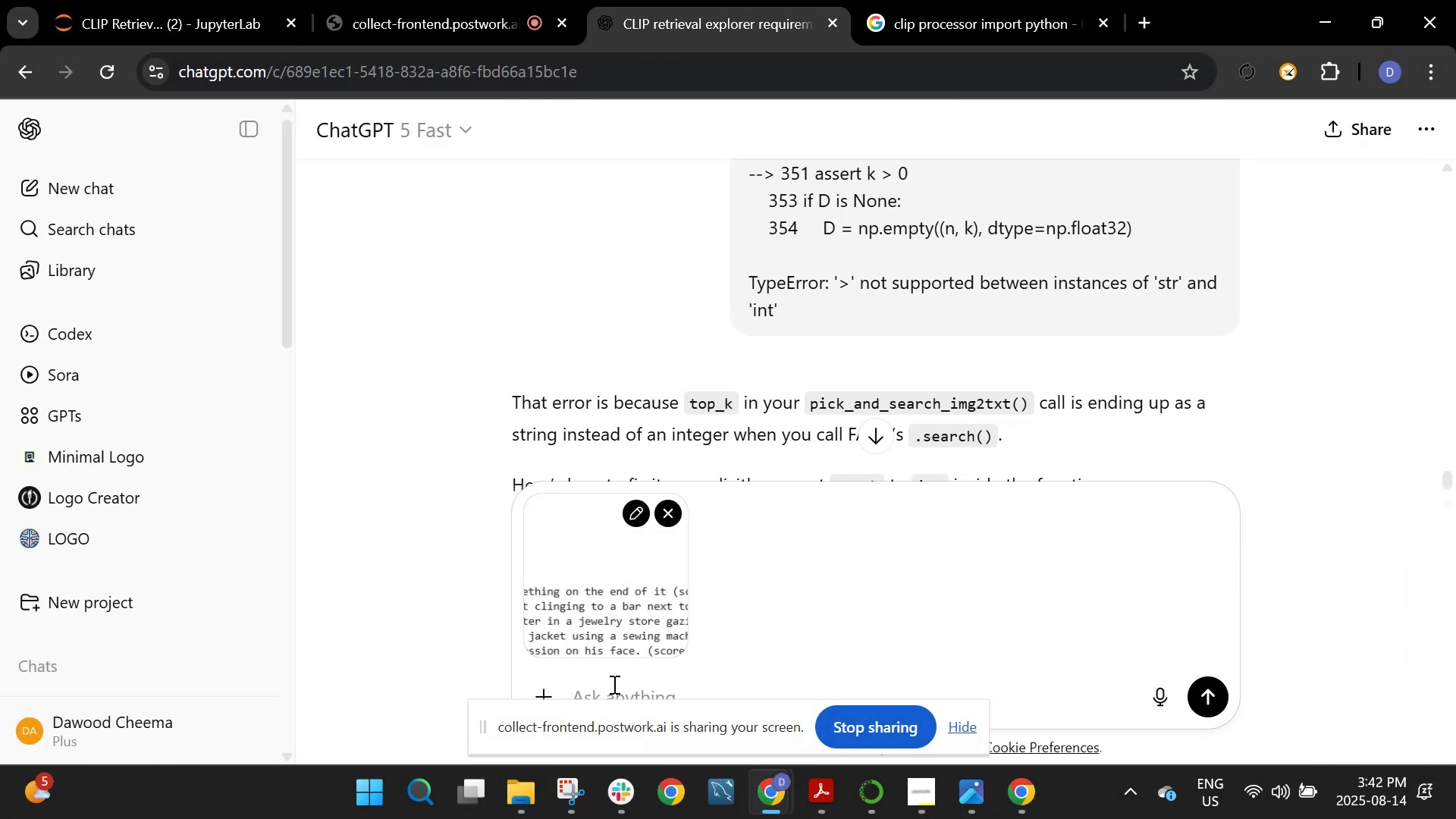 
key(Enter)
 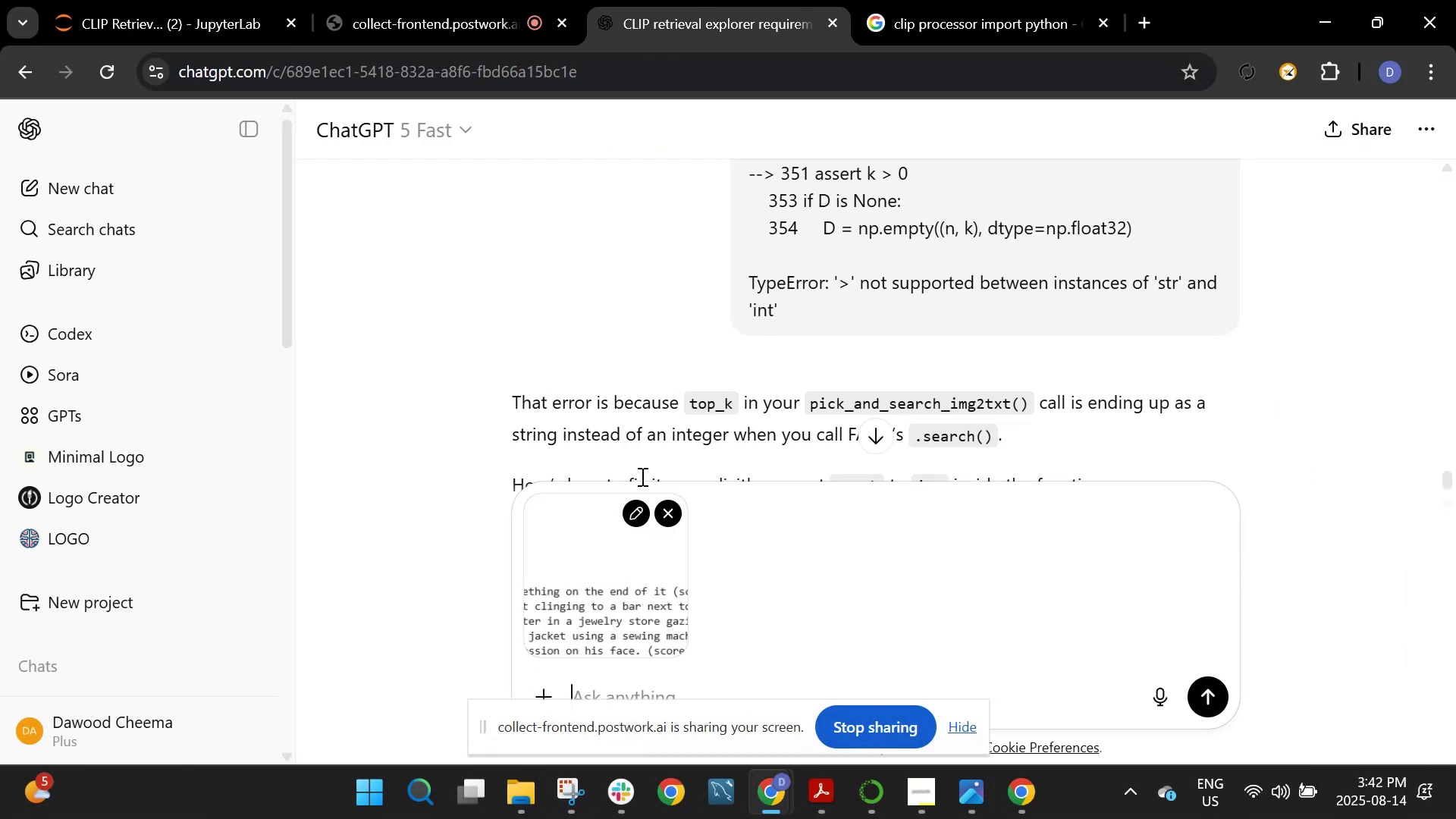 
scroll: coordinate [407, 388], scroll_direction: down, amount: 8.0
 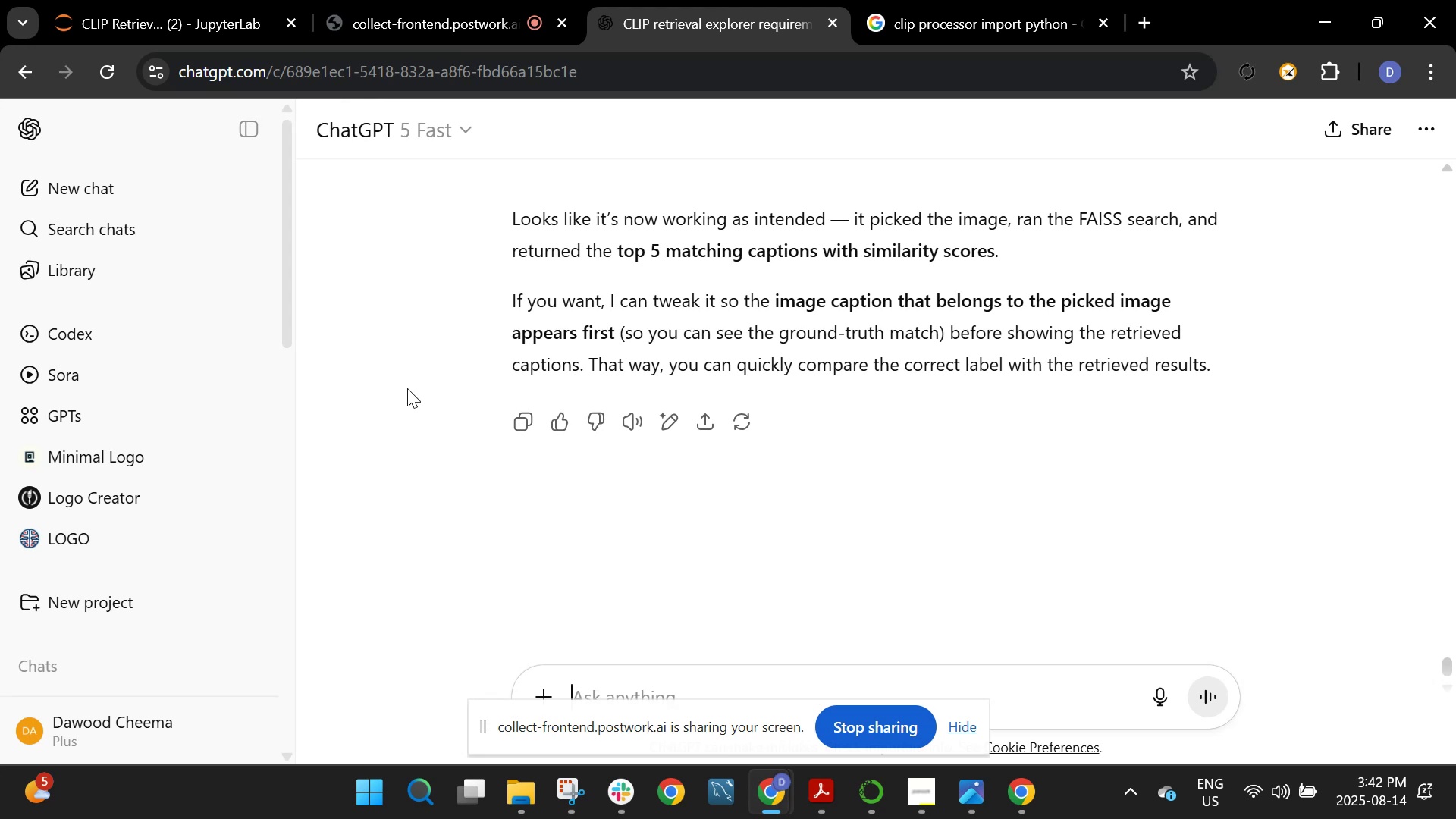 
wait(10.68)
 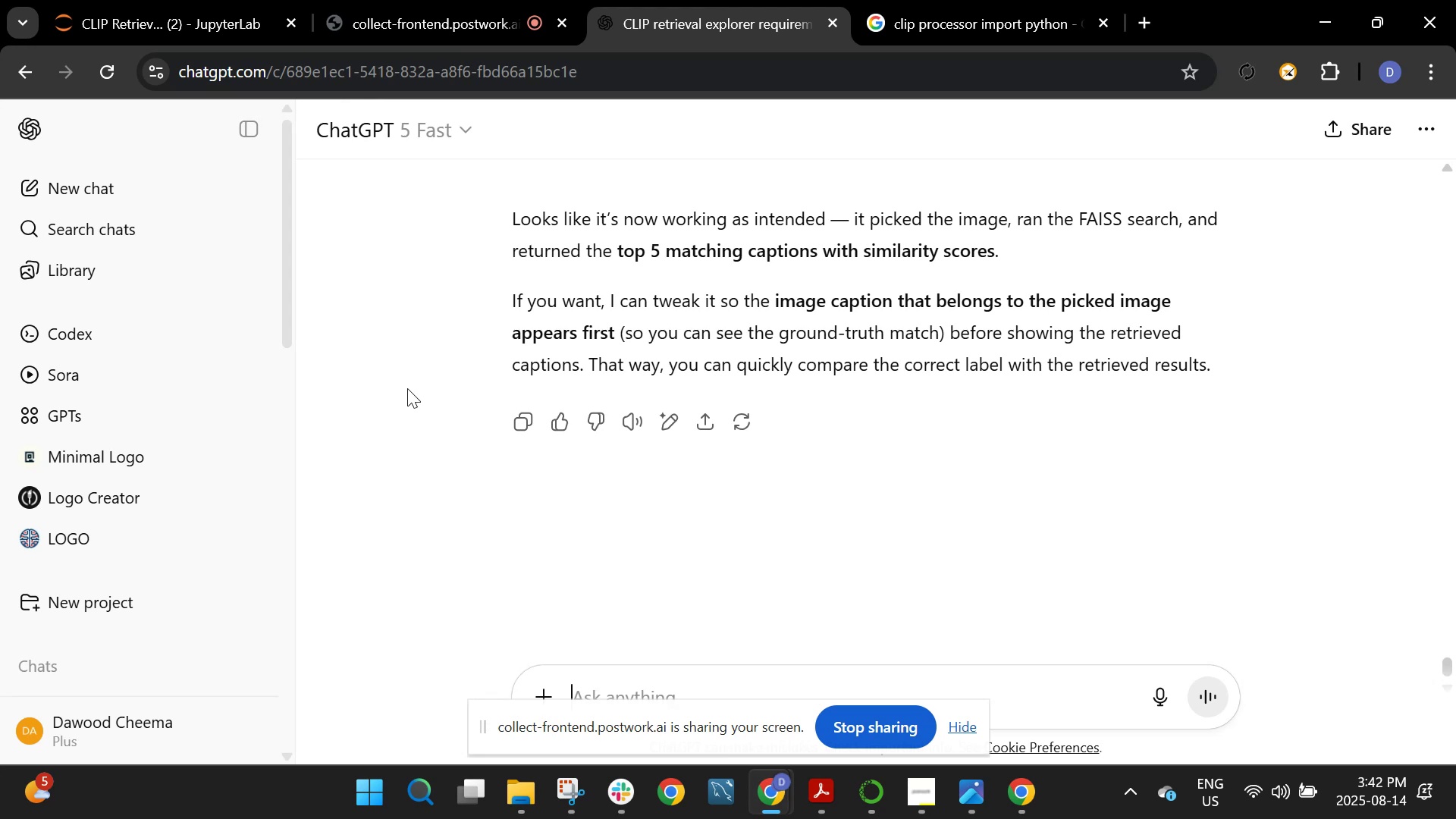 
type(yess)
 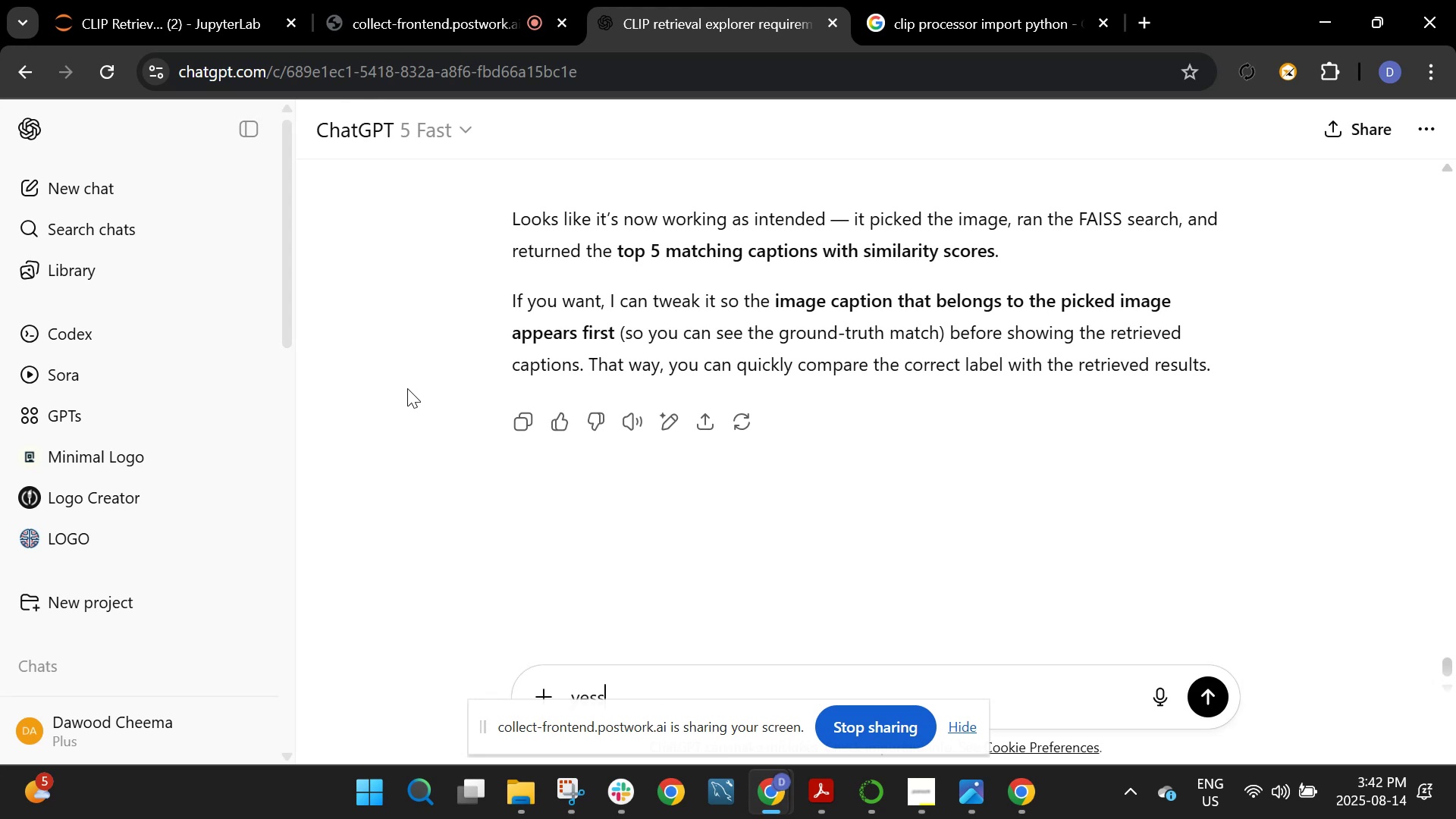 
key(Enter)
 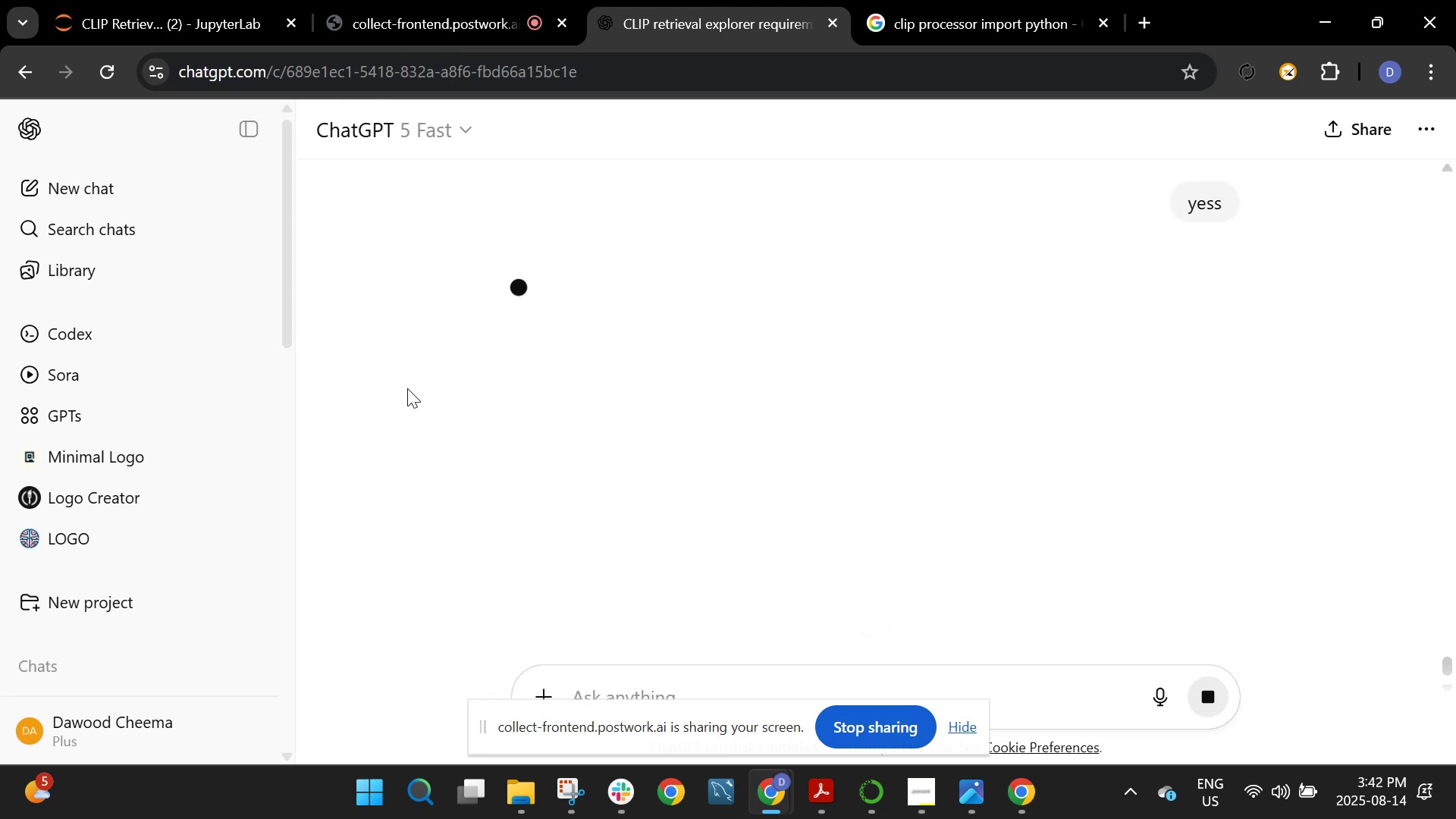 
wait(8.1)
 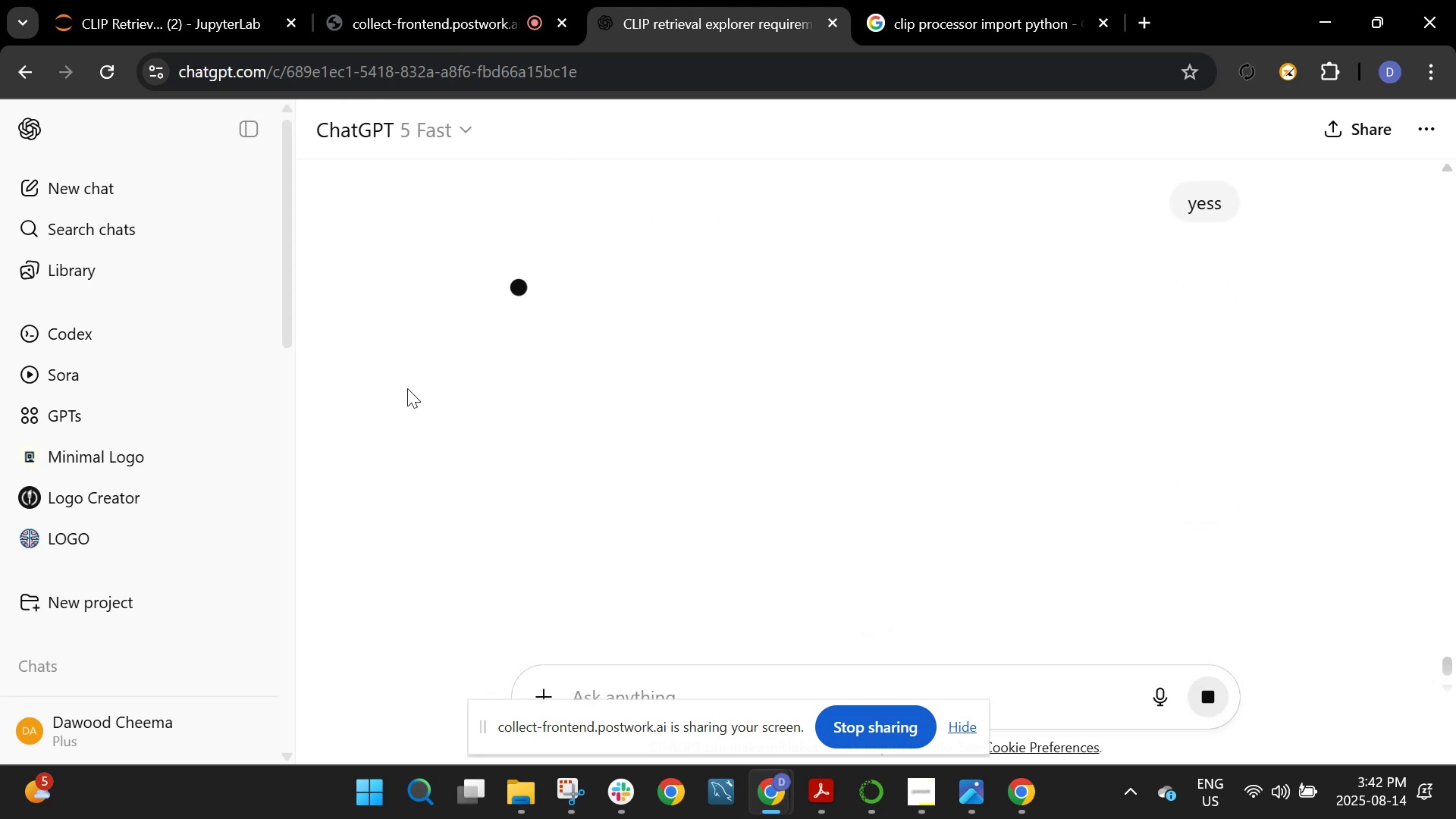 
scroll: coordinate [1154, 431], scroll_direction: down, amount: 7.0
 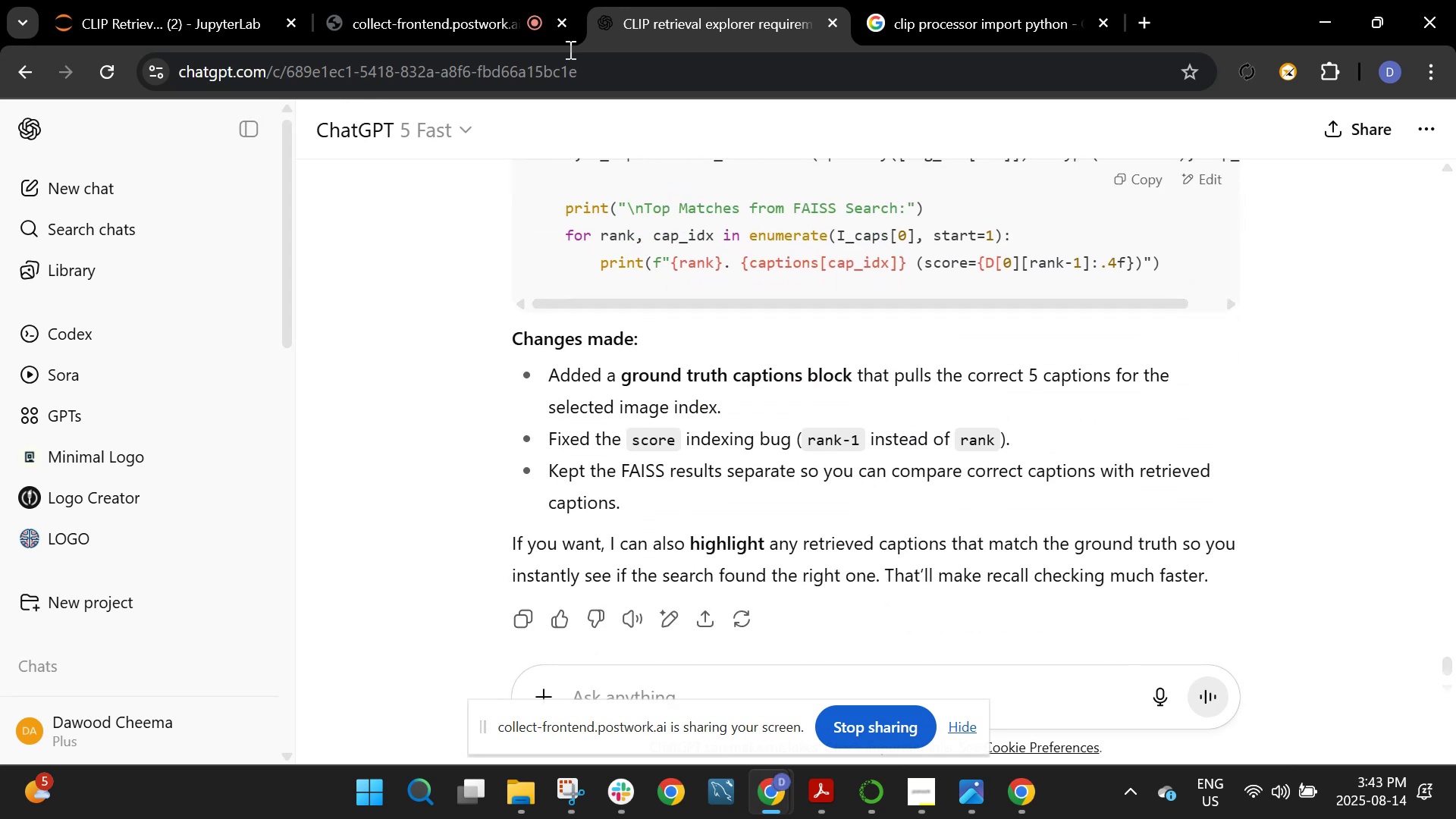 
double_click([157, 1])
 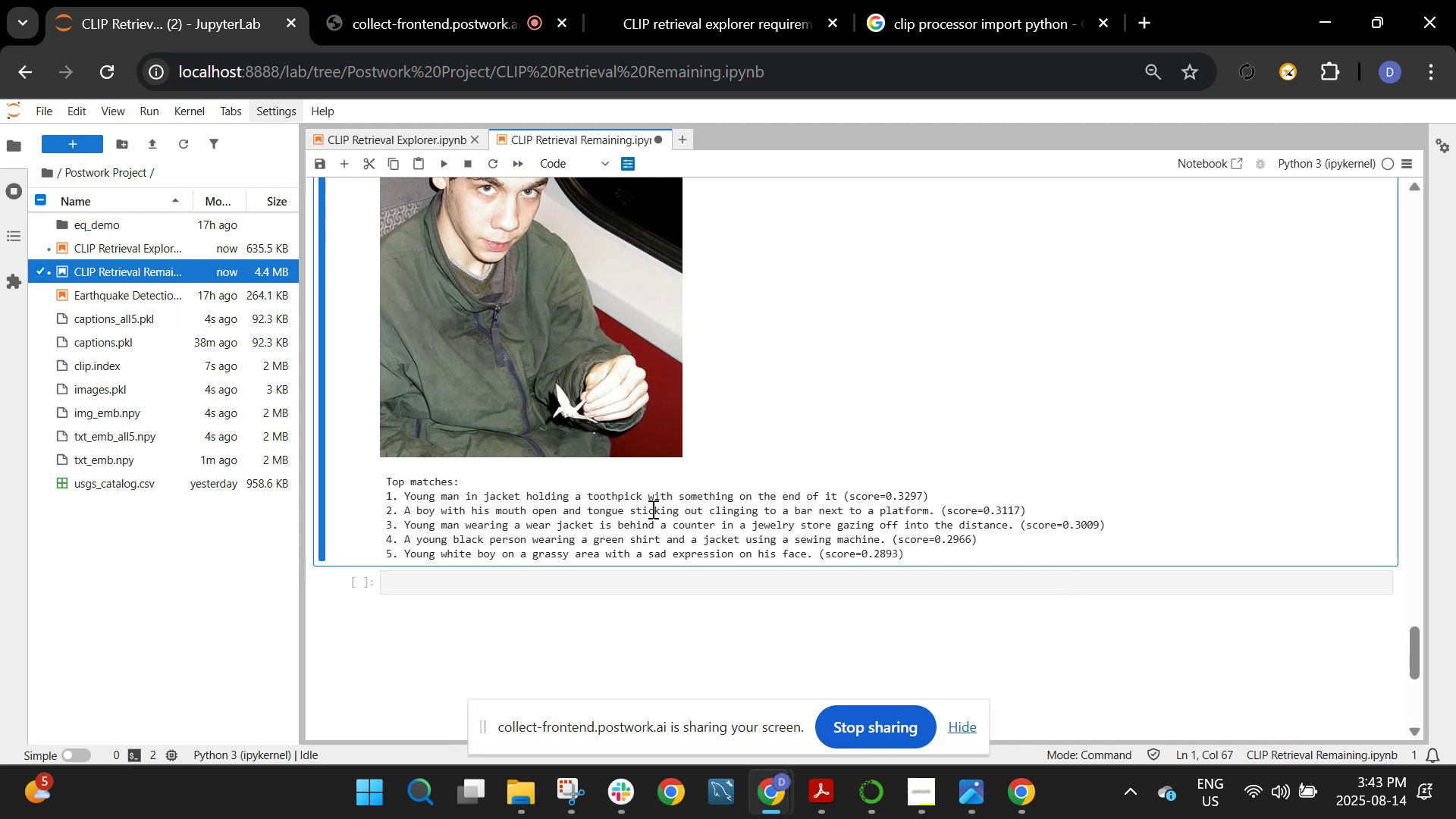 
scroll: coordinate [654, 510], scroll_direction: up, amount: 5.0
 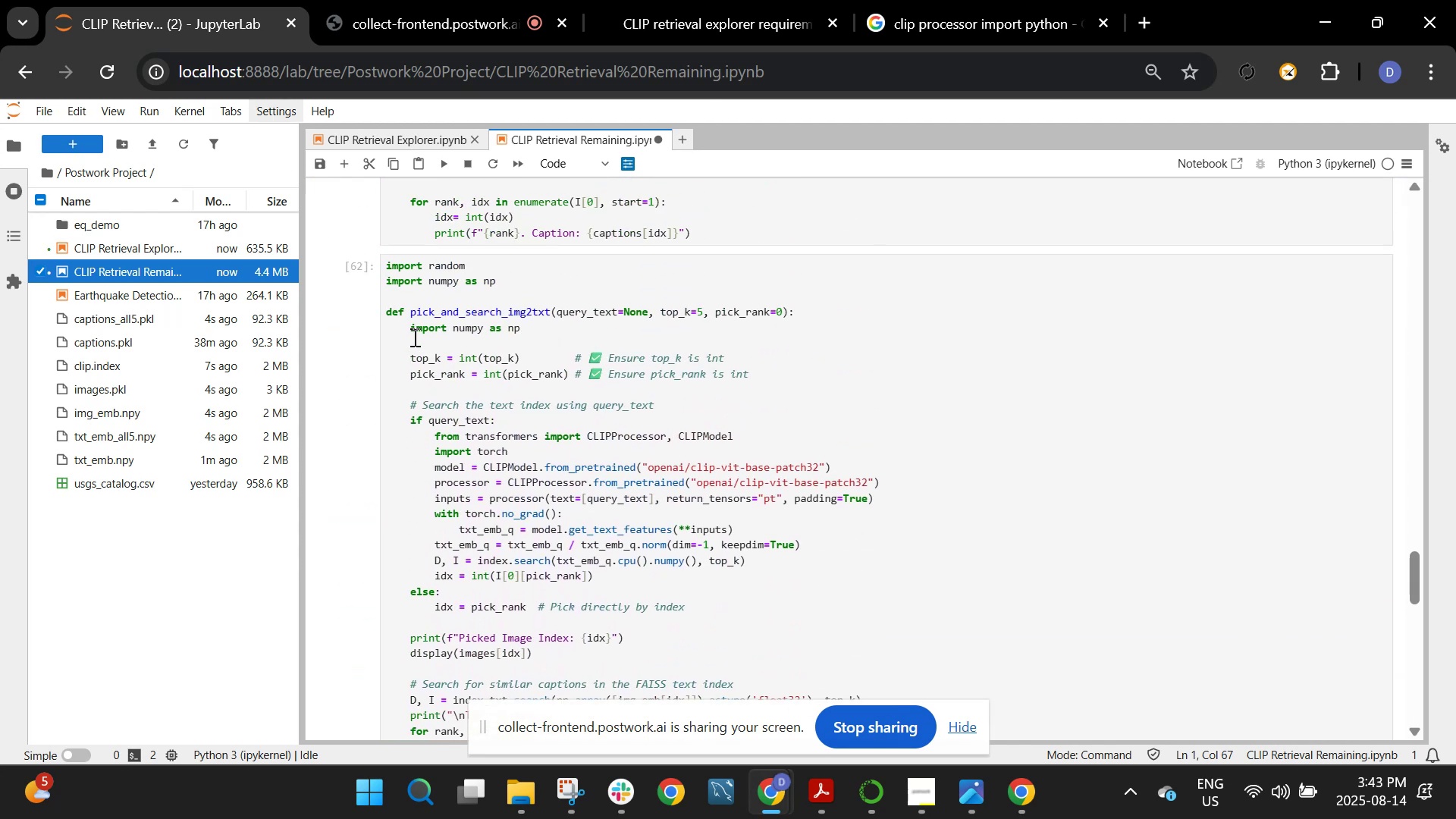 
left_click_drag(start_coordinate=[381, 309], to_coordinate=[889, 610])
 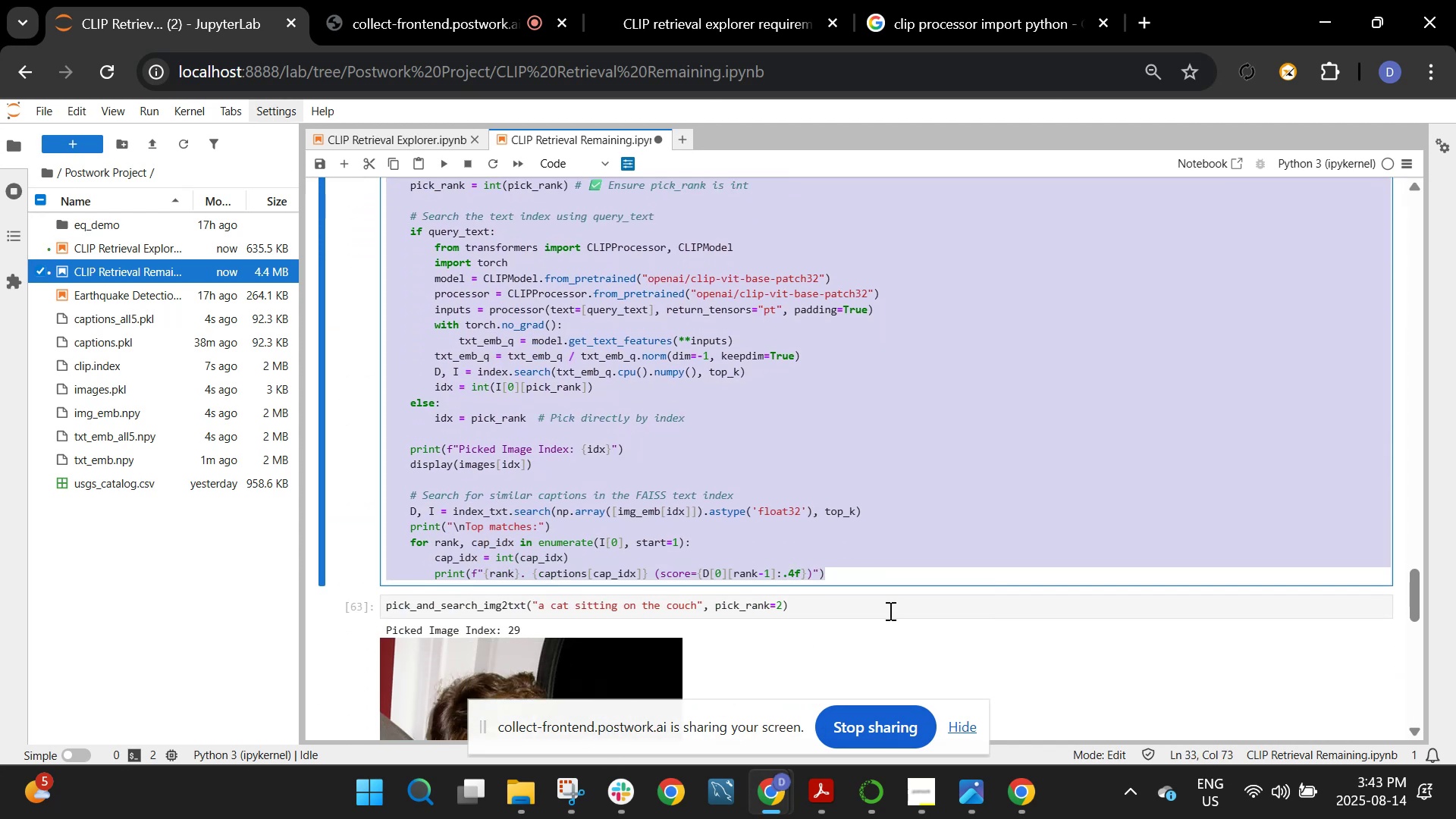 
key(Control+V)
 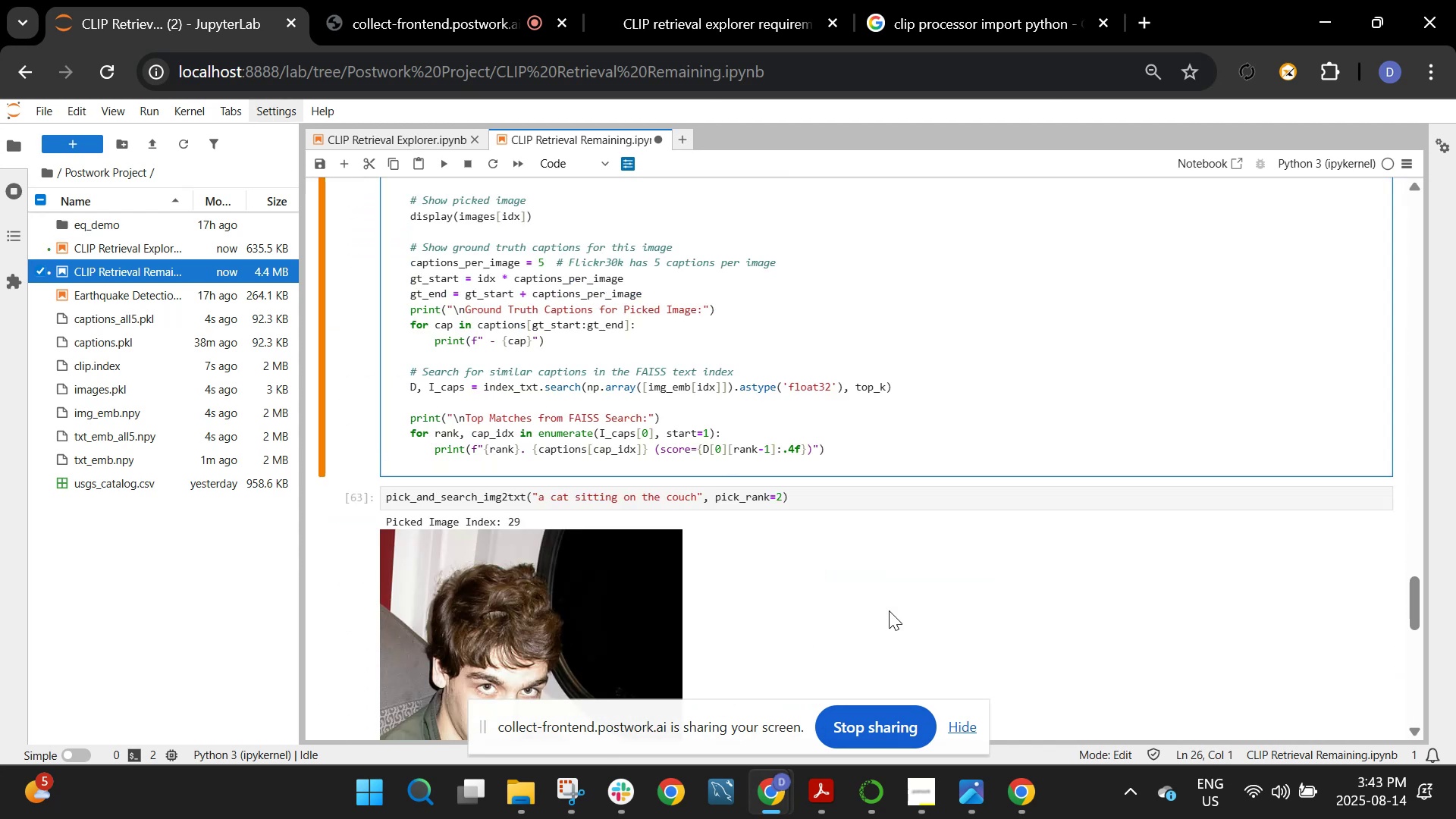 
key(Shift+ShiftRight)
 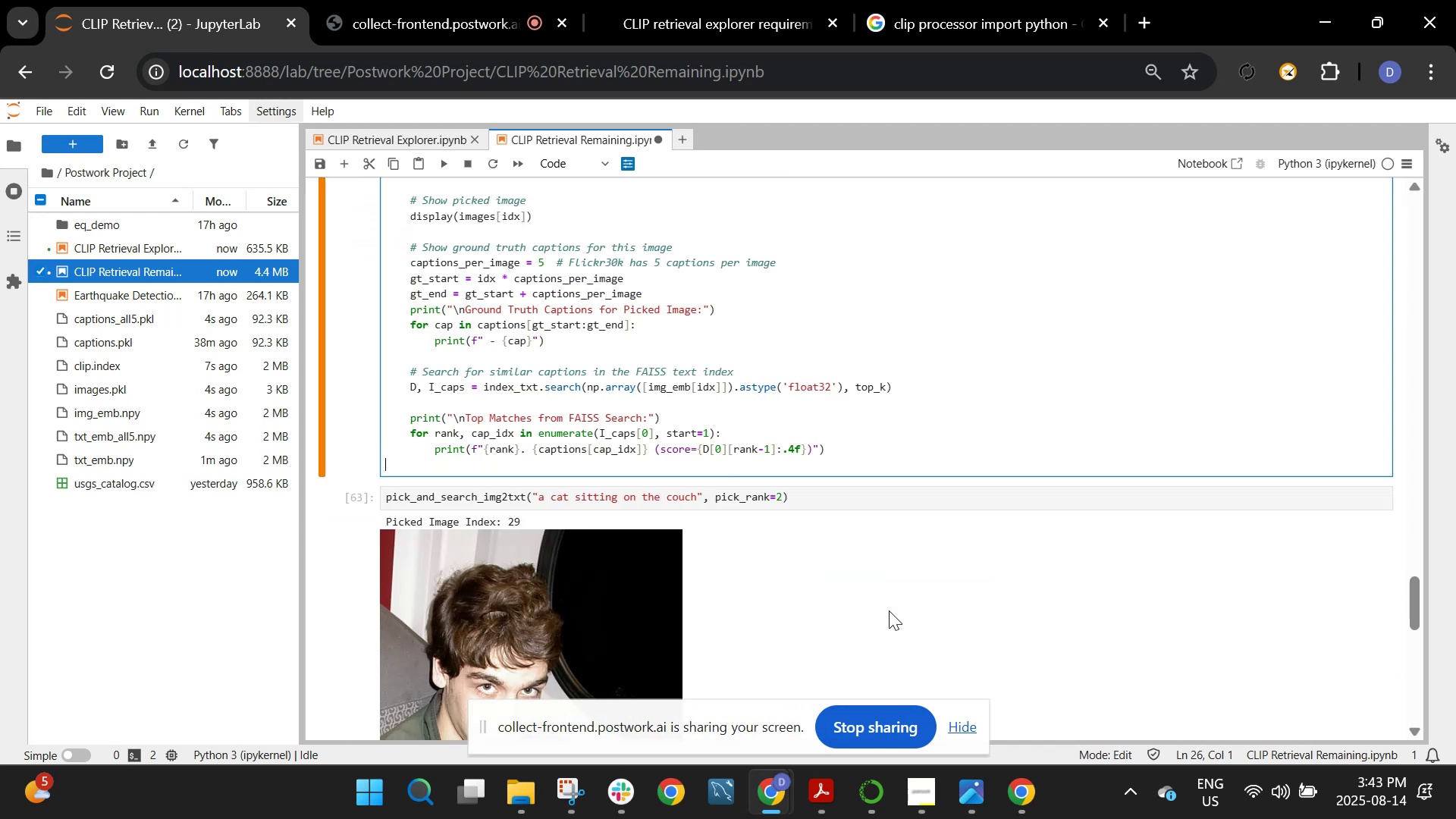 
key(Shift+Enter)
 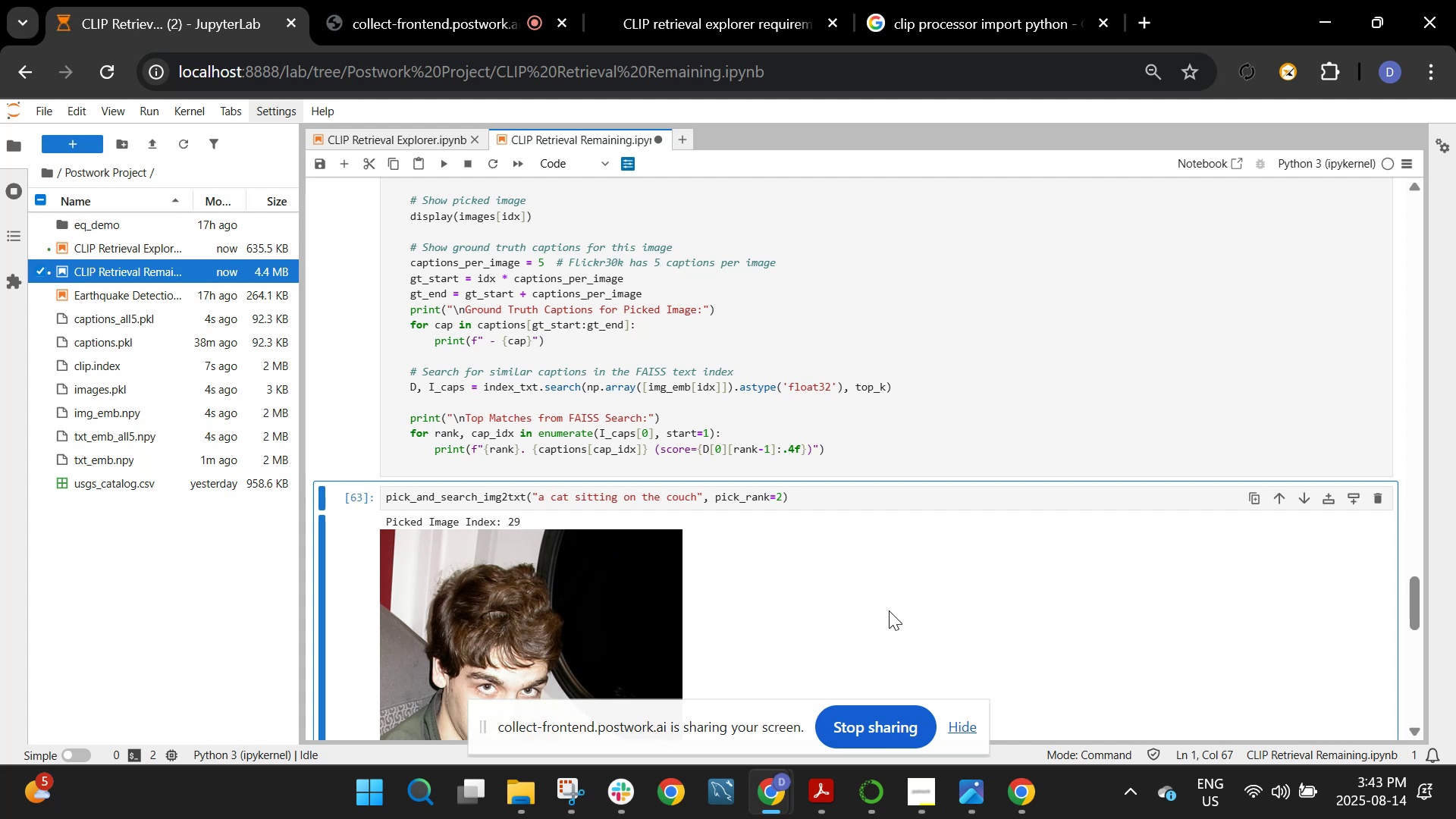 
key(Shift+Enter)
 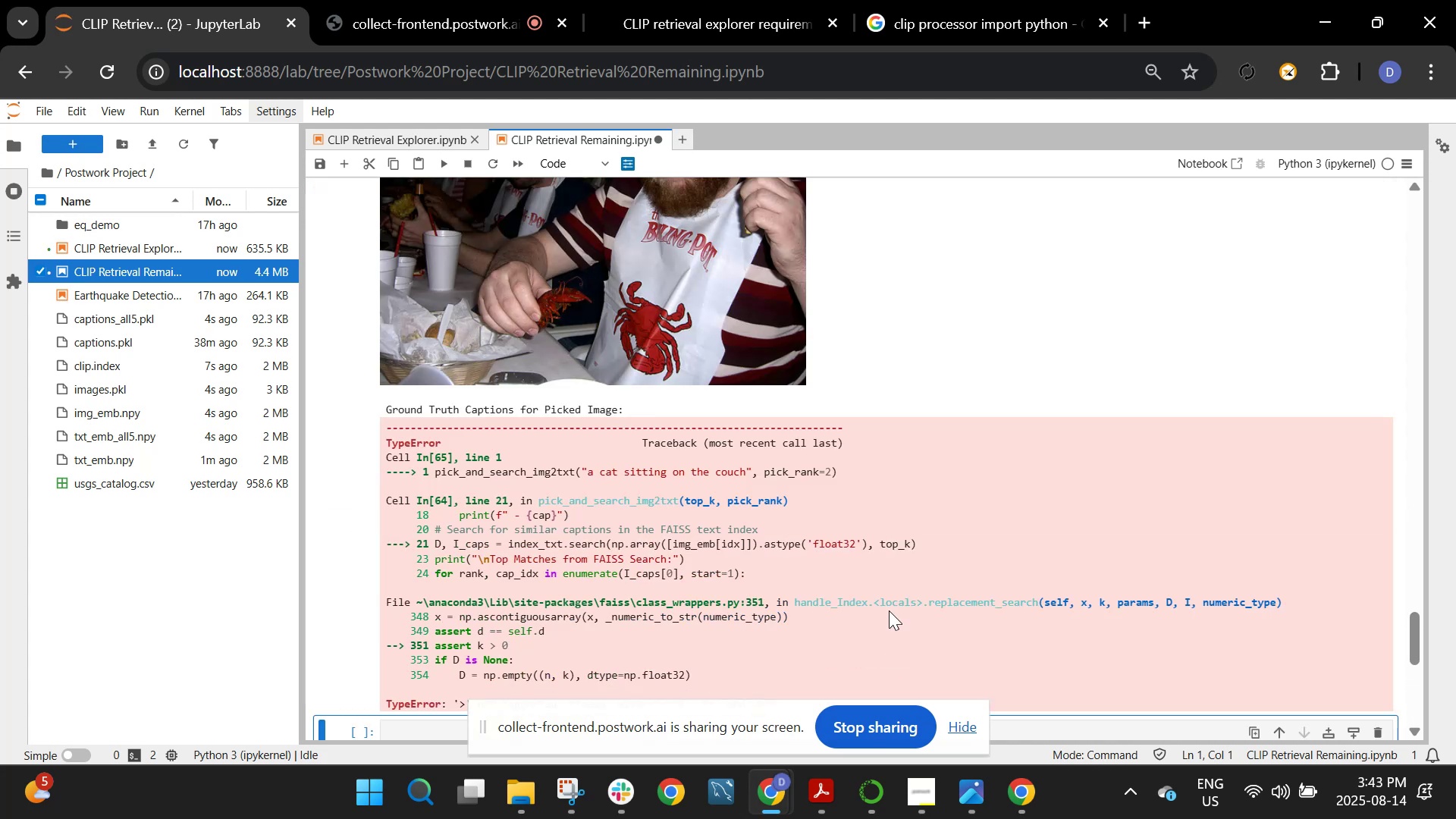 
scroll: coordinate [890, 609], scroll_direction: down, amount: 2.0
 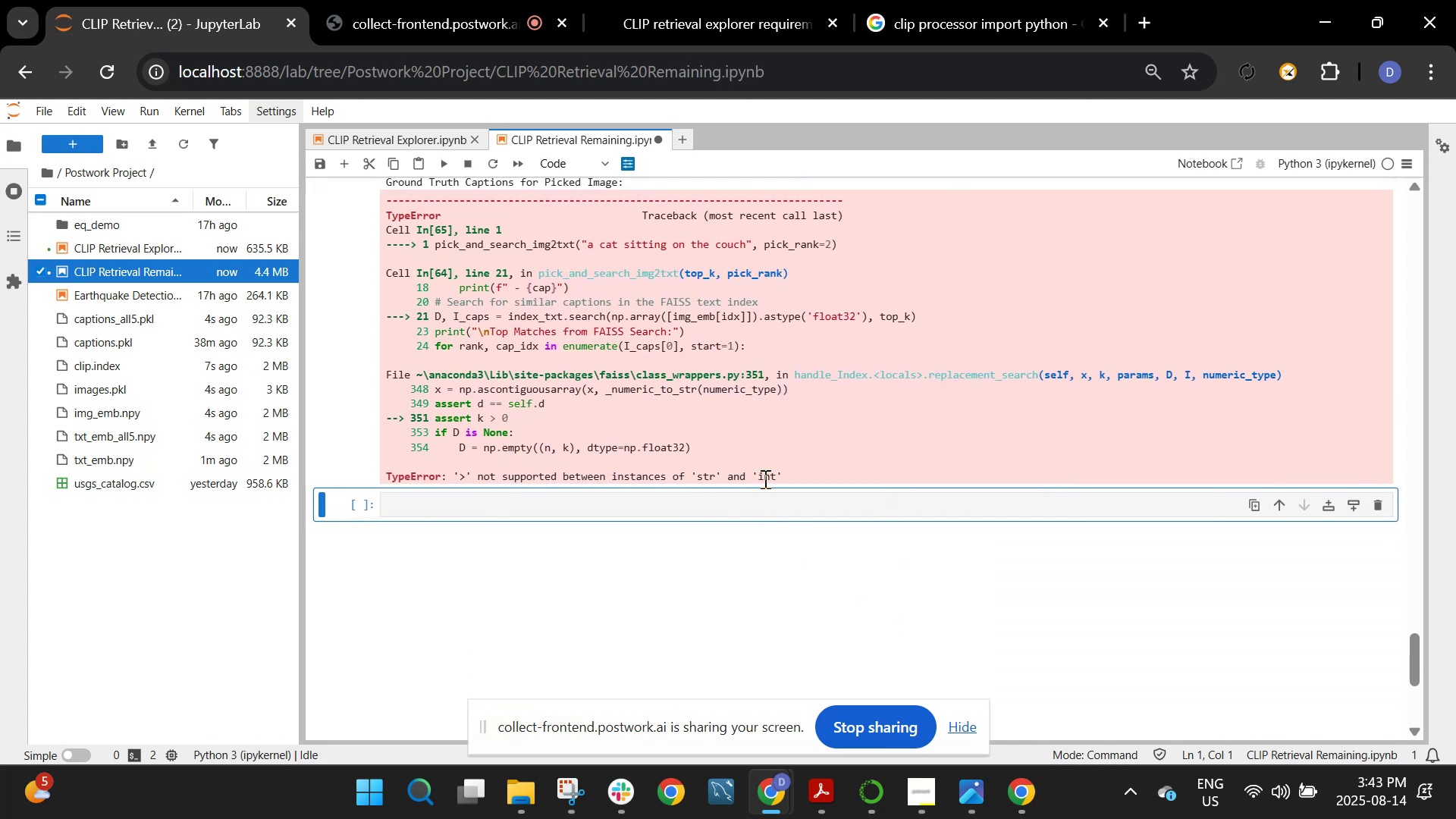 
left_click_drag(start_coordinate=[781, 469], to_coordinate=[392, 211])
 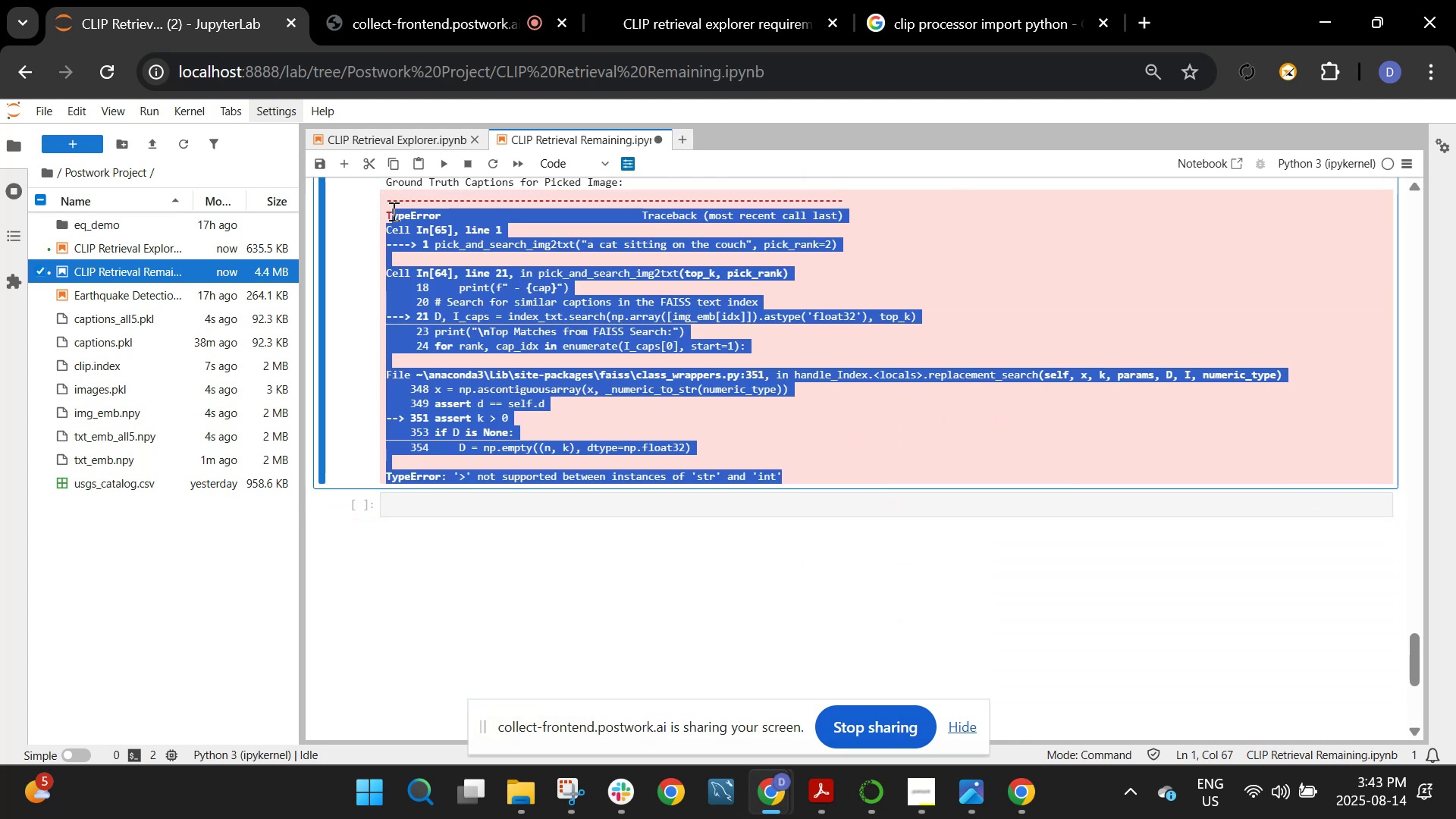 
key(Control+C)
 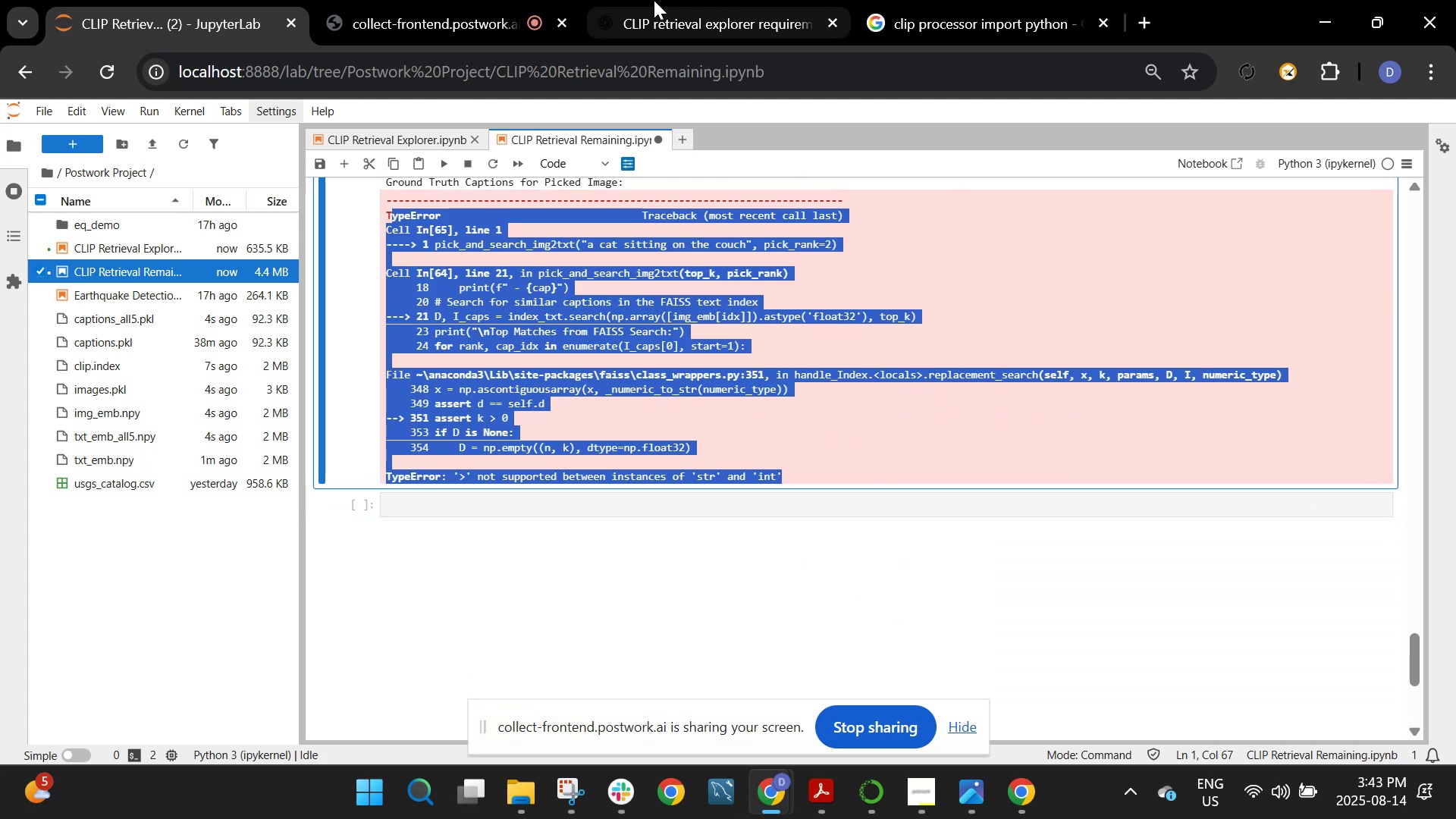 
left_click([729, 0])
 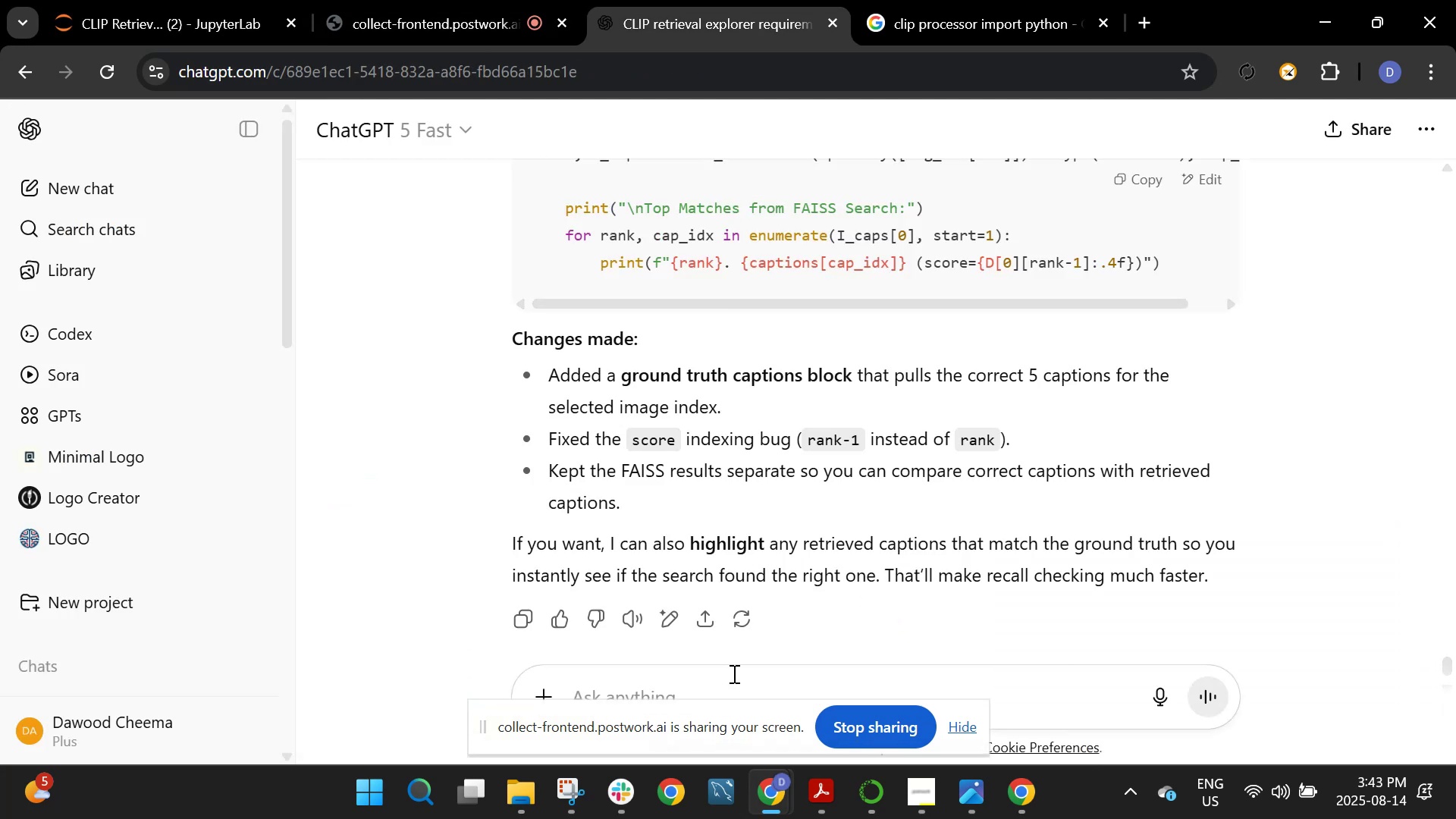 
left_click([721, 694])
 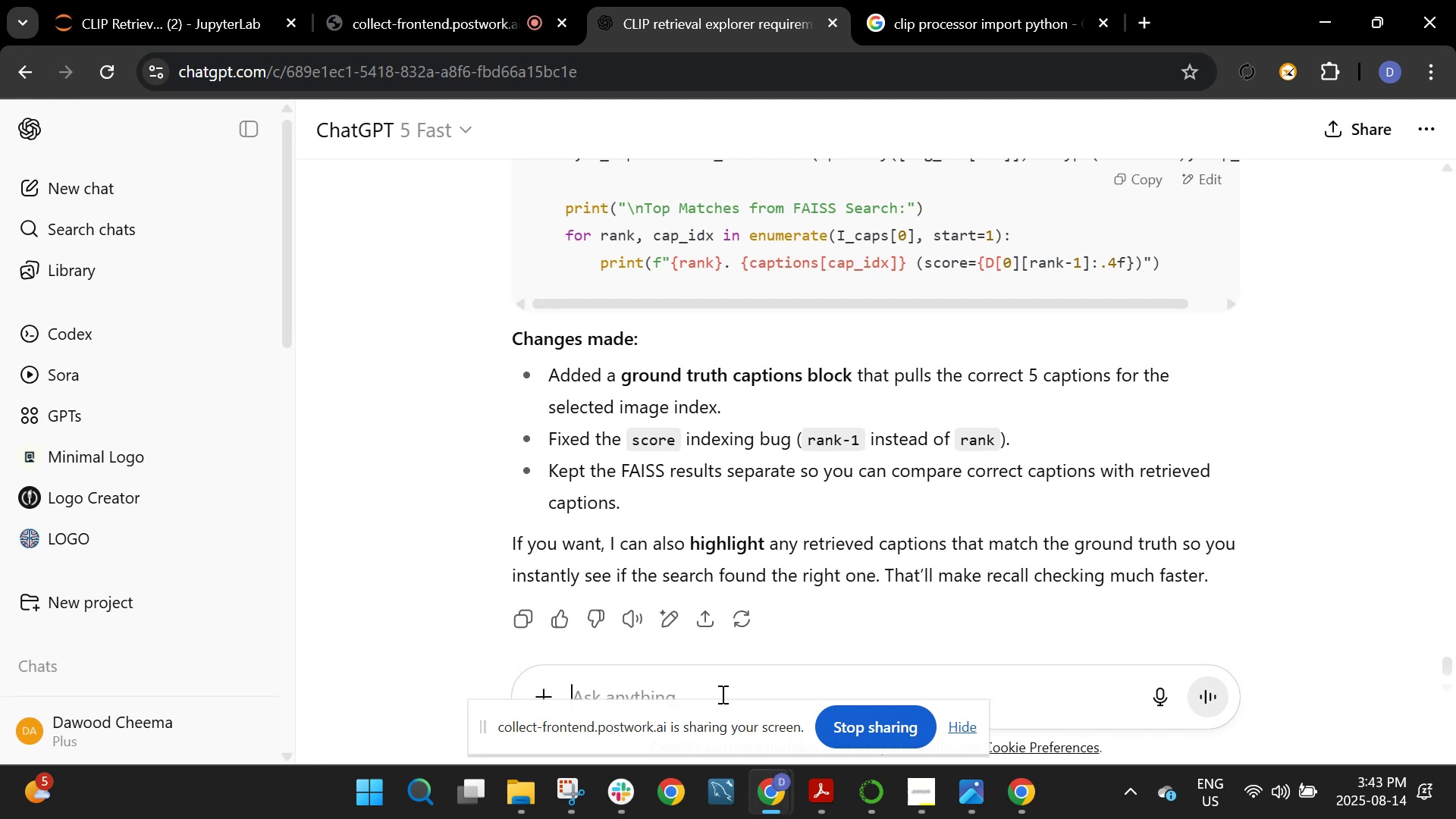 
key(Control+V)
 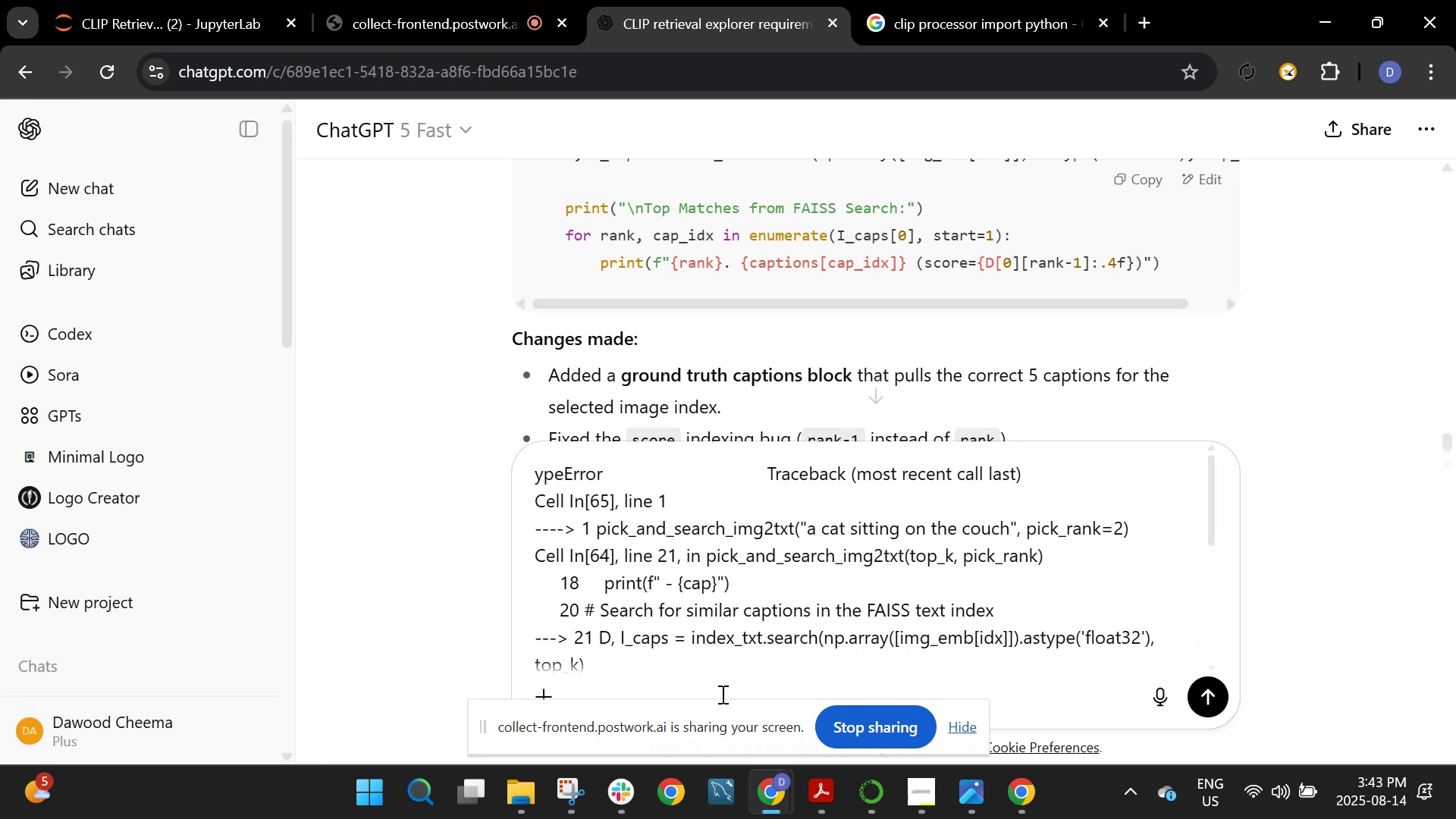 
key(Enter)
 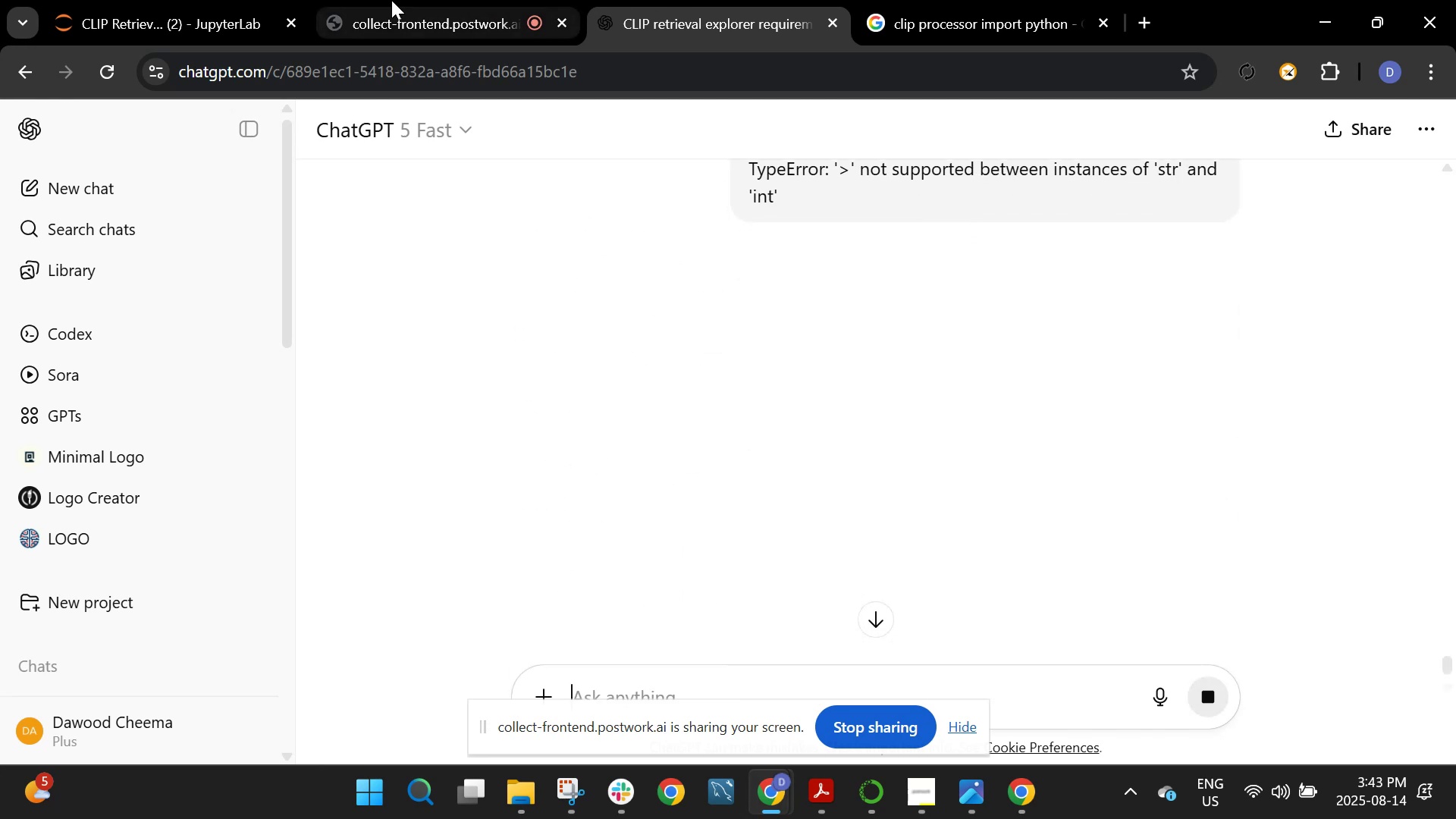 
left_click([73, 0])
 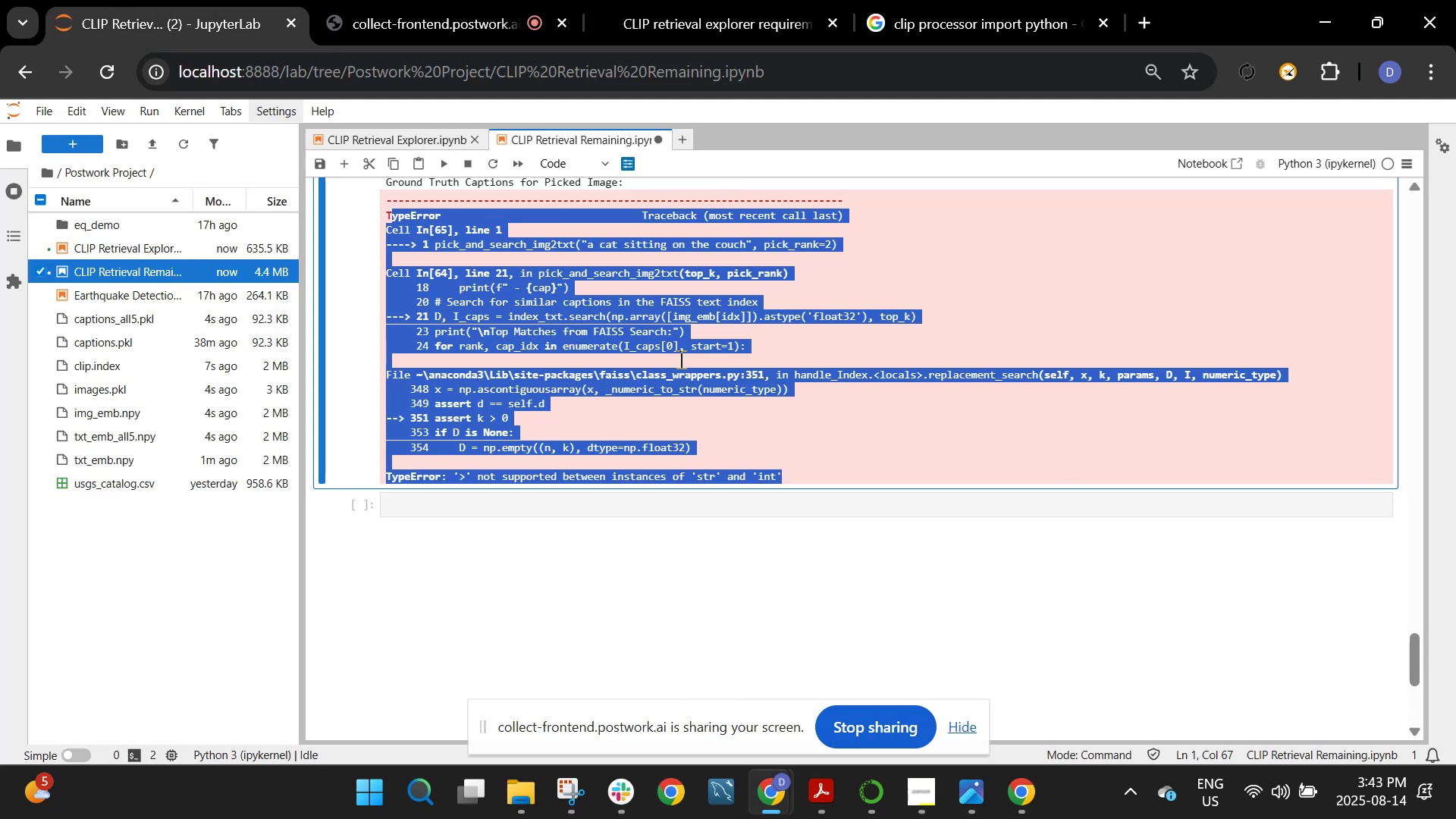 
left_click([702, 412])
 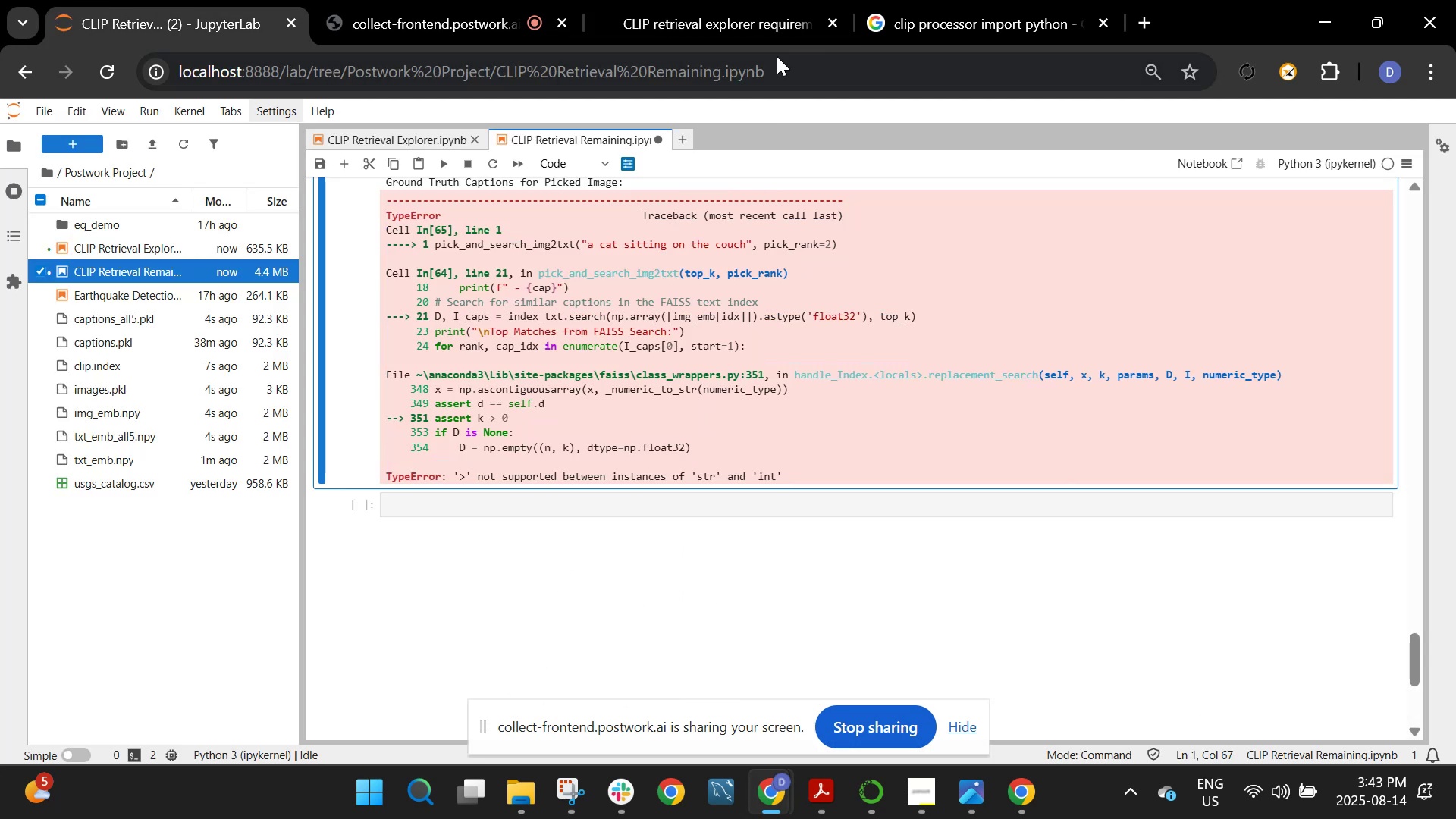 
left_click([766, 0])
 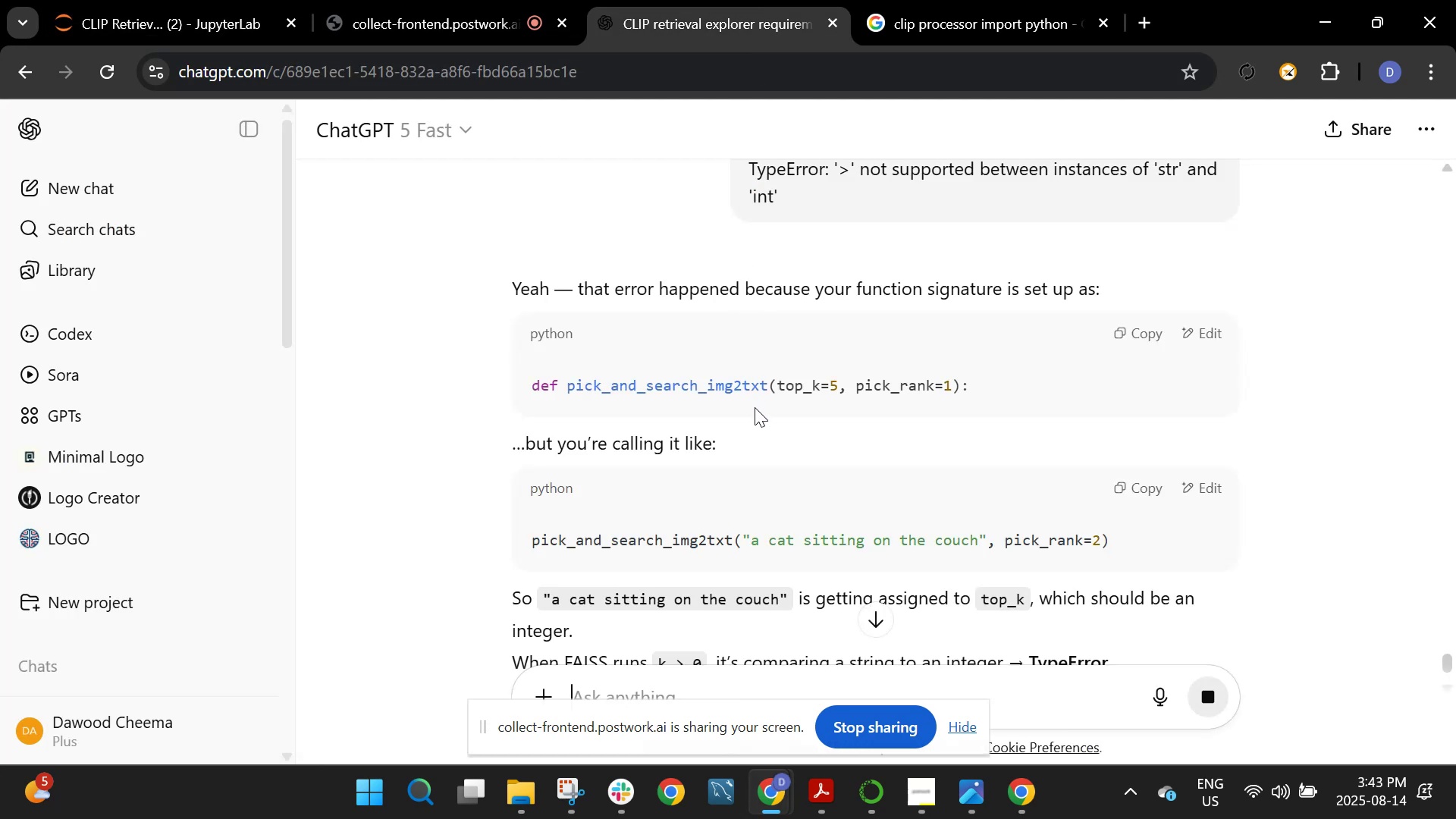 
scroll: coordinate [1126, 424], scroll_direction: down, amount: 14.0
 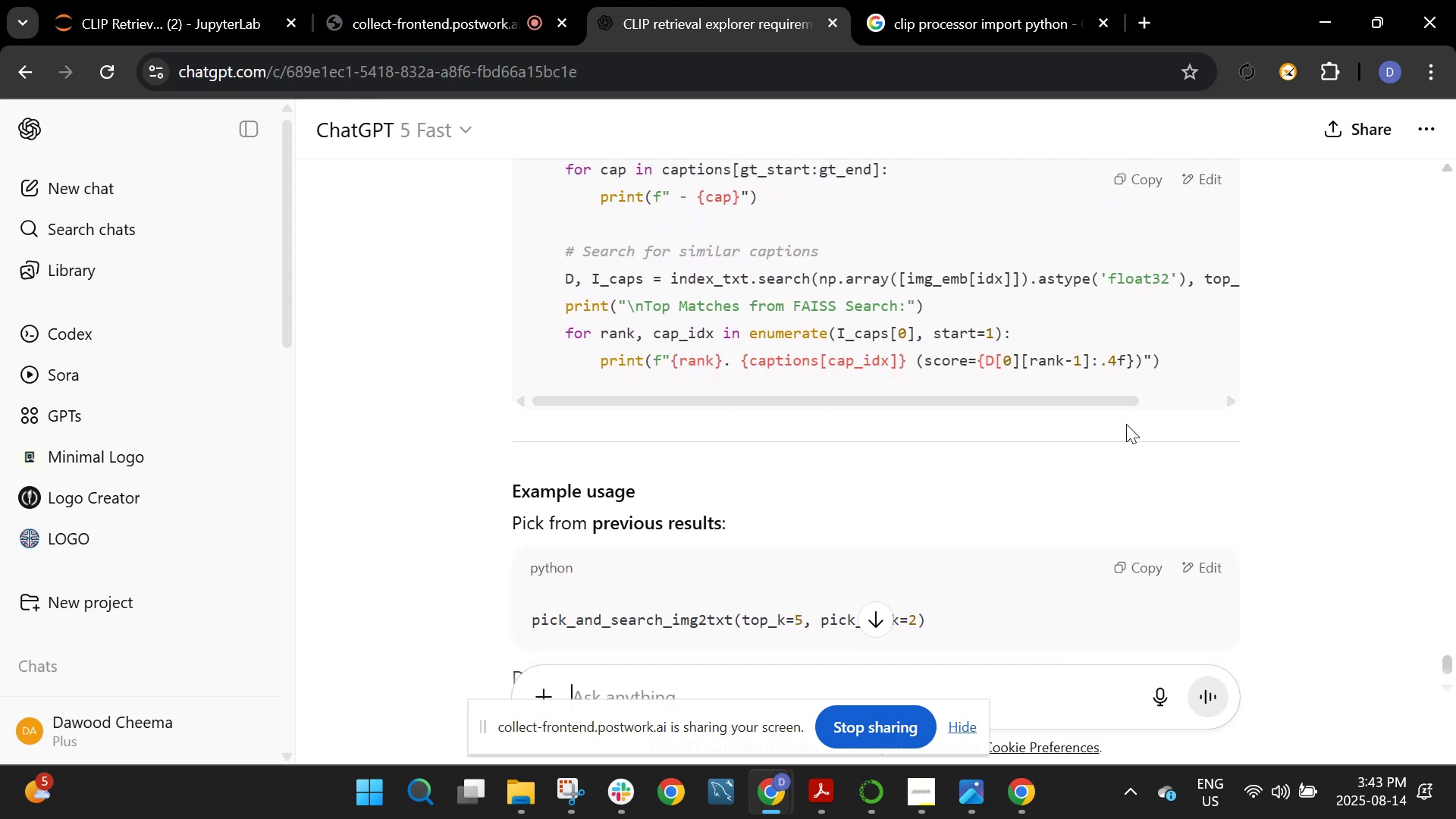 
scroll: coordinate [1126, 424], scroll_direction: up, amount: 4.0
 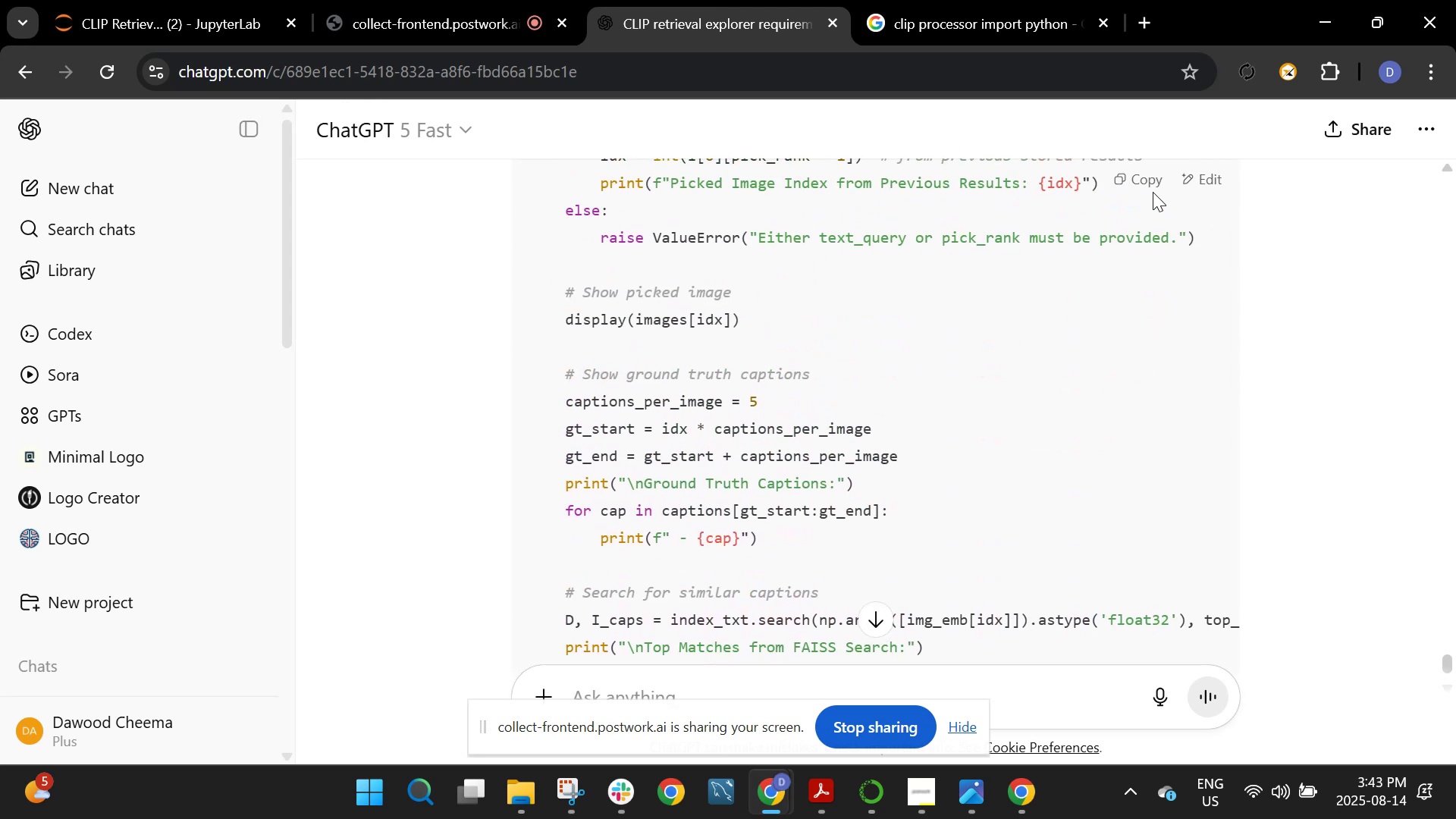 
left_click([1149, 185])
 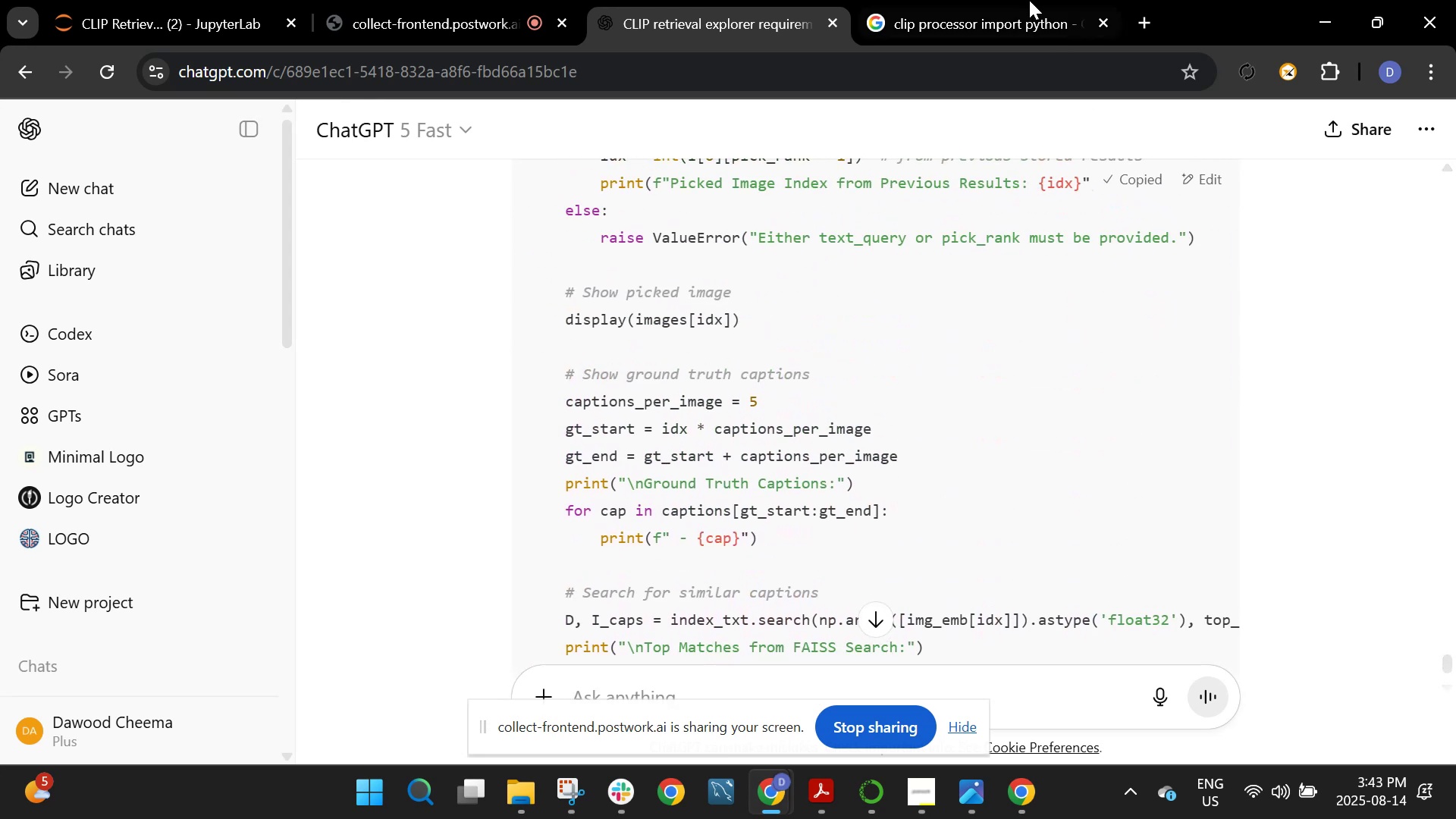 
left_click([1011, 0])
 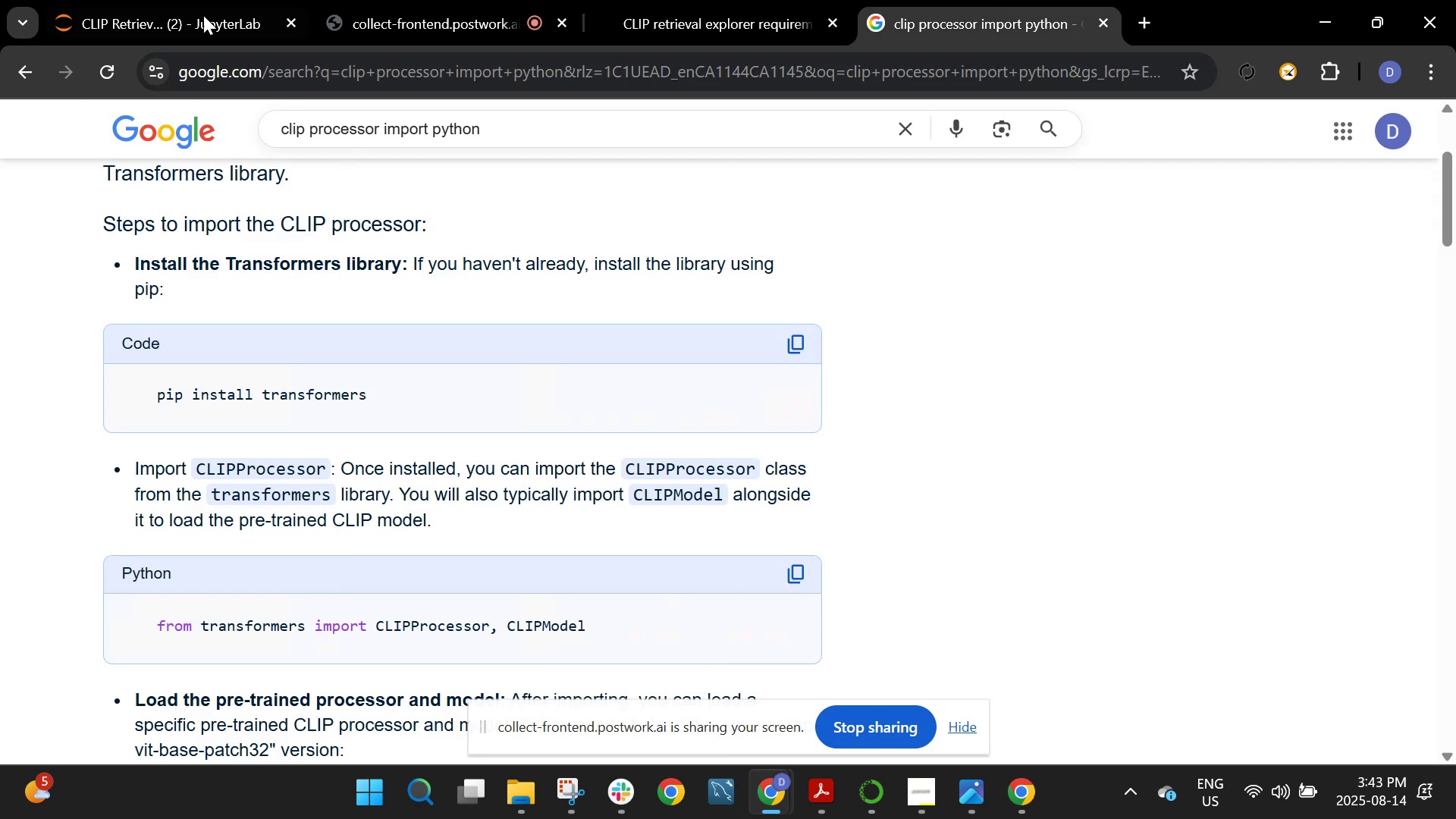 
left_click([168, 0])
 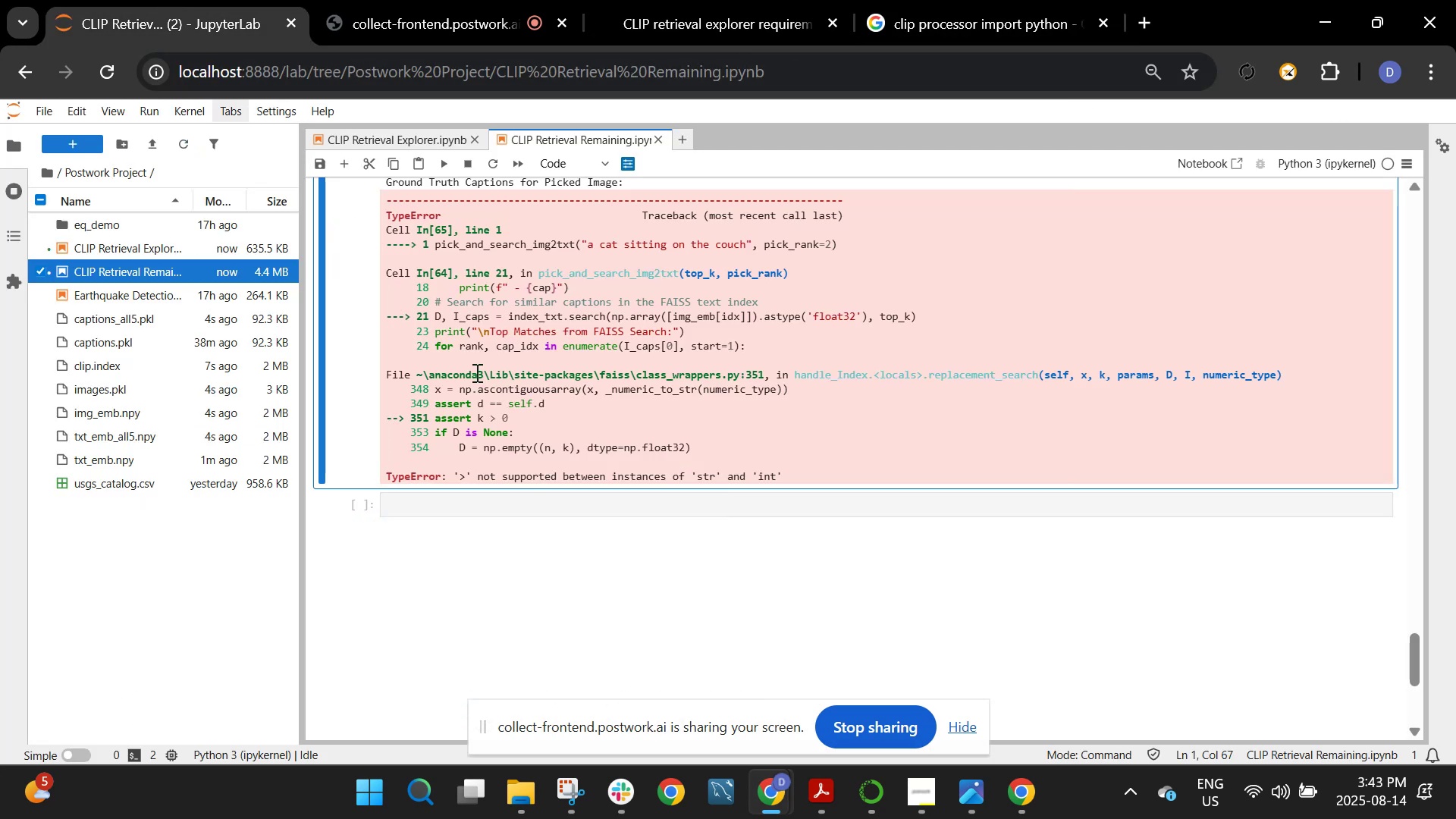 
scroll: coordinate [665, 518], scroll_direction: up, amount: 9.0
 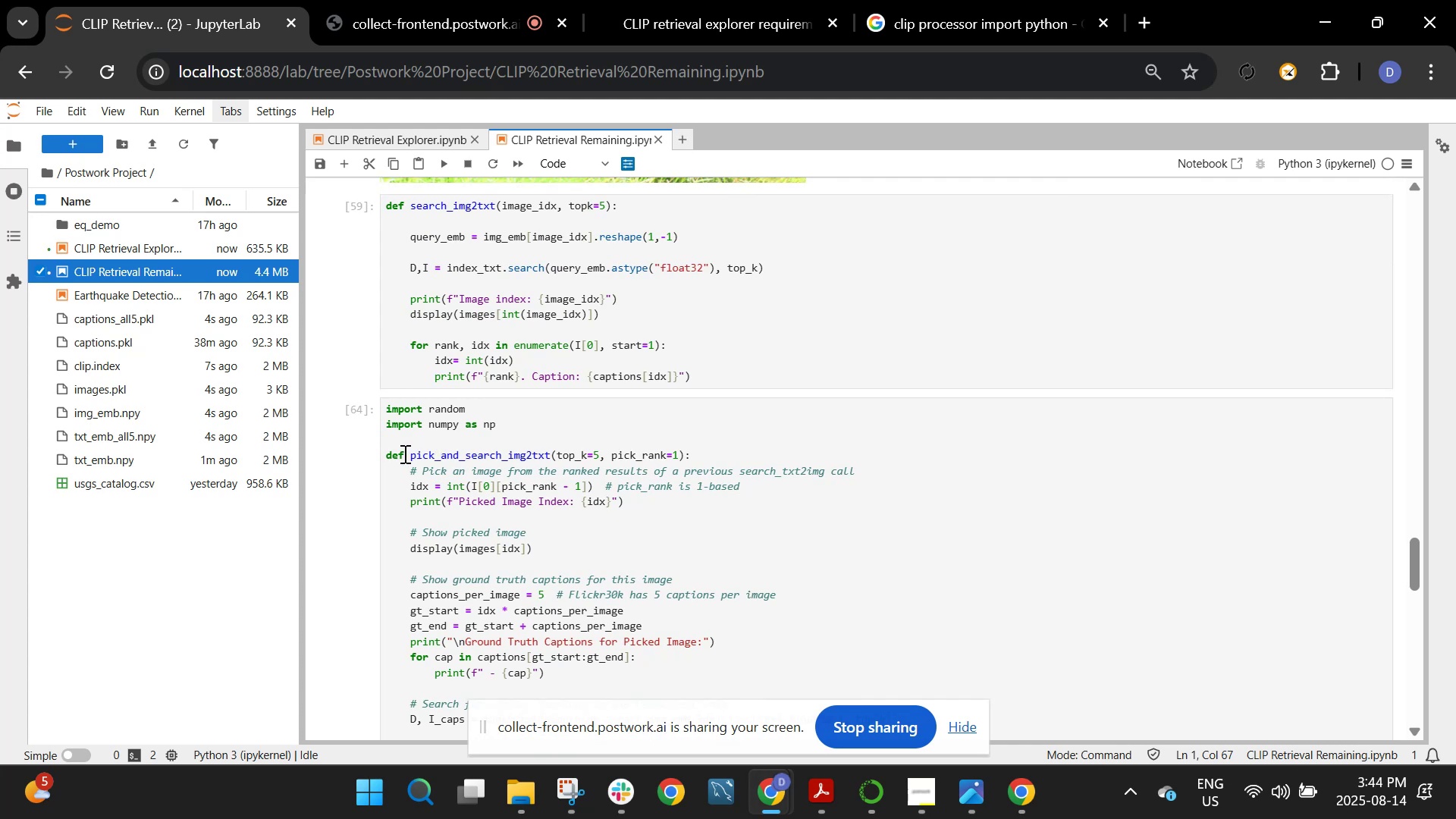 
left_click_drag(start_coordinate=[383, 454], to_coordinate=[815, 571])
 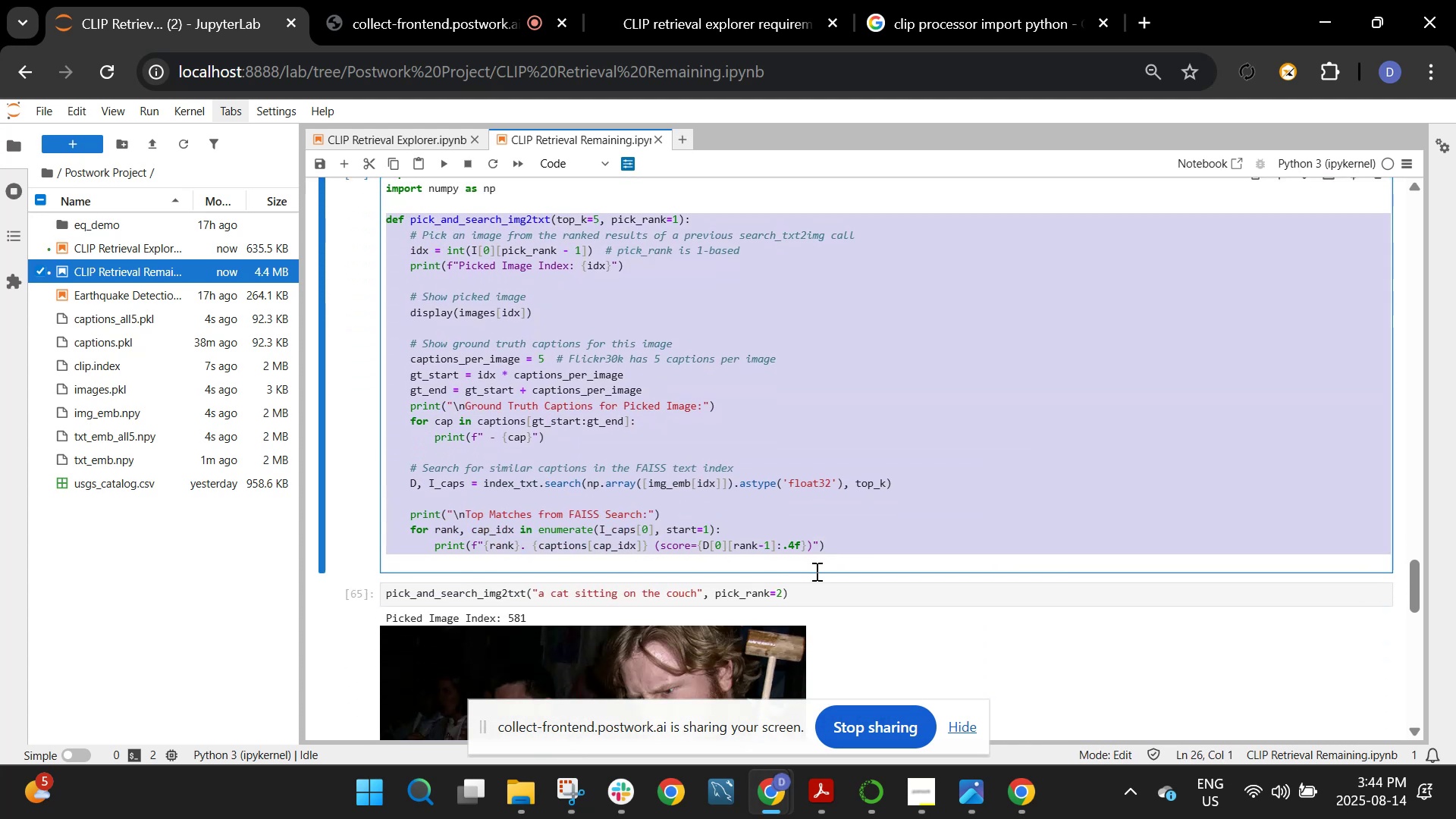 
key(Backspace)
 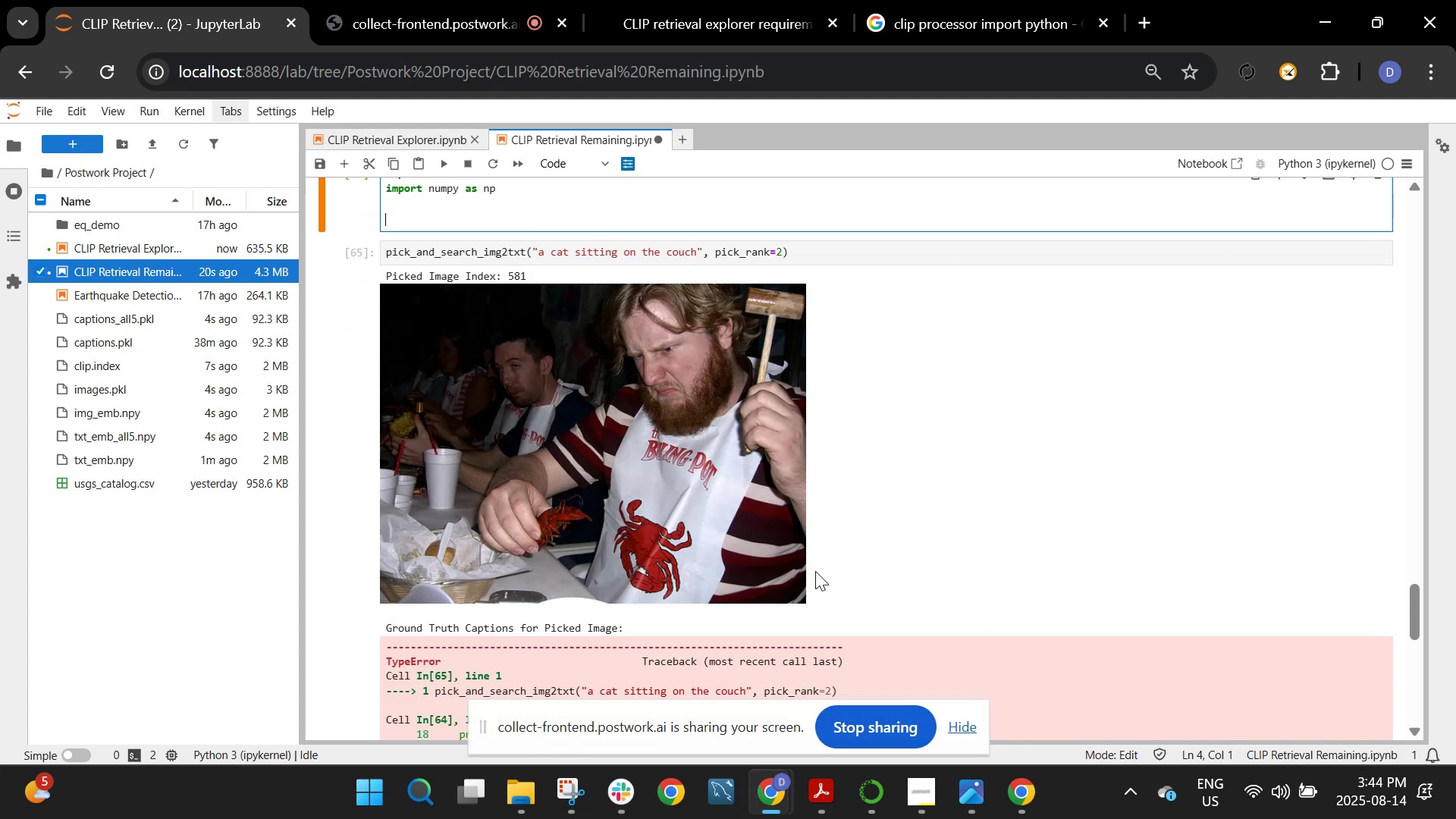 
key(Control+V)
 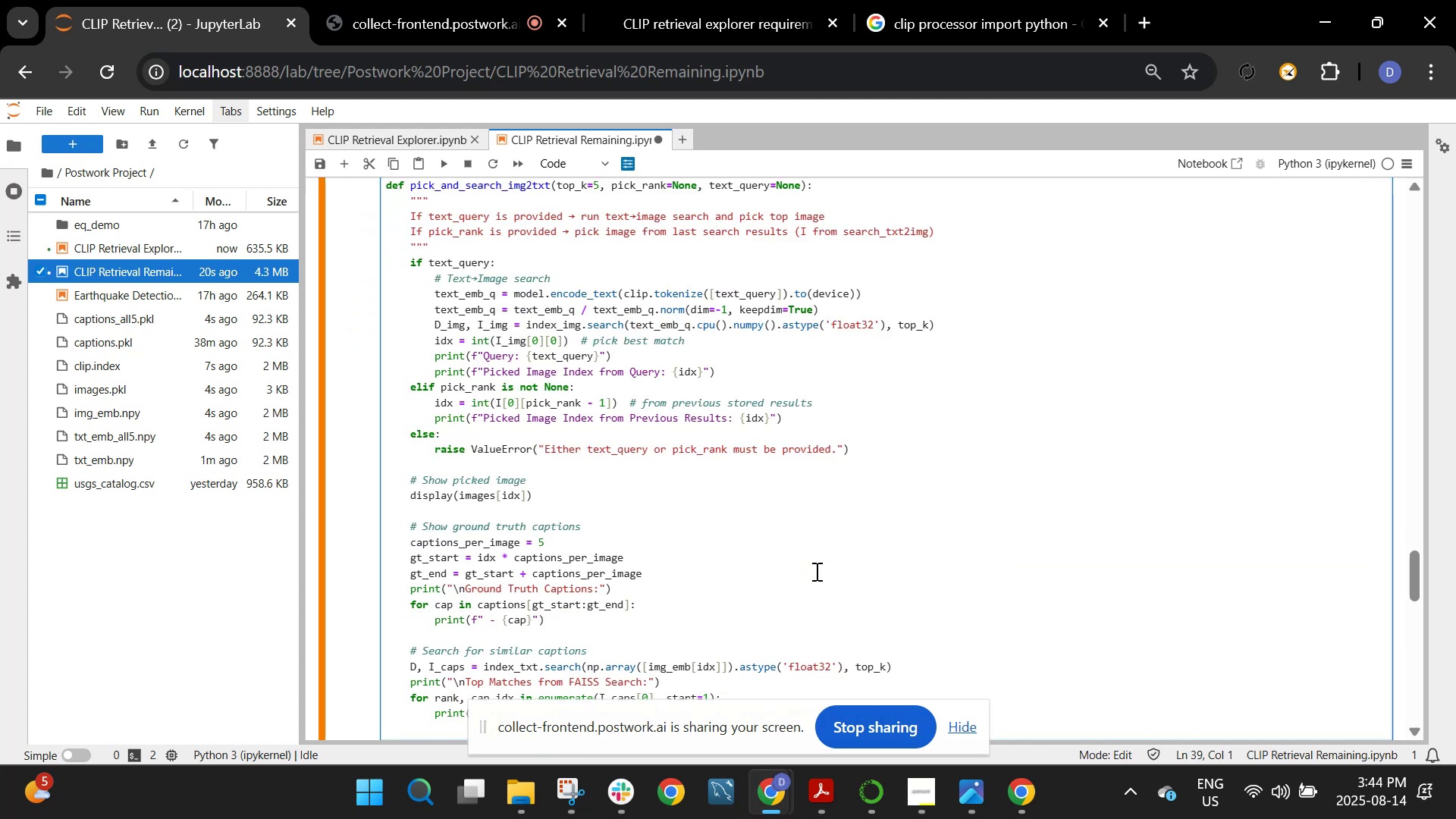 
key(Shift+ShiftRight)
 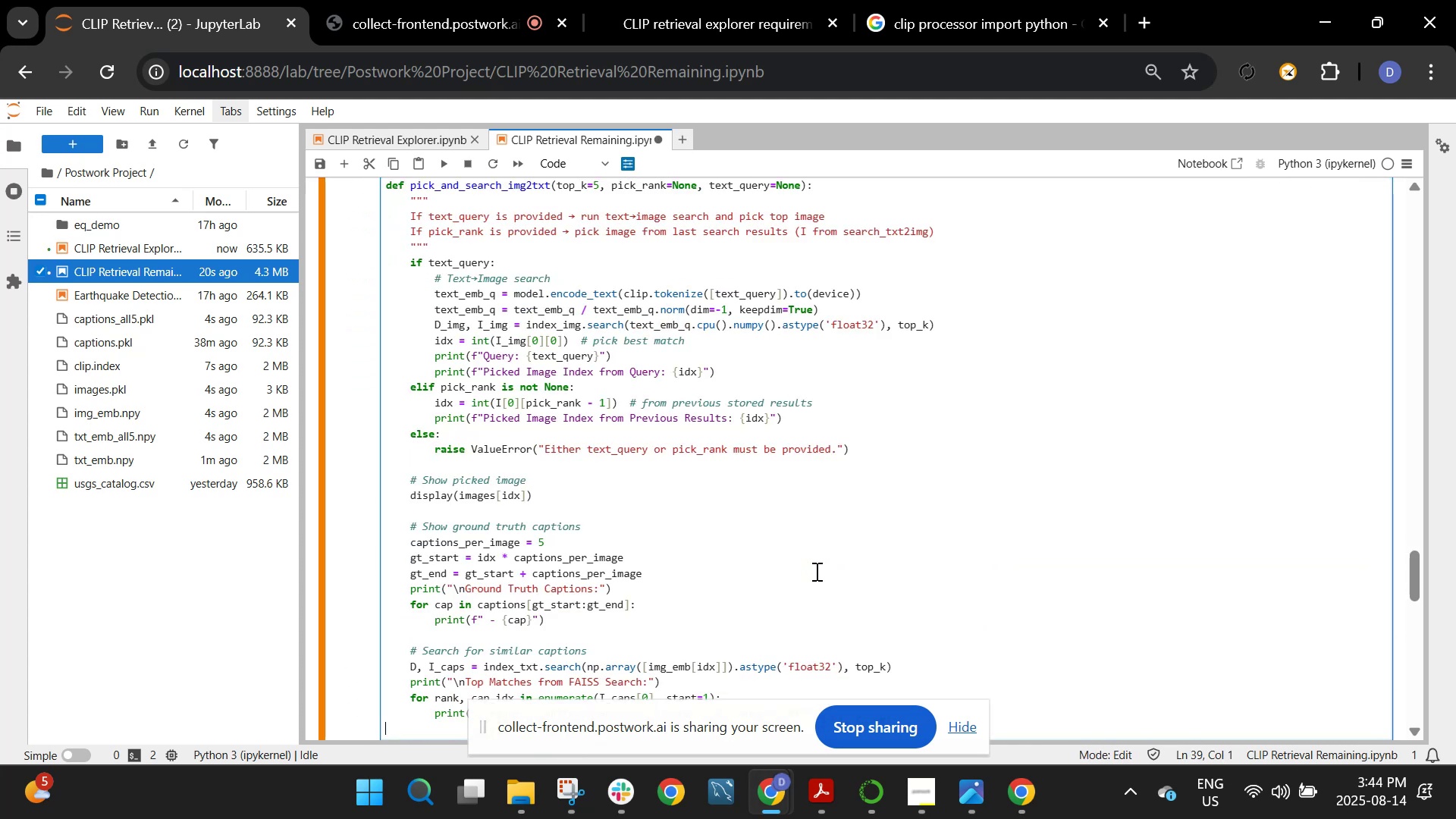 
key(Shift+Enter)
 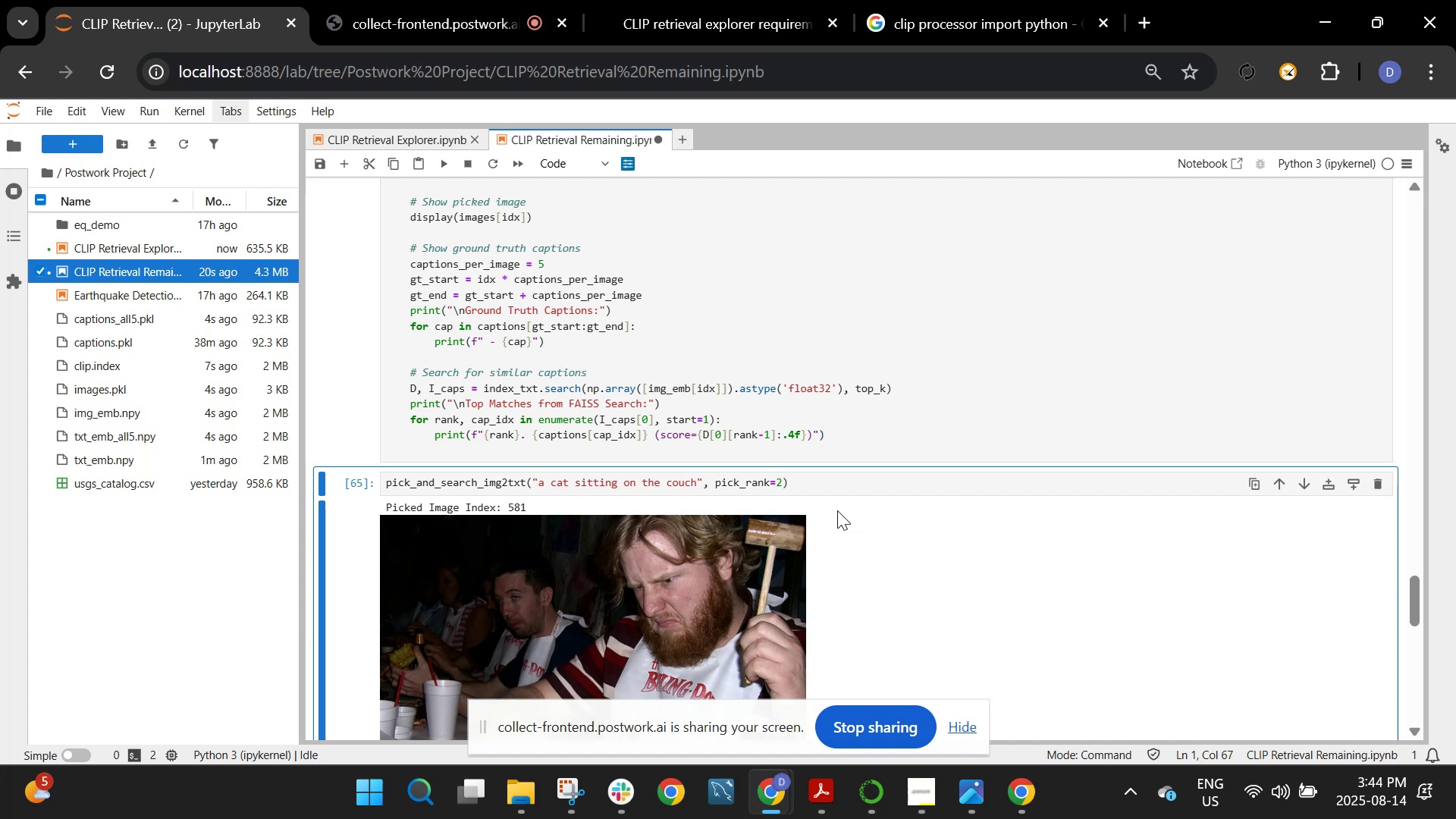 
left_click([765, 0])
 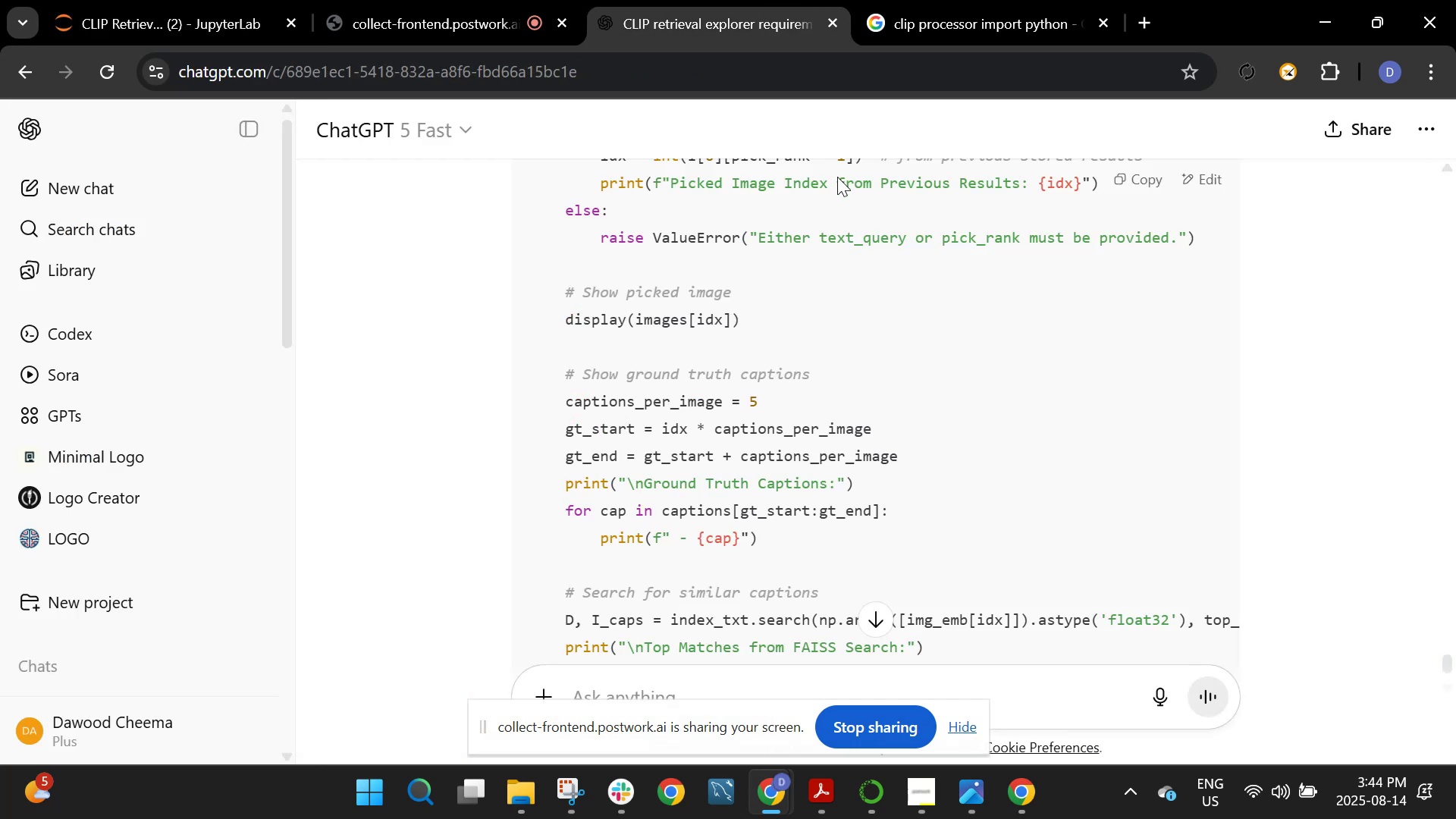 
scroll: coordinate [852, 420], scroll_direction: down, amount: 9.0
 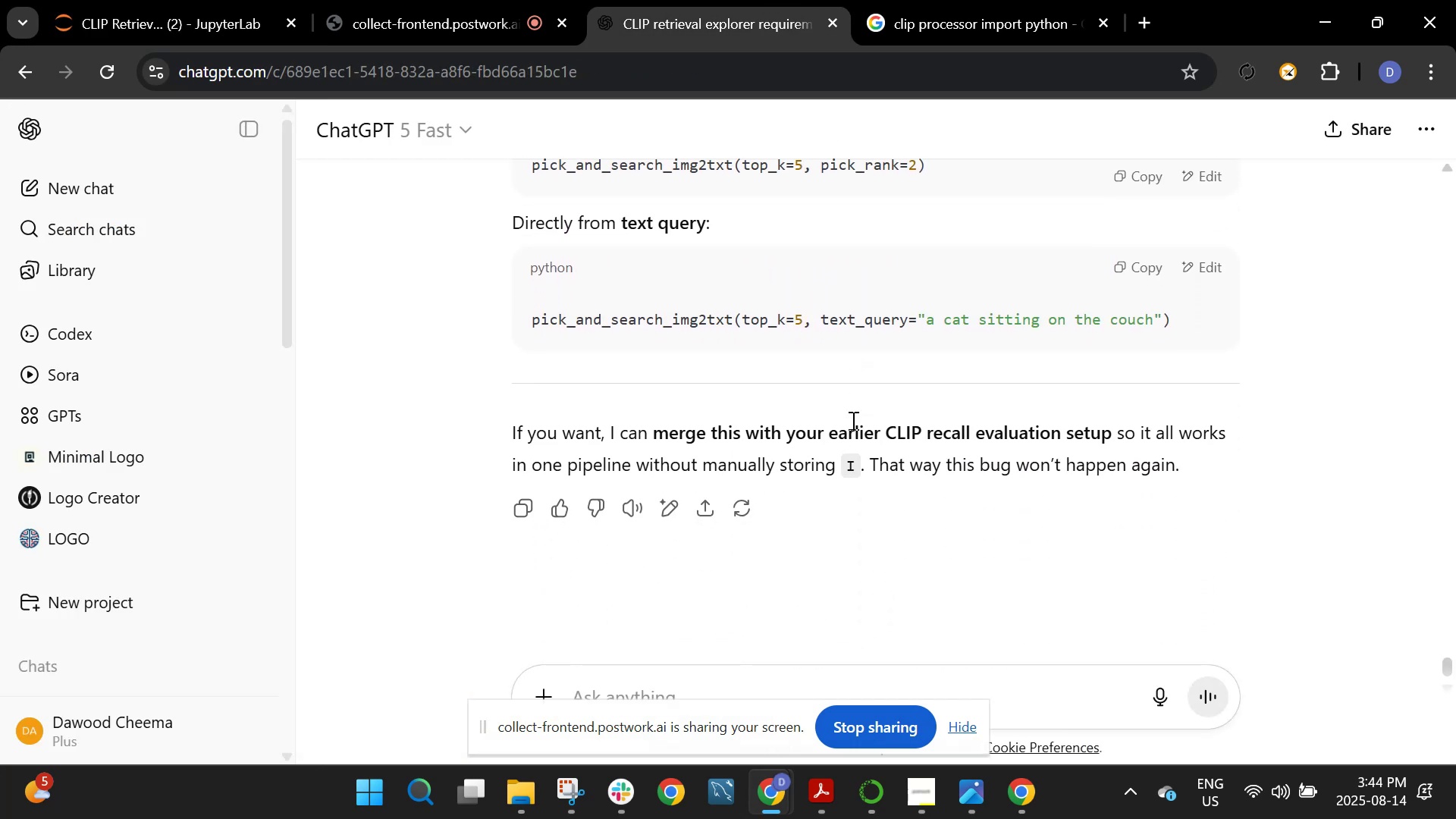 
scroll: coordinate [615, 150], scroll_direction: up, amount: 4.0
 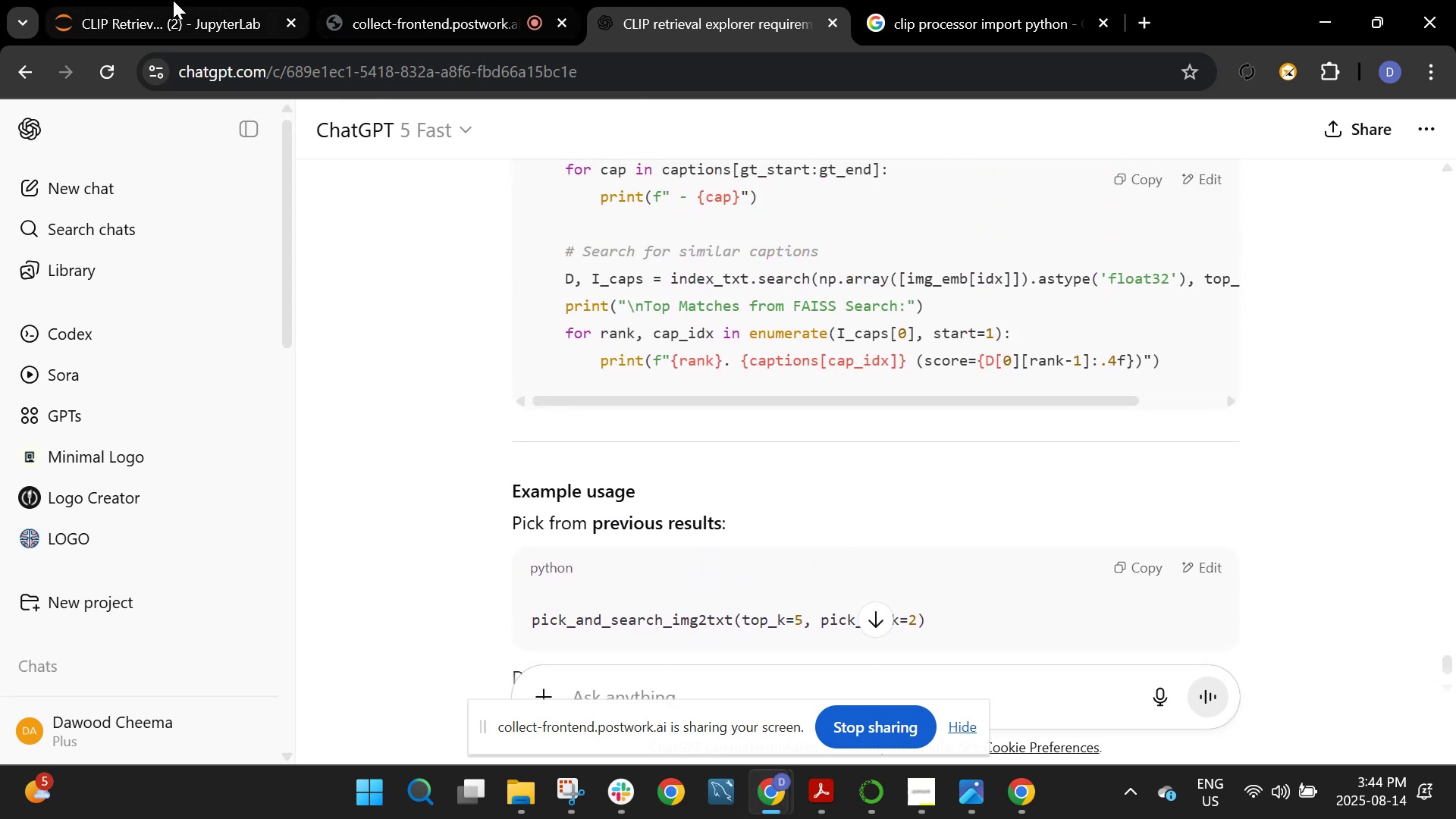 
left_click([102, 0])
 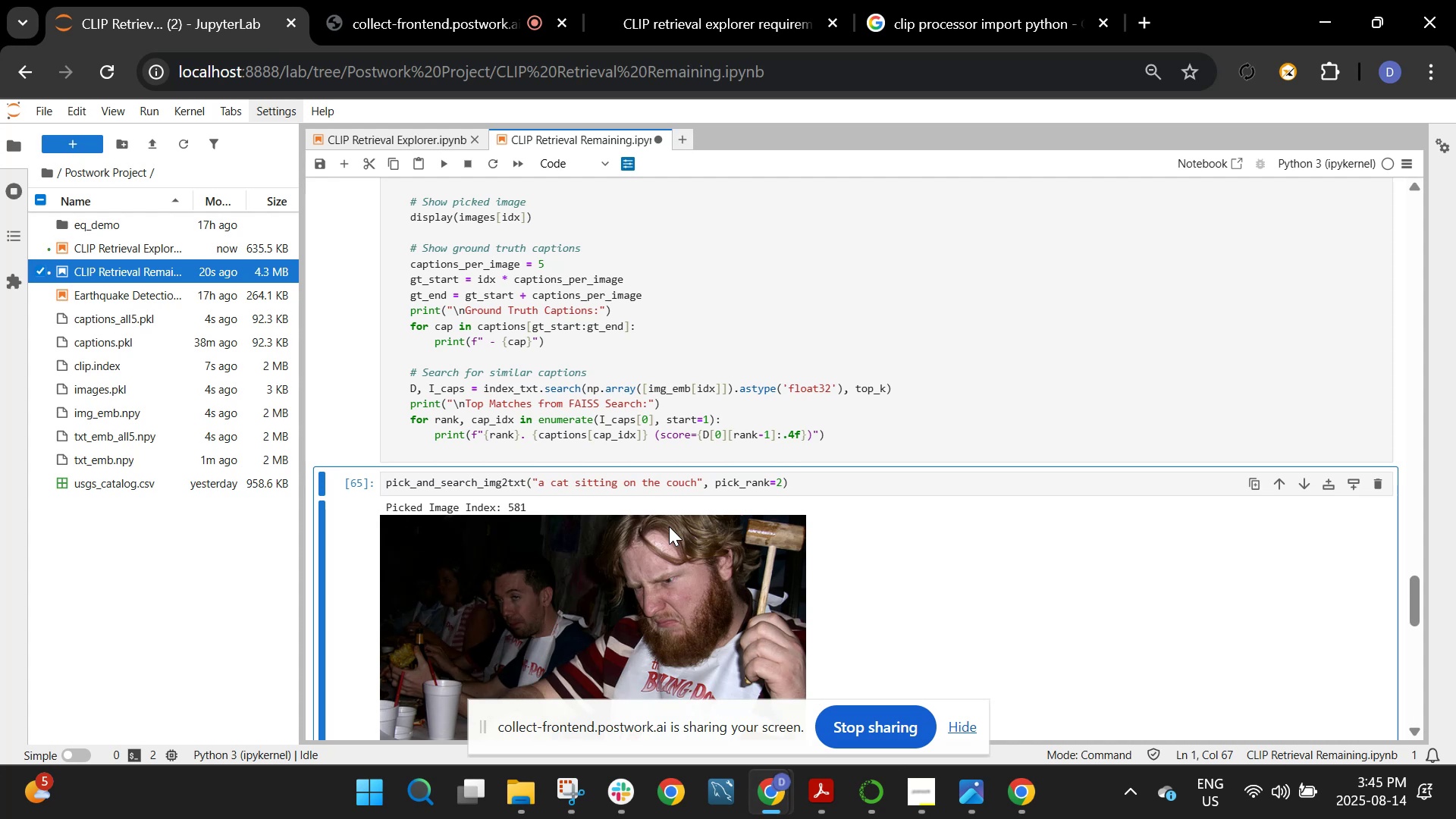 
wait(51.12)
 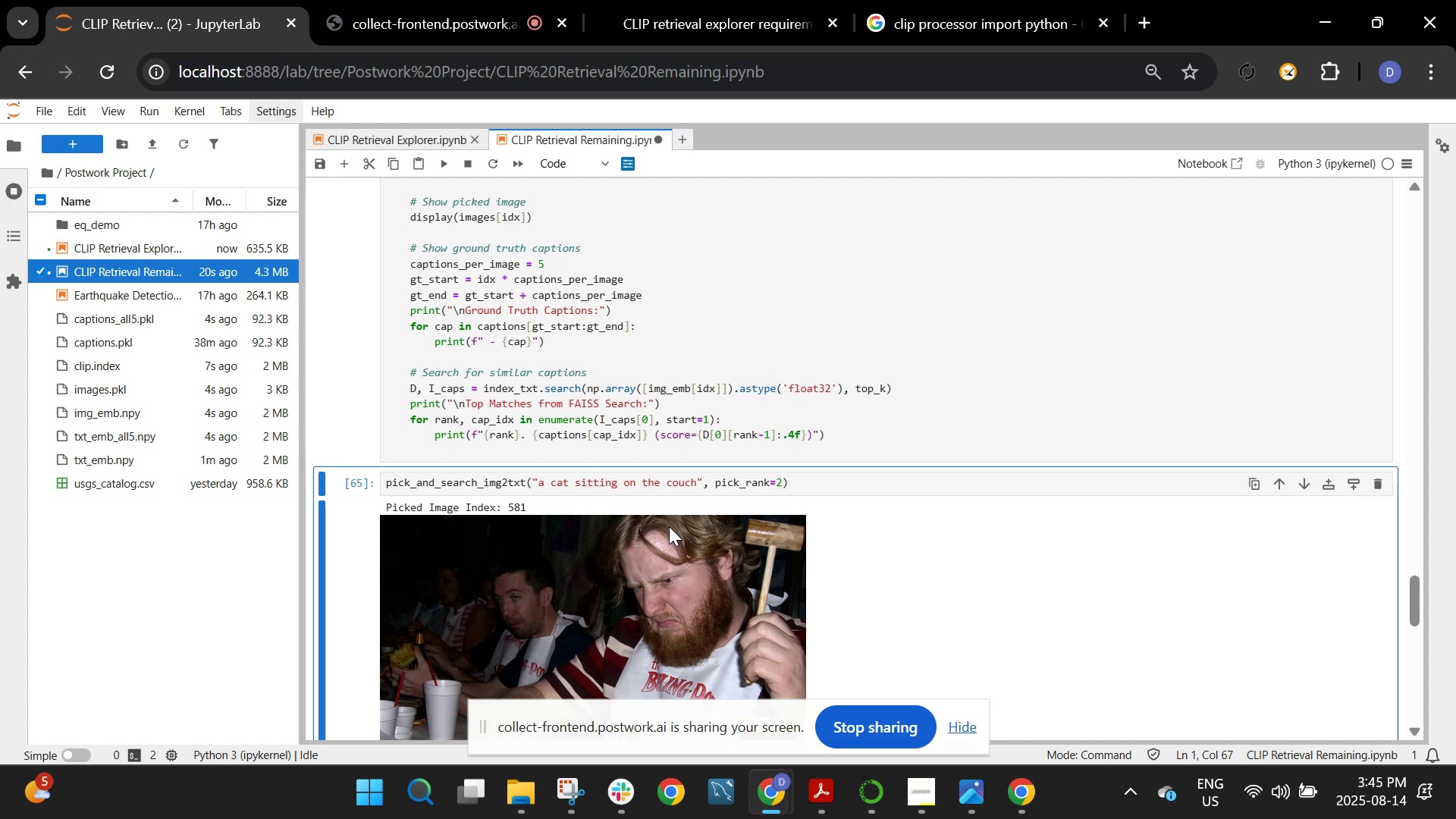 
left_click([533, 480])
 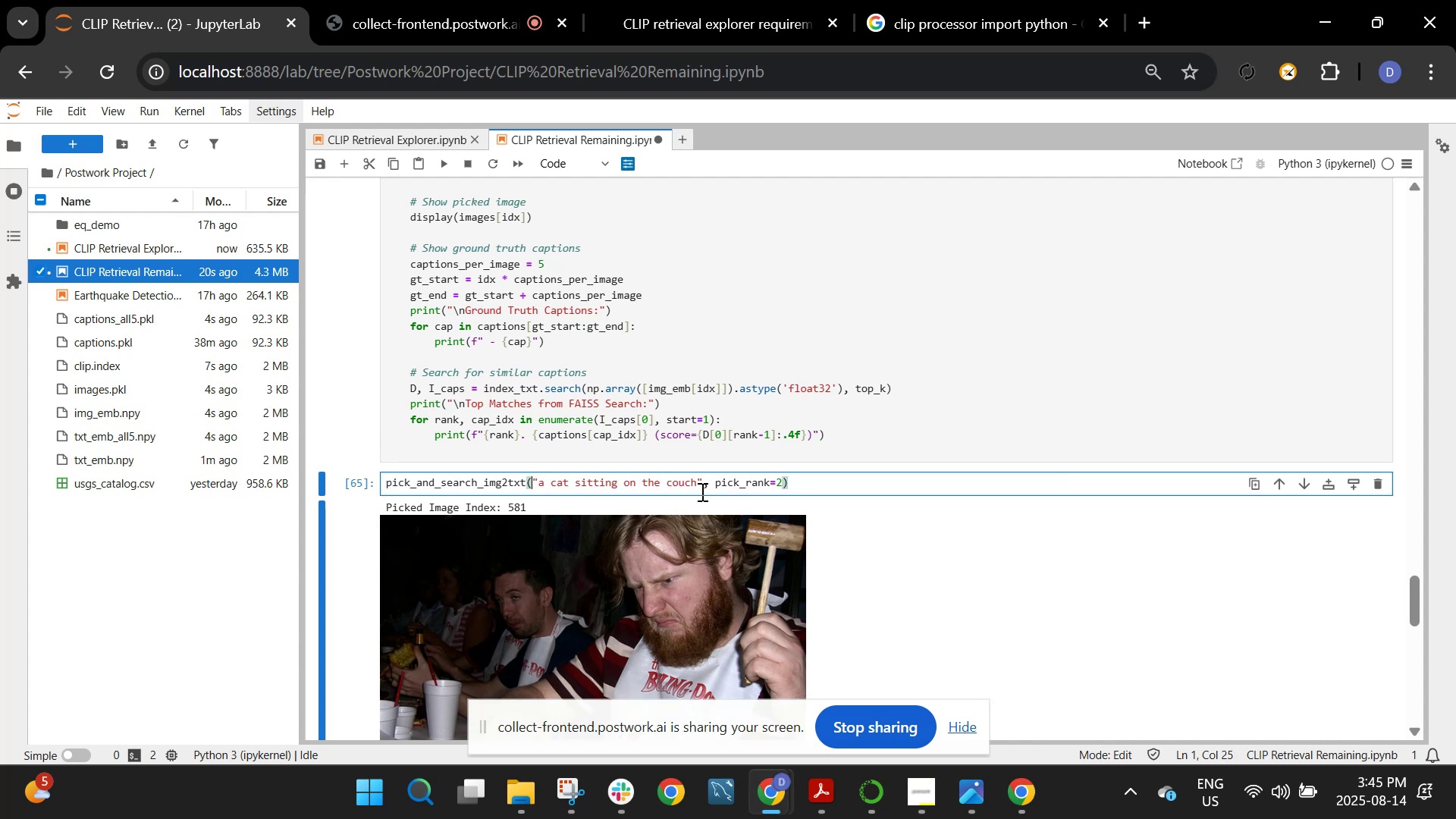 
type(top_k=5, text_query)
 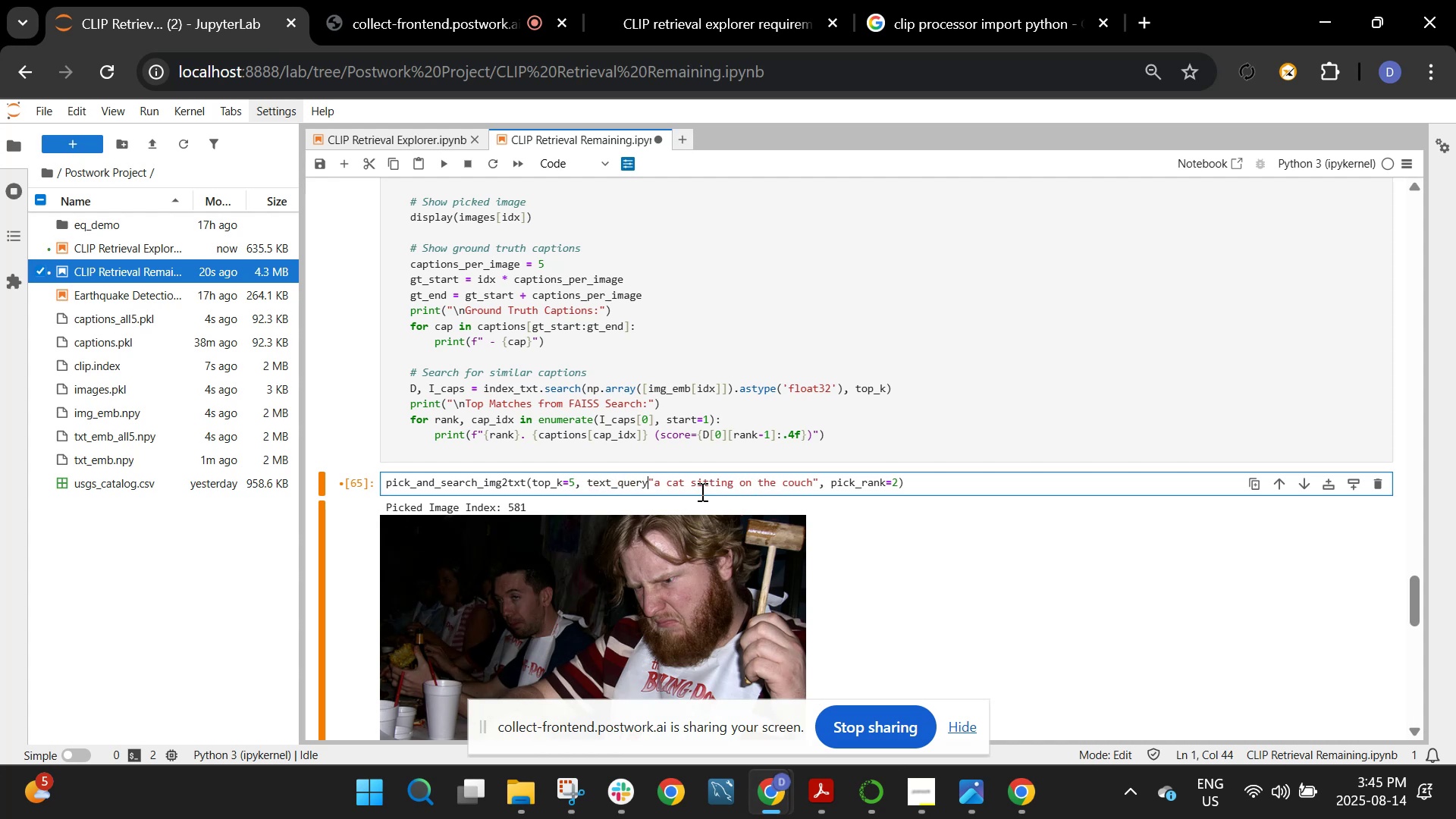 
wait(5.14)
 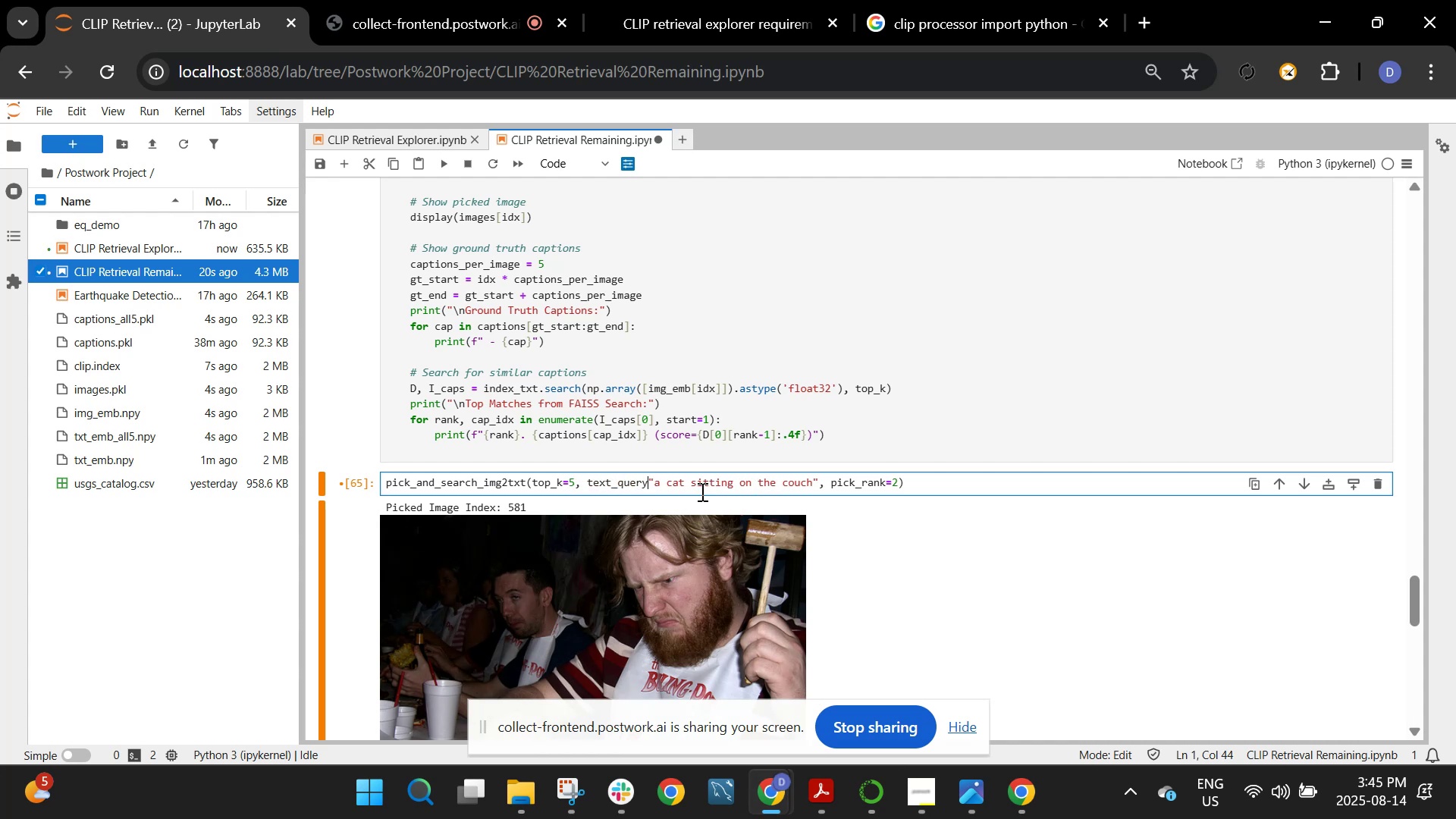 
key(Equal)
 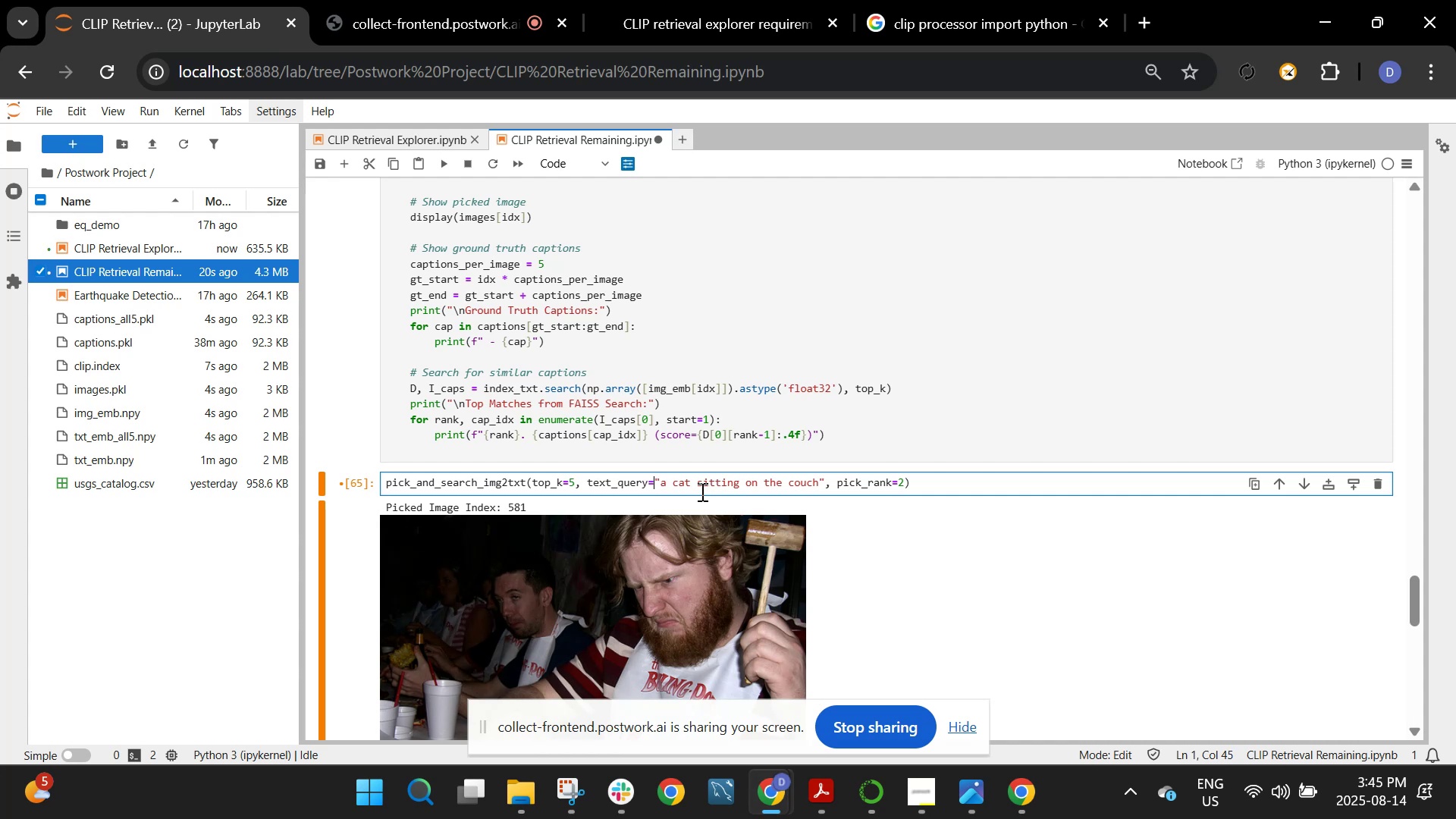 
key(Space)
 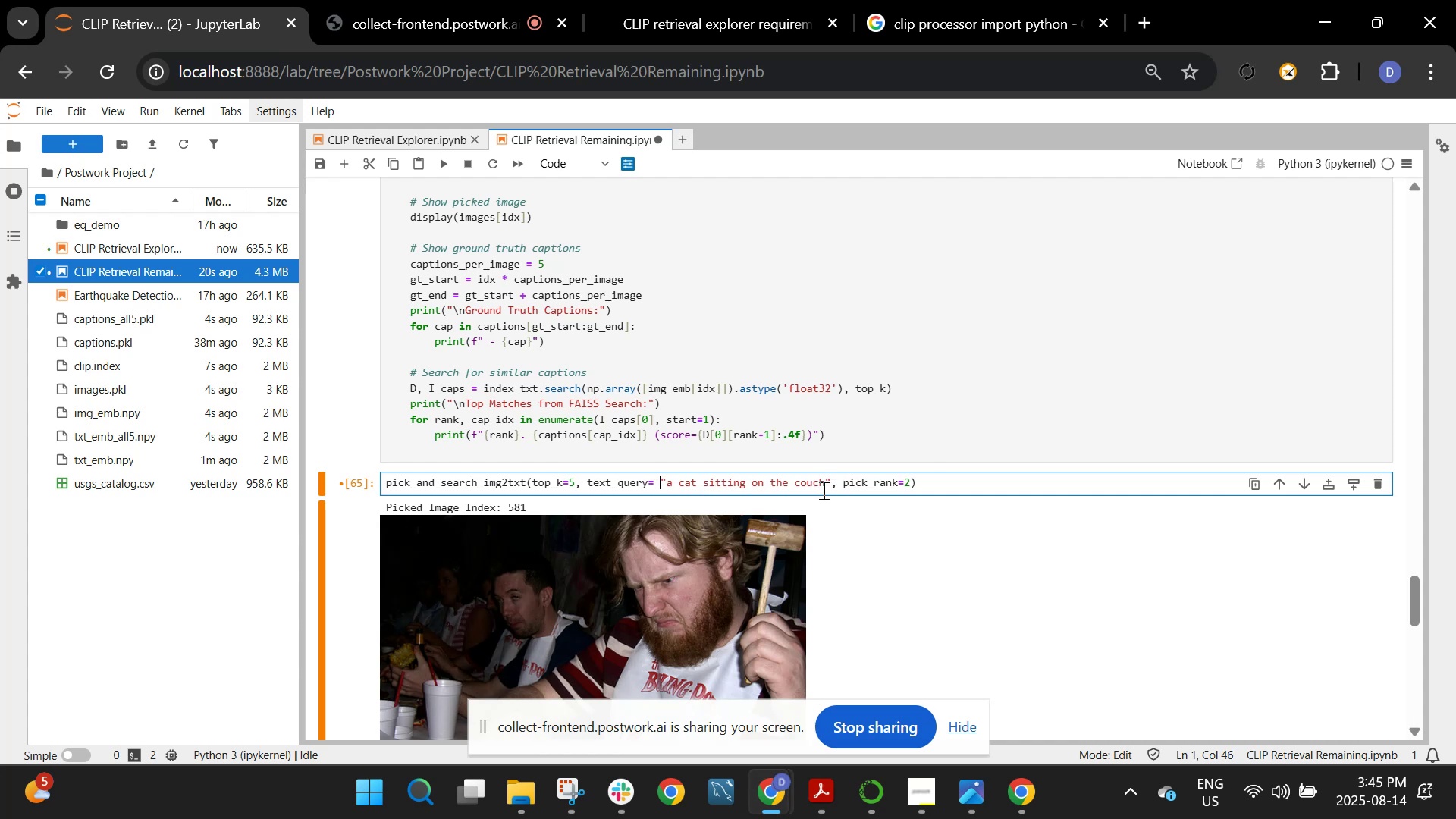 
left_click_drag(start_coordinate=[830, 490], to_coordinate=[910, 479])
 